 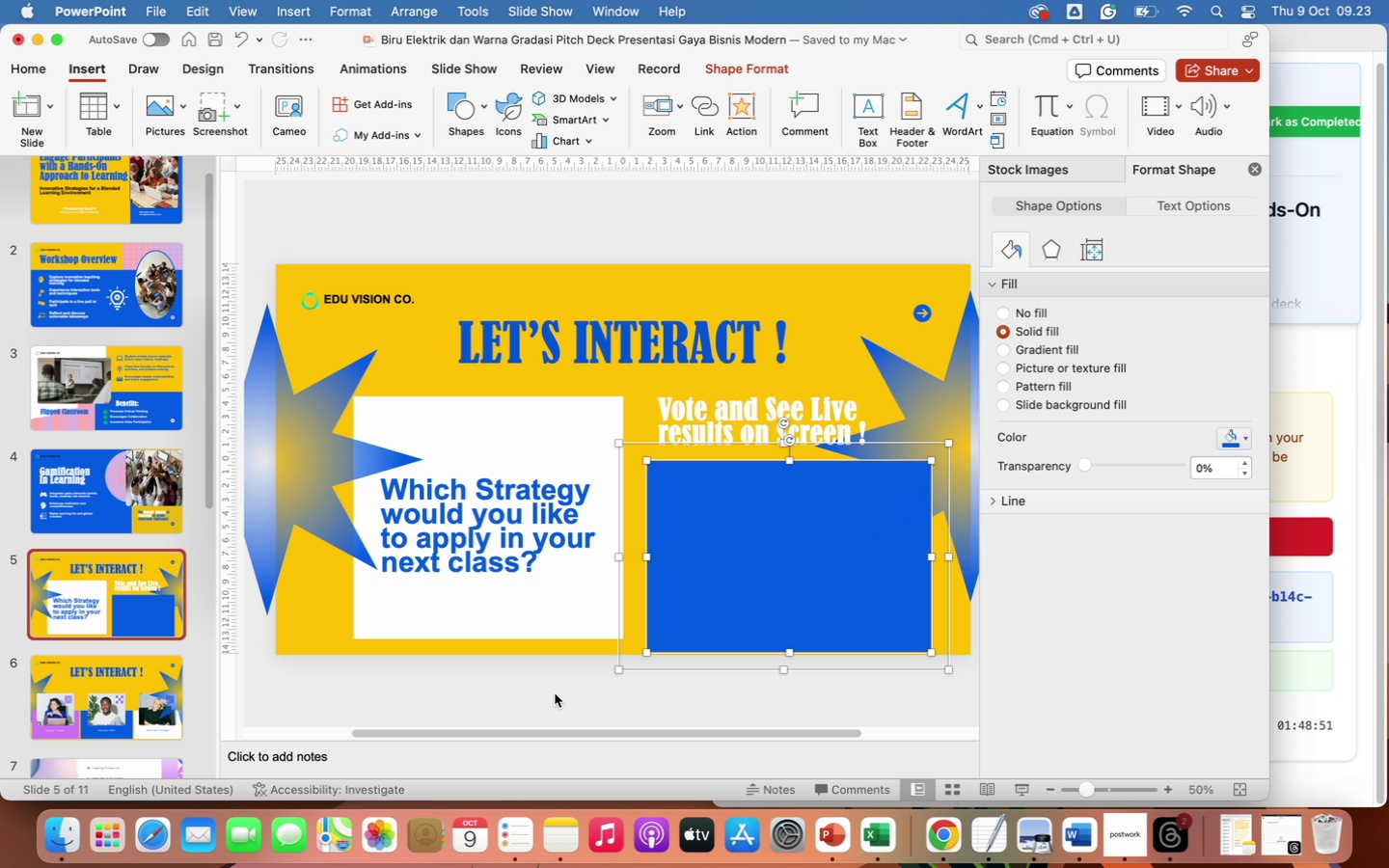 
left_click([532, 456])
 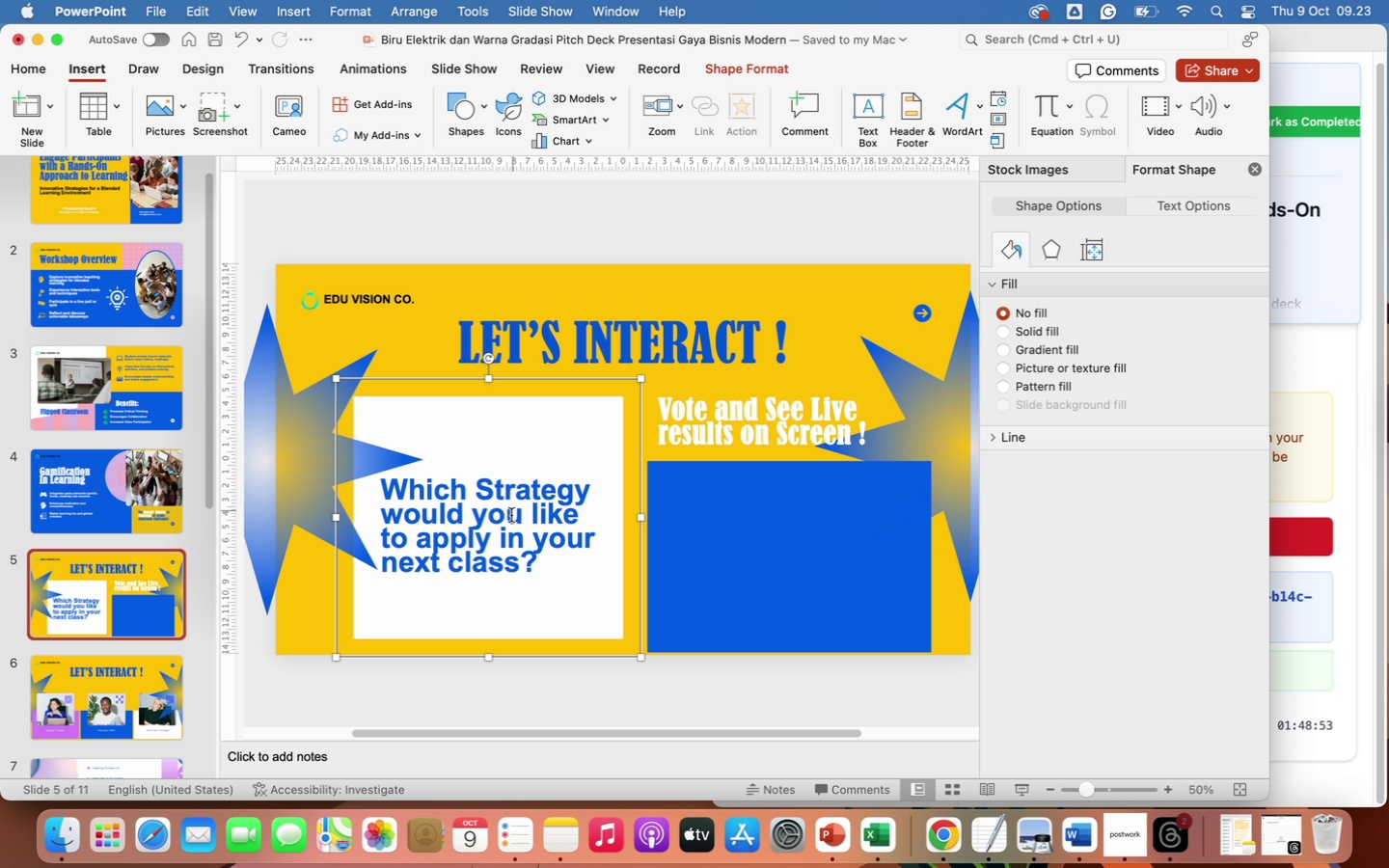 
left_click([511, 518])
 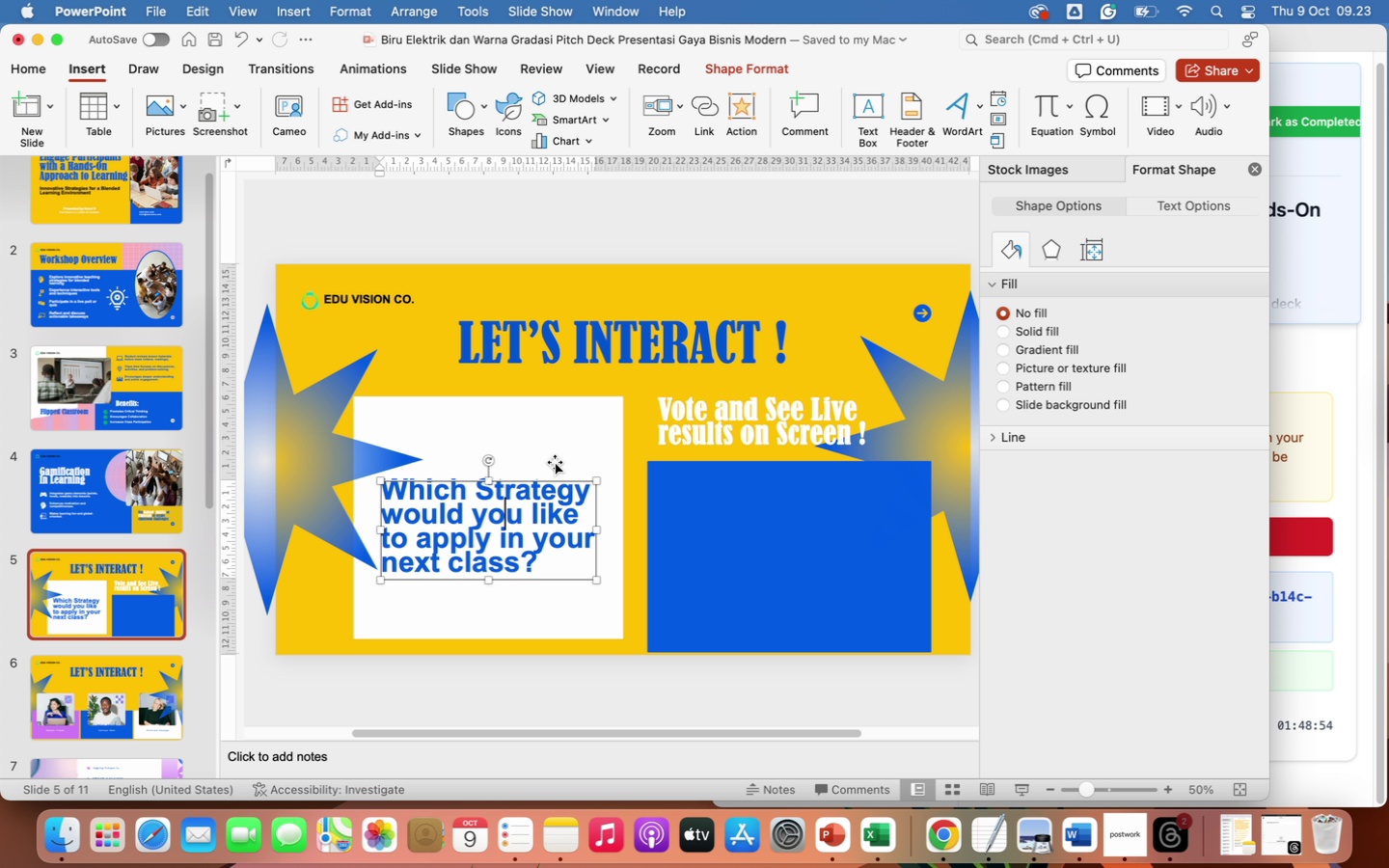 
left_click([555, 448])
 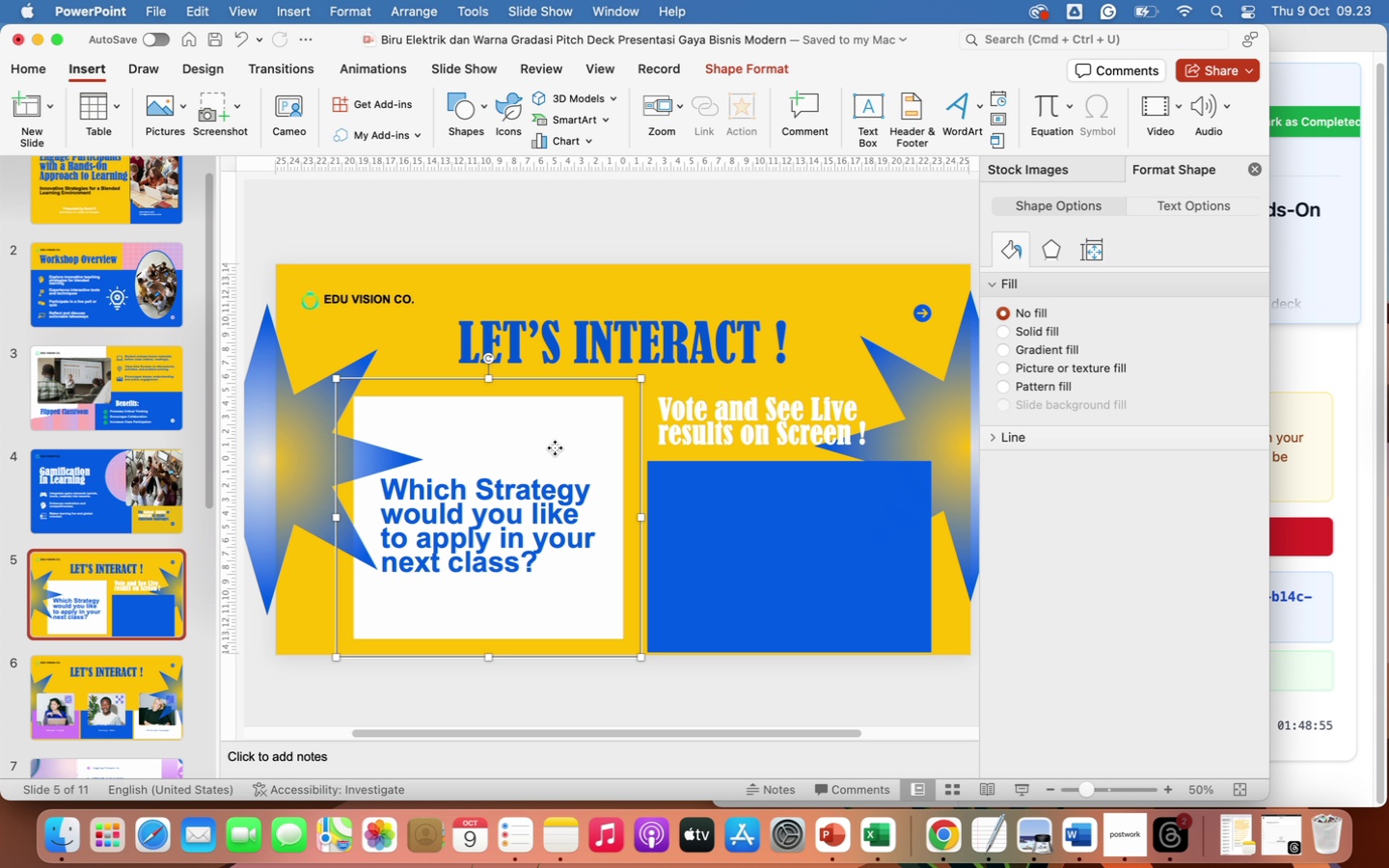 
key(Backspace)
 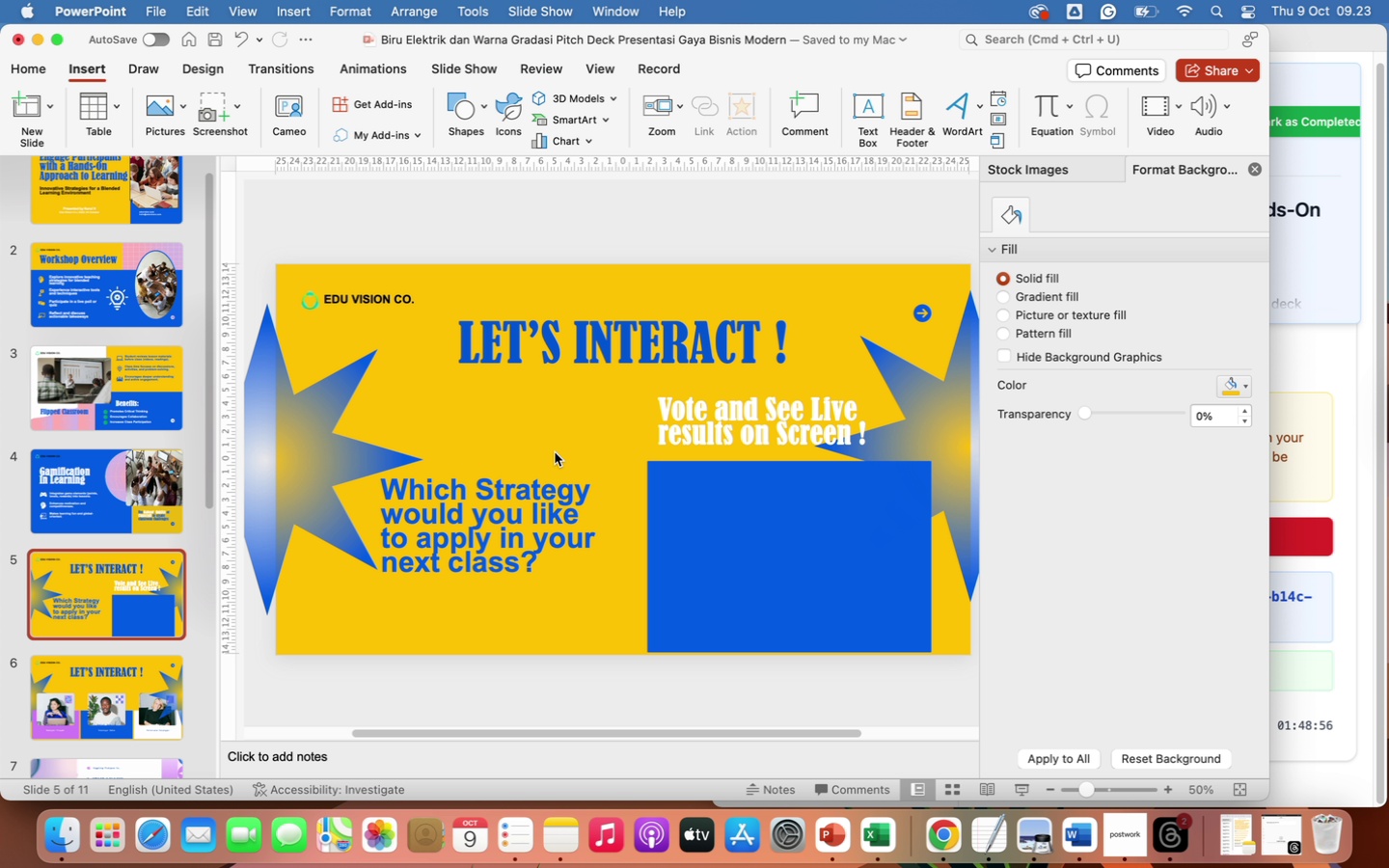 
left_click([551, 511])
 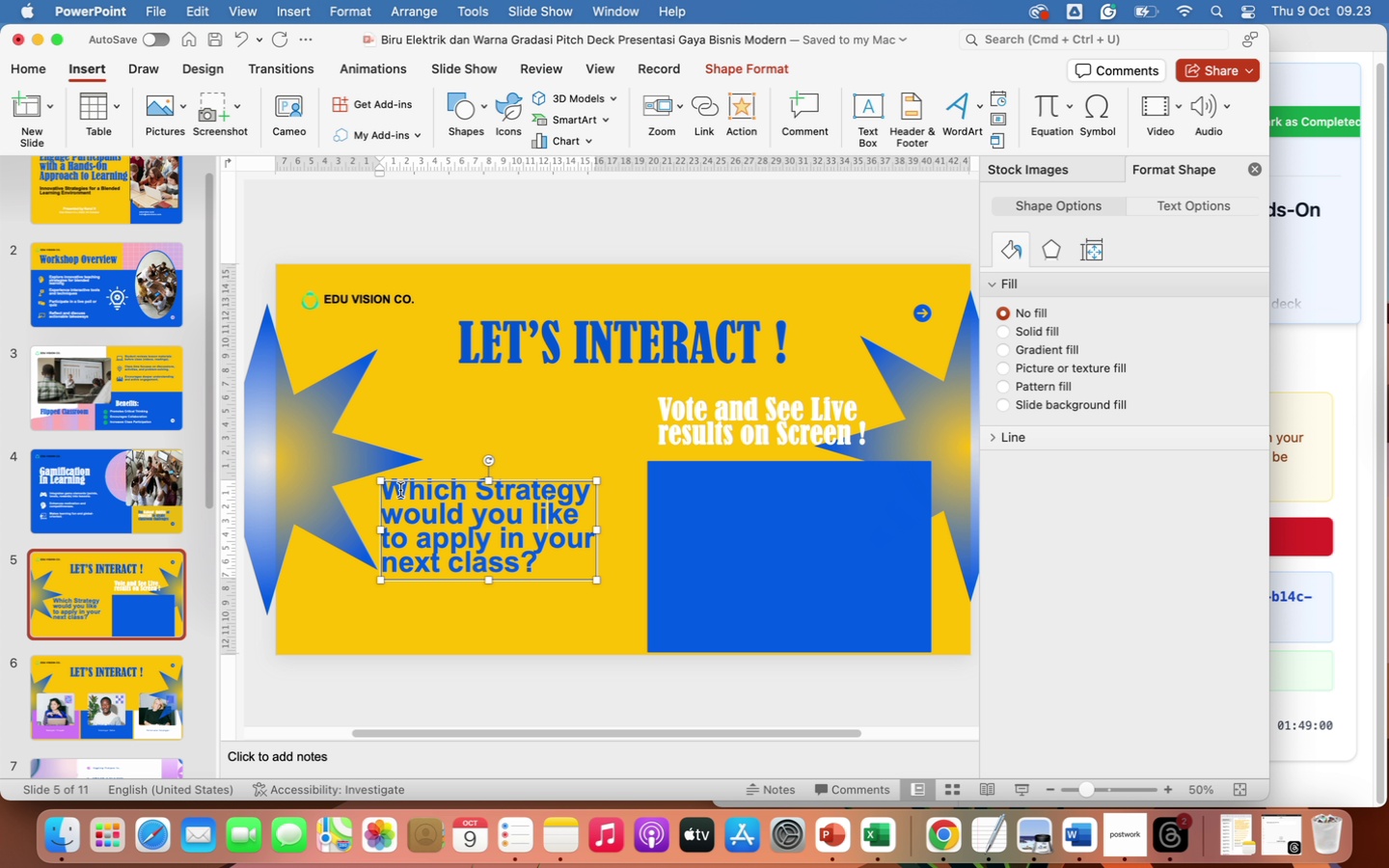 
left_click_drag(start_coordinate=[391, 488], to_coordinate=[557, 566])
 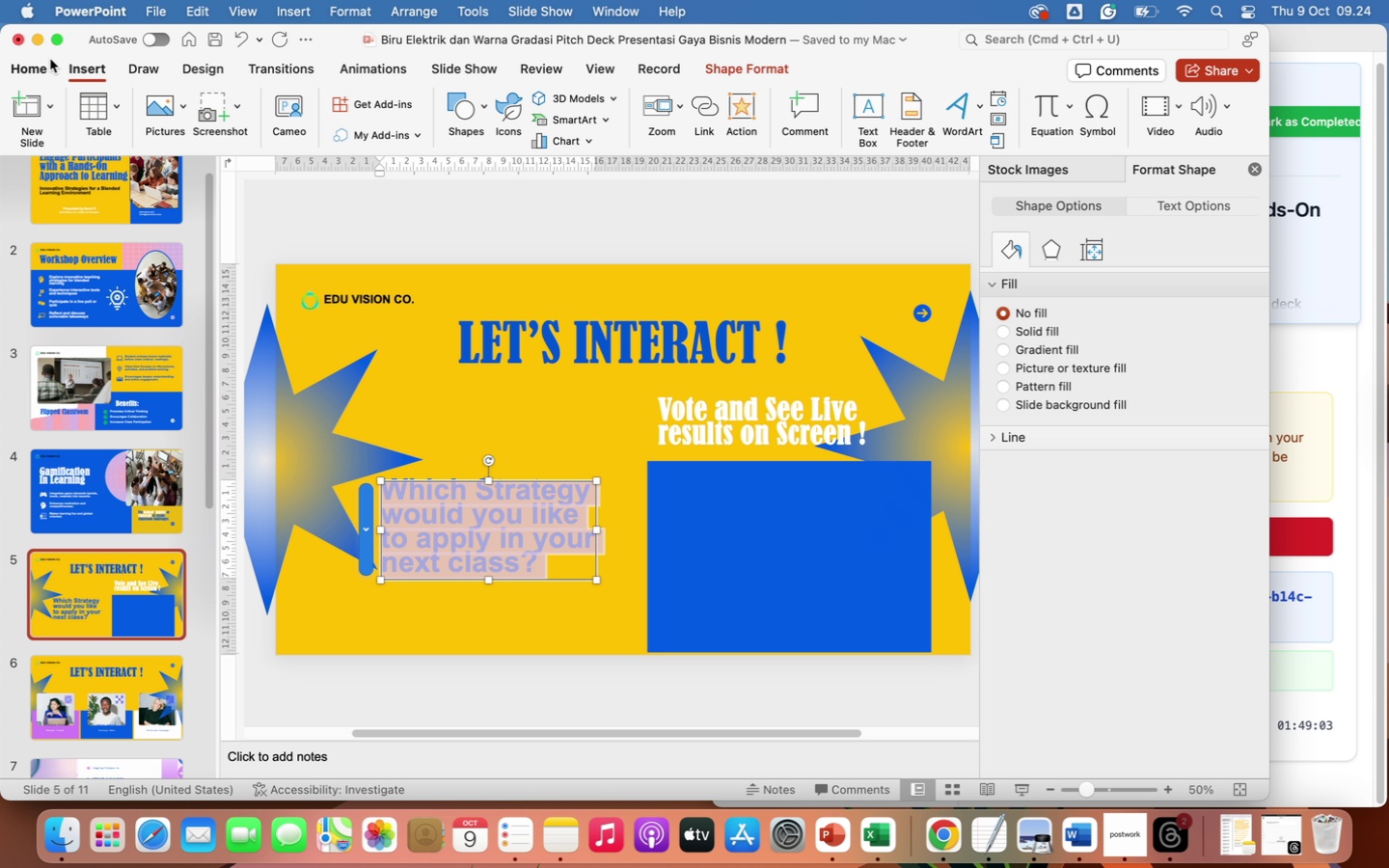 
left_click([50, 70])
 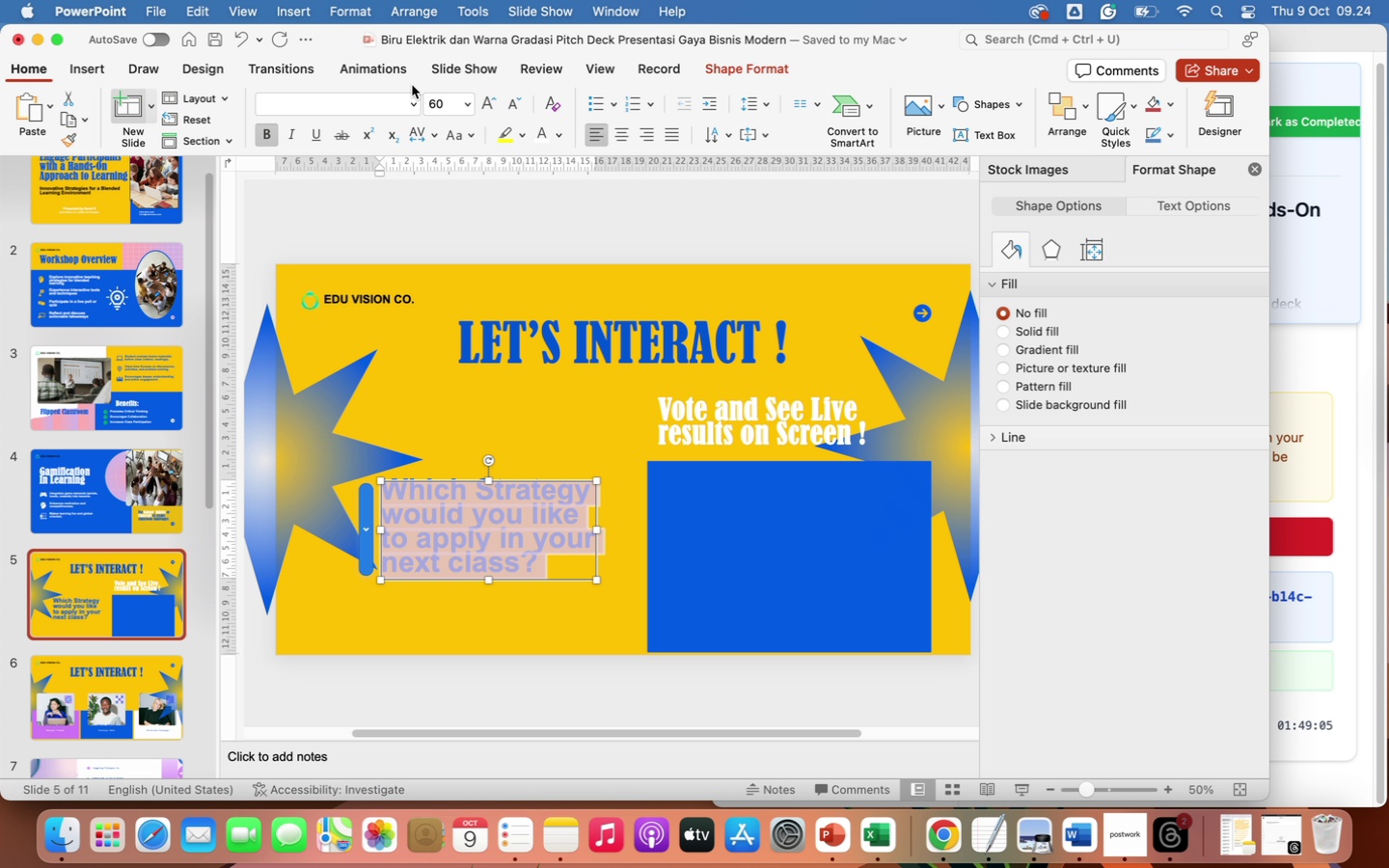 
left_click([411, 104])
 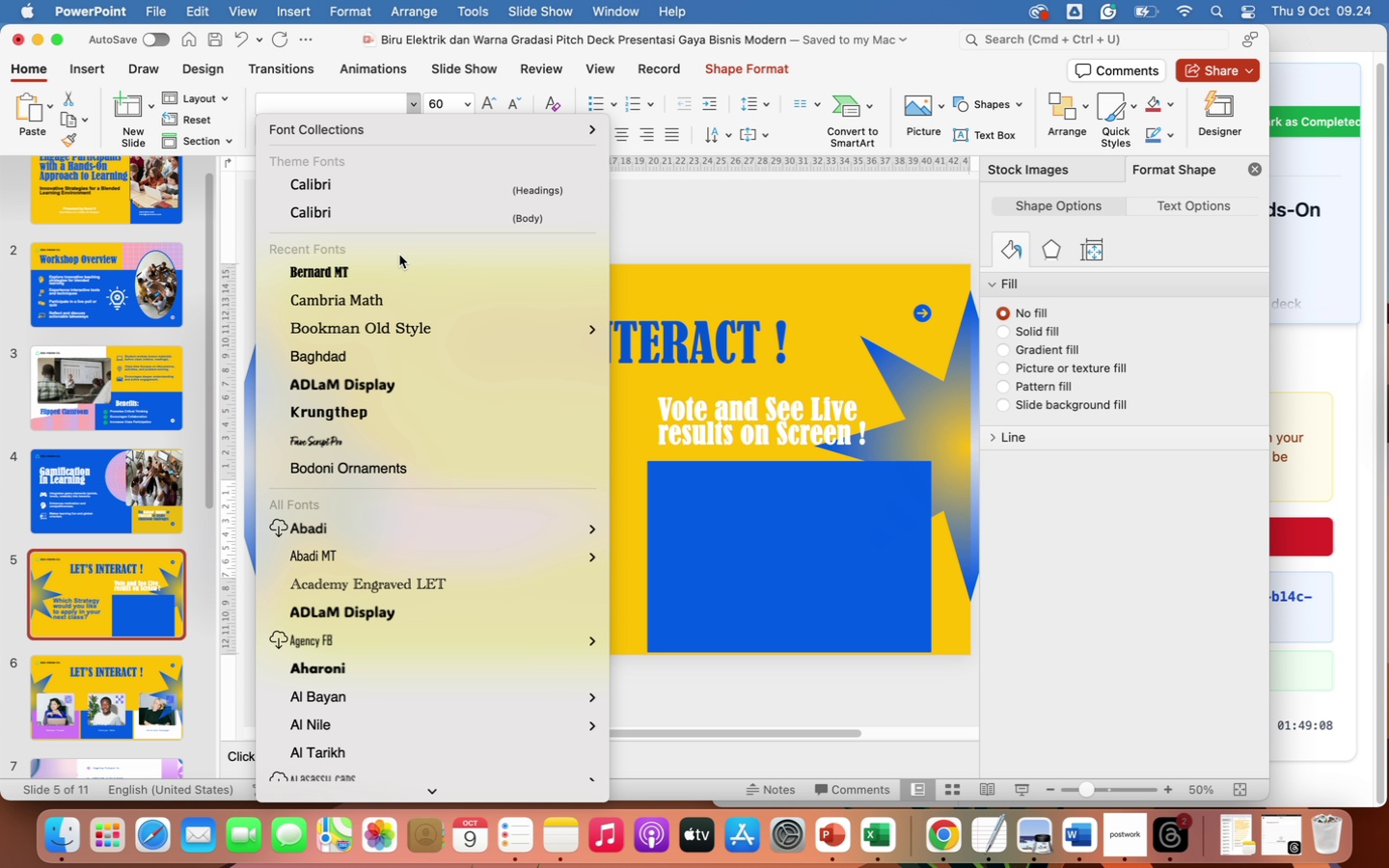 
left_click([385, 274])
 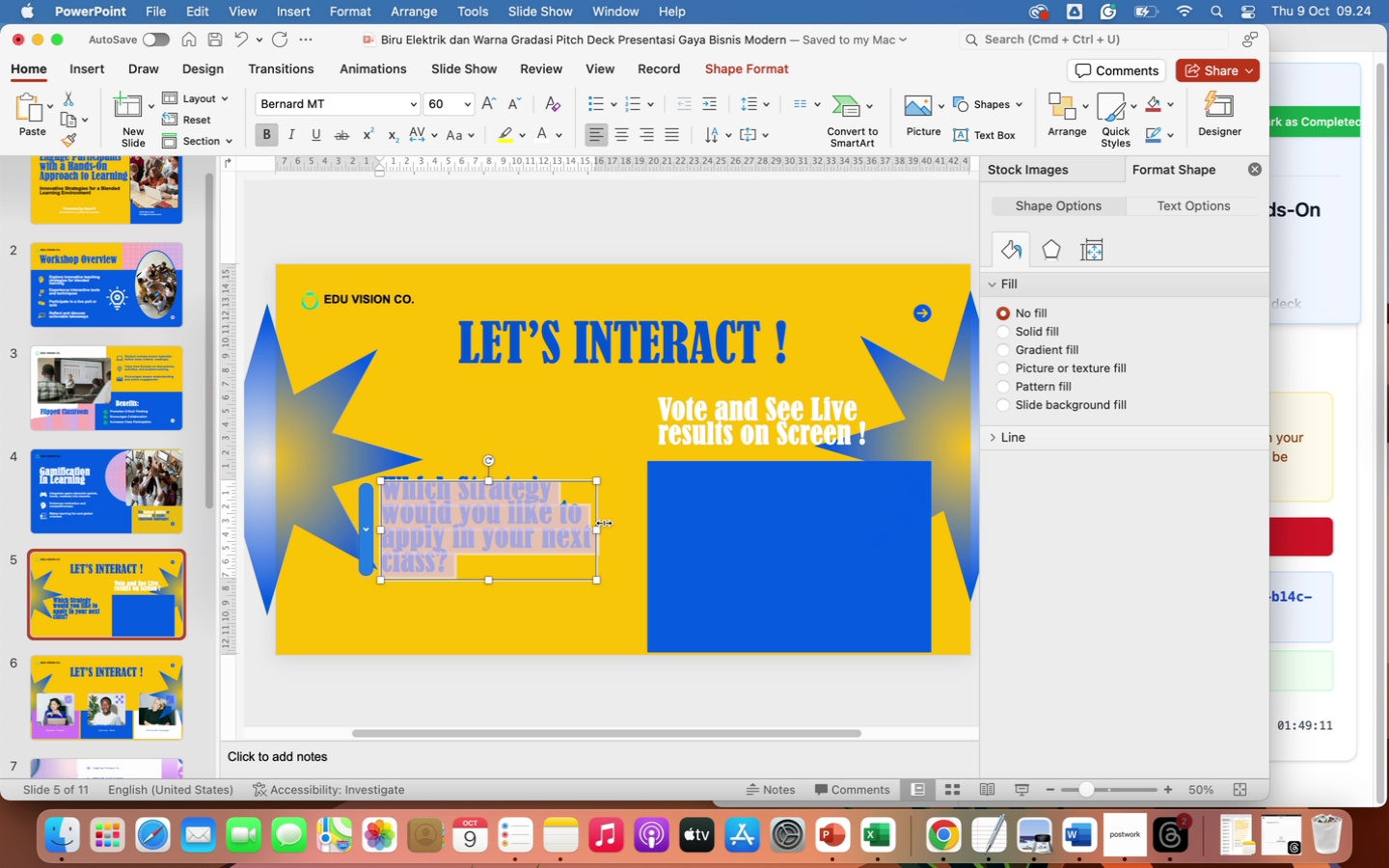 
left_click_drag(start_coordinate=[601, 530], to_coordinate=[622, 536])
 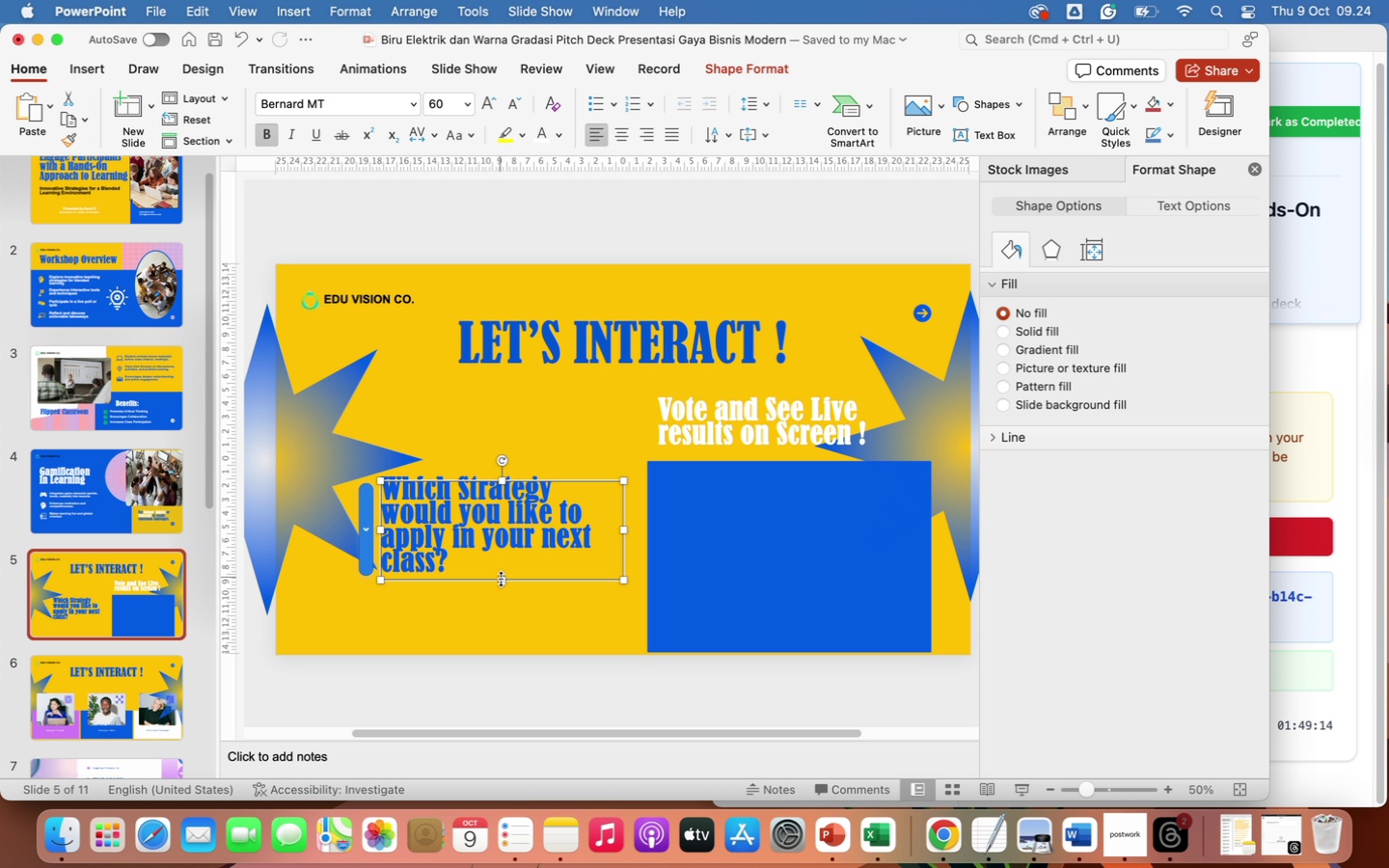 
left_click_drag(start_coordinate=[501, 578], to_coordinate=[497, 630])
 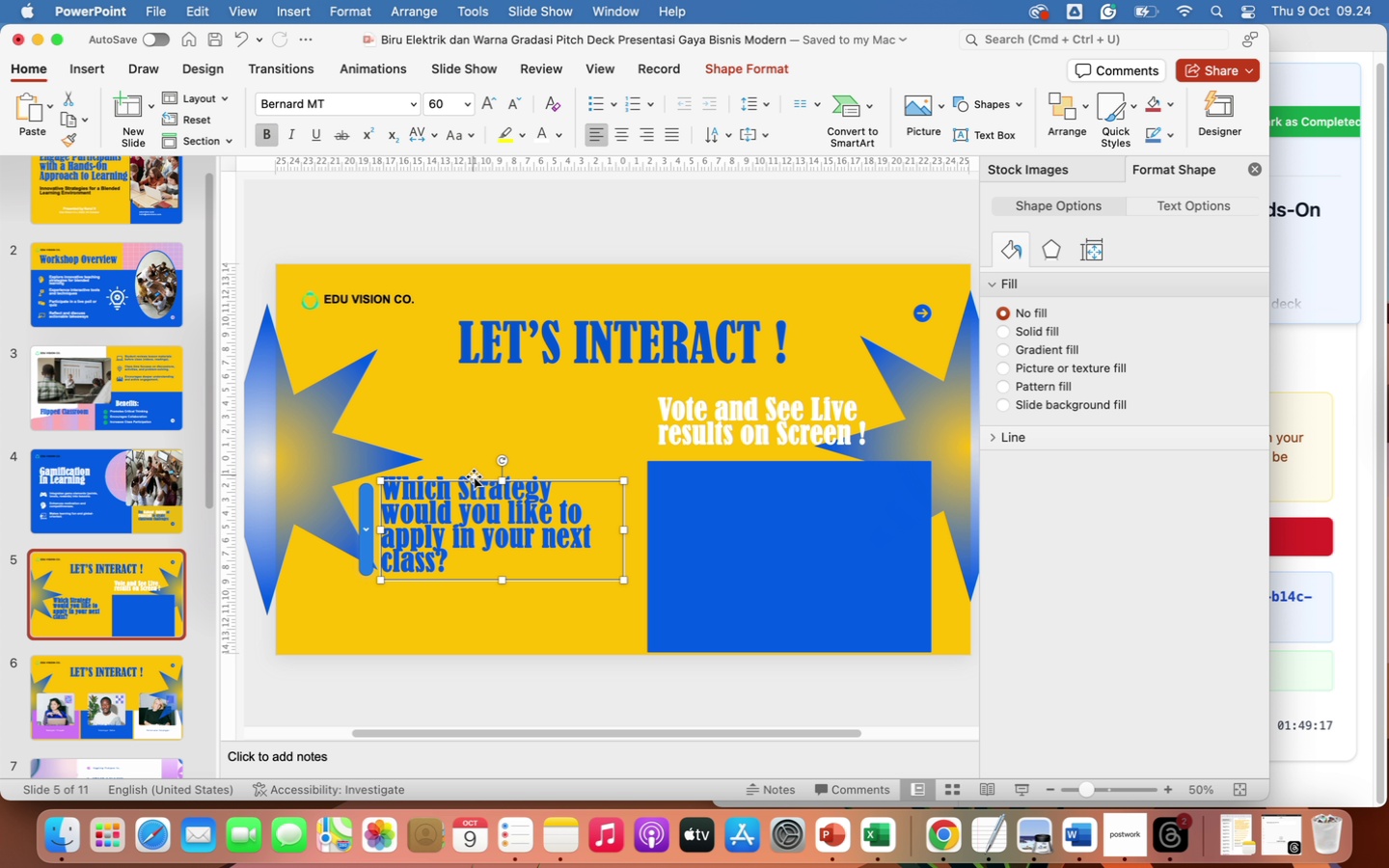 
left_click_drag(start_coordinate=[474, 477], to_coordinate=[449, 420])
 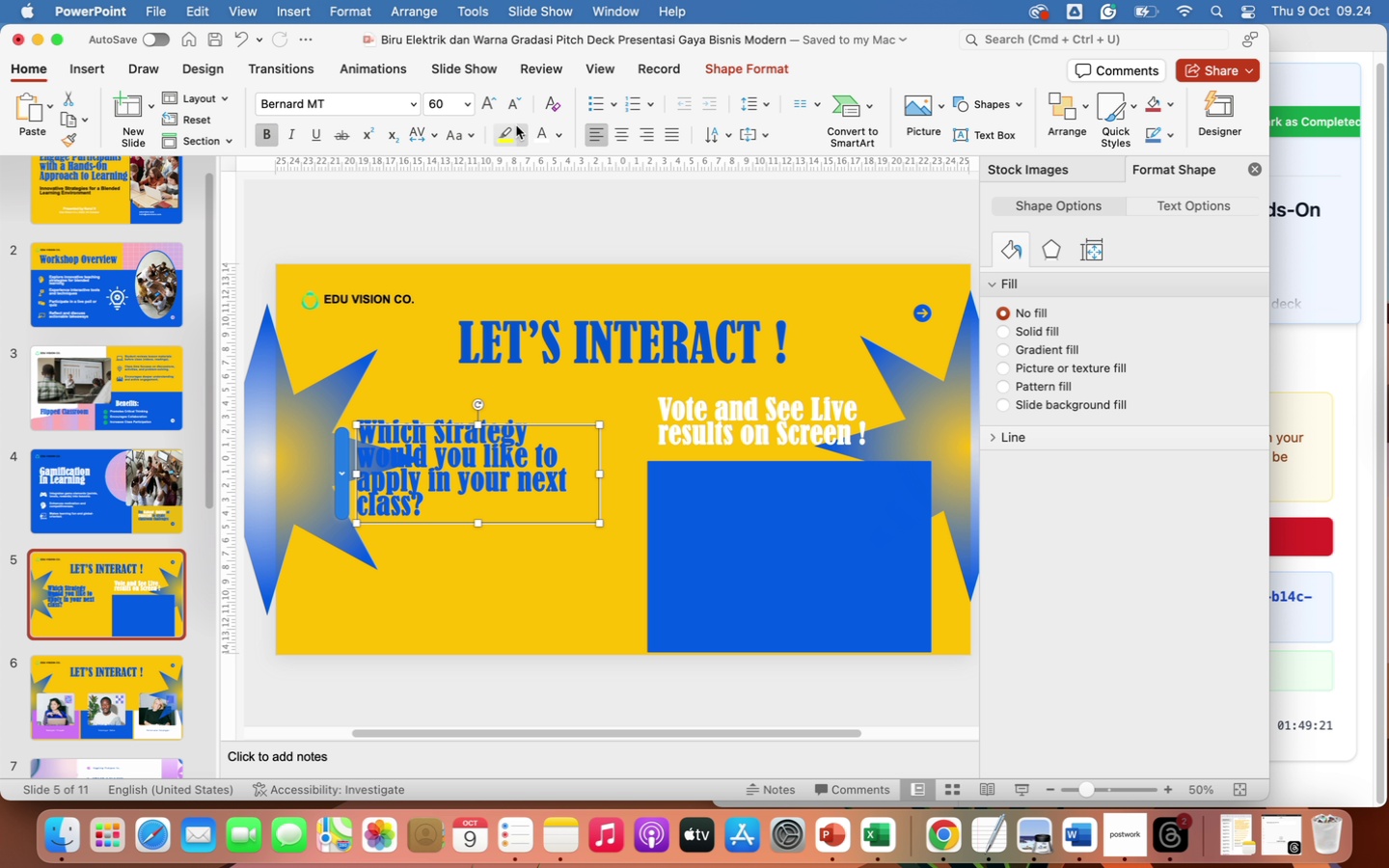 
left_click([537, 133])
 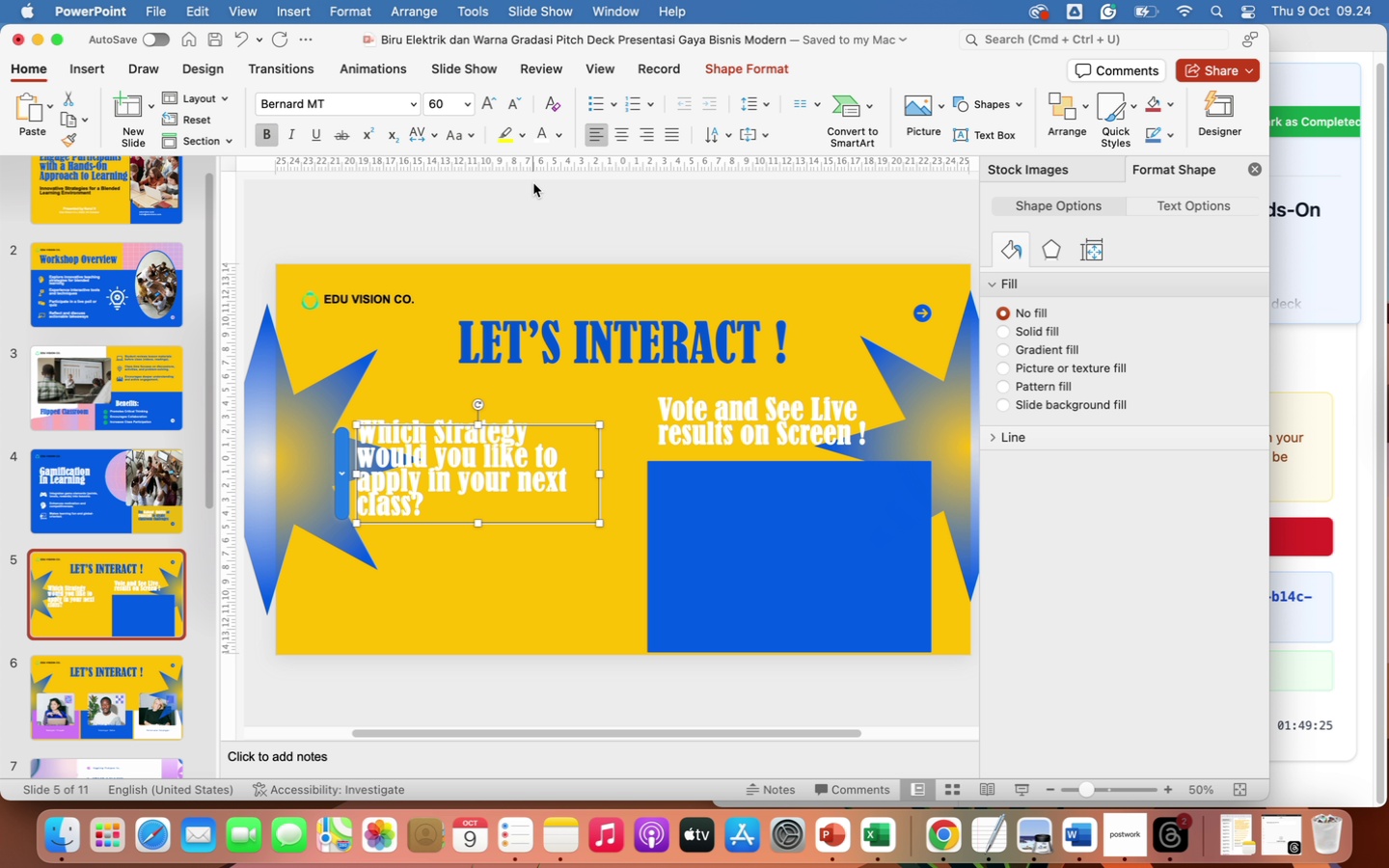 
double_click([470, 101])
 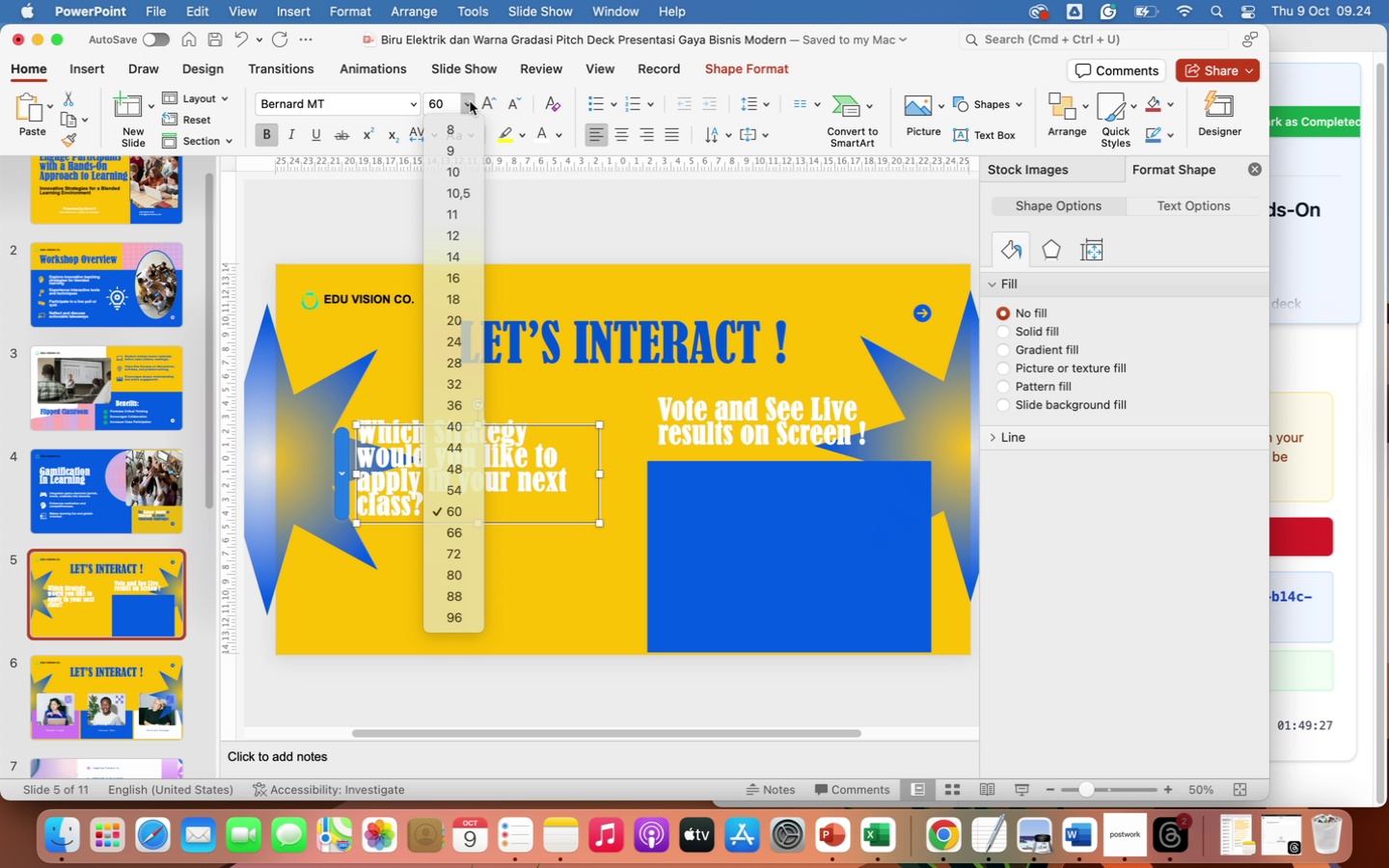 
triple_click([470, 101])
 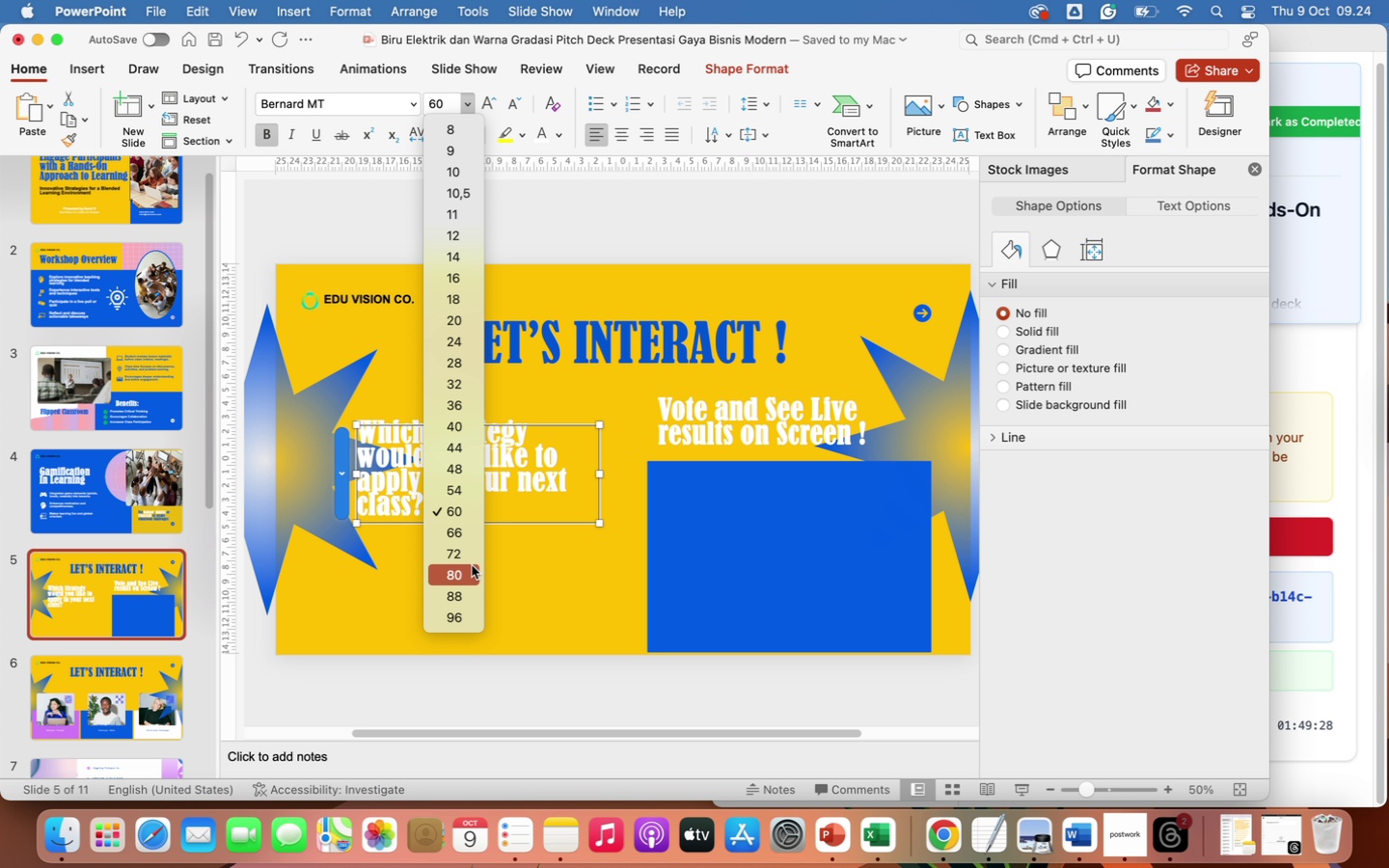 
left_click([470, 573])
 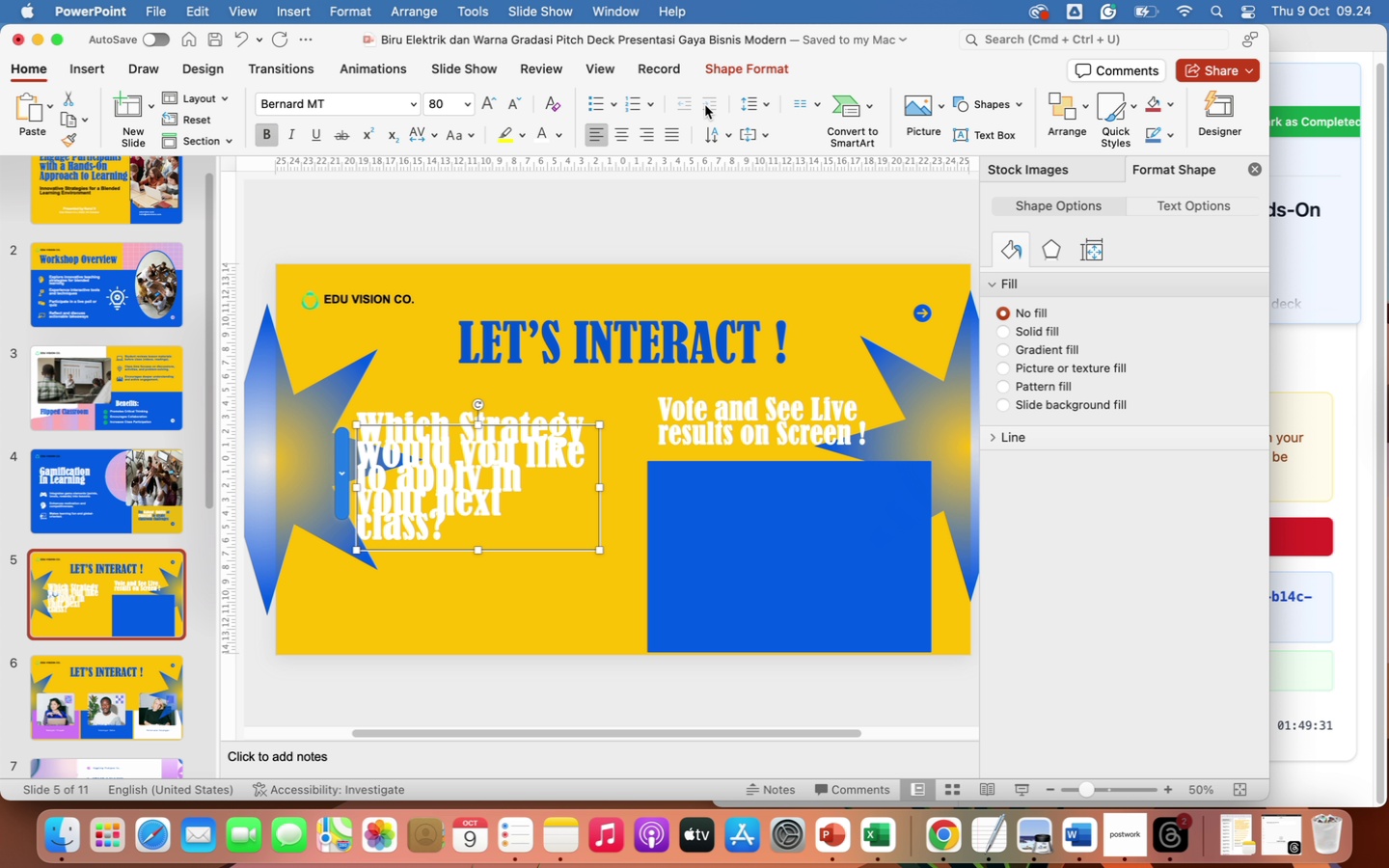 
left_click([768, 108])
 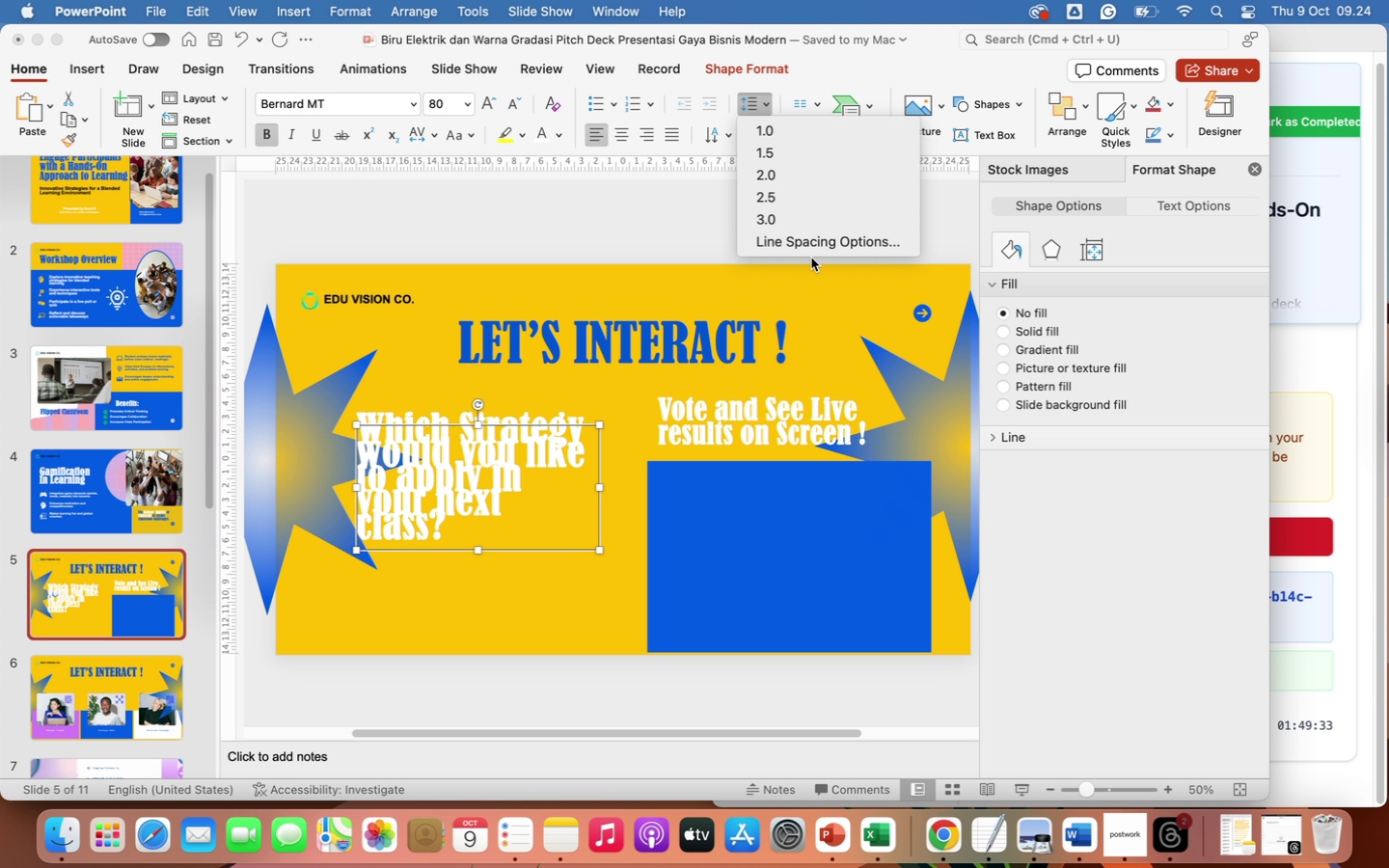 
left_click([809, 245])
 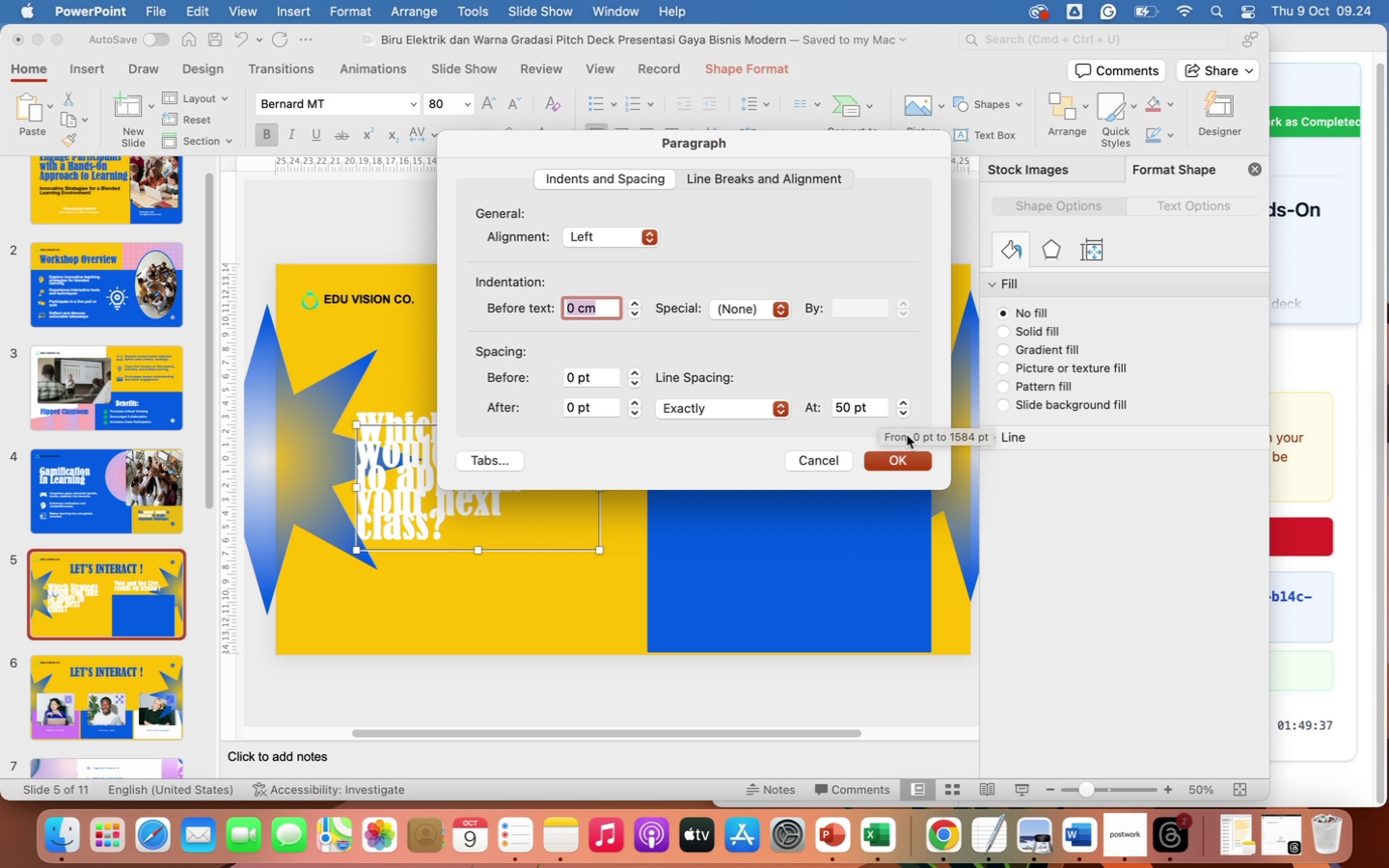 
wait(5.24)
 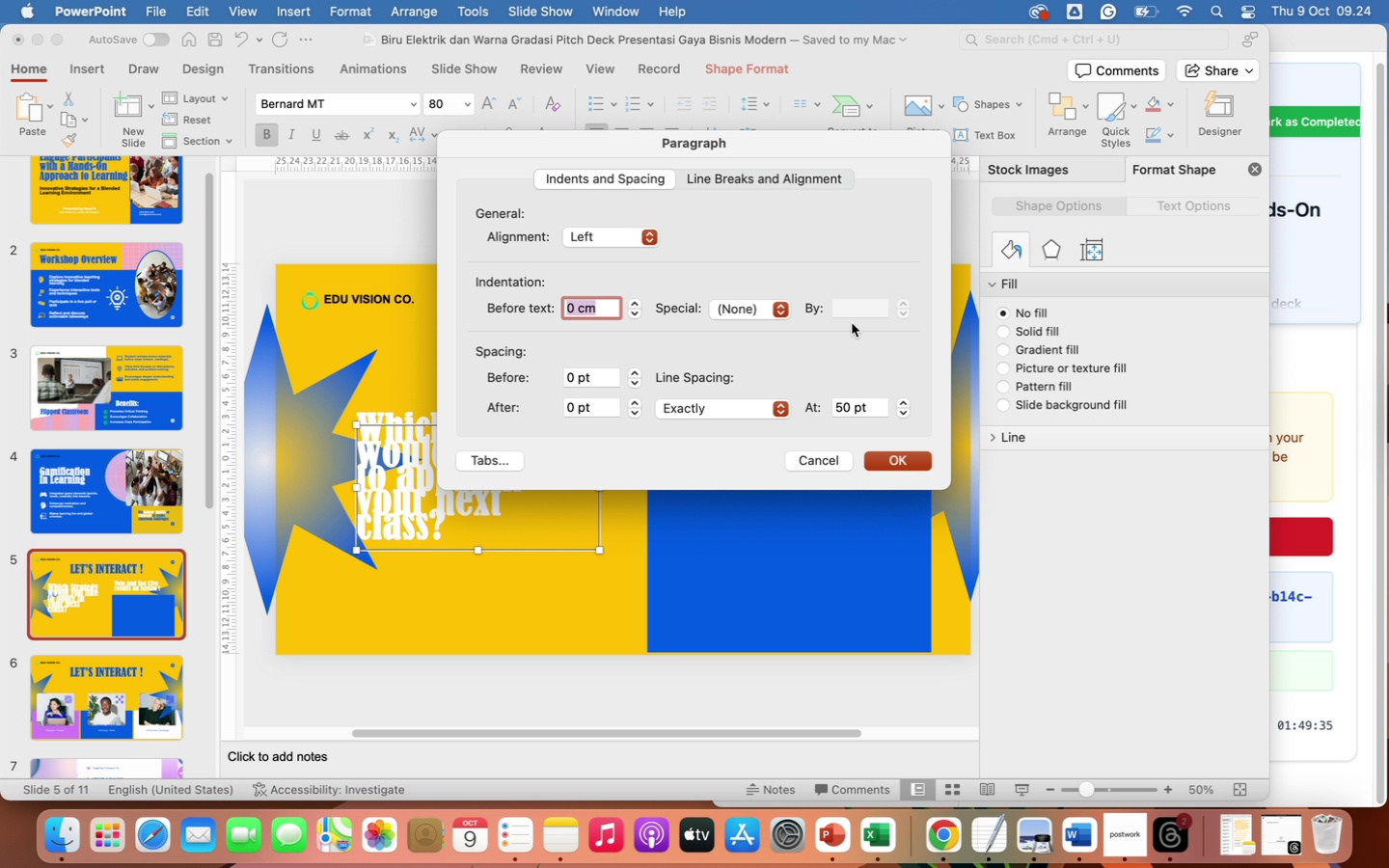 
left_click([843, 406])
 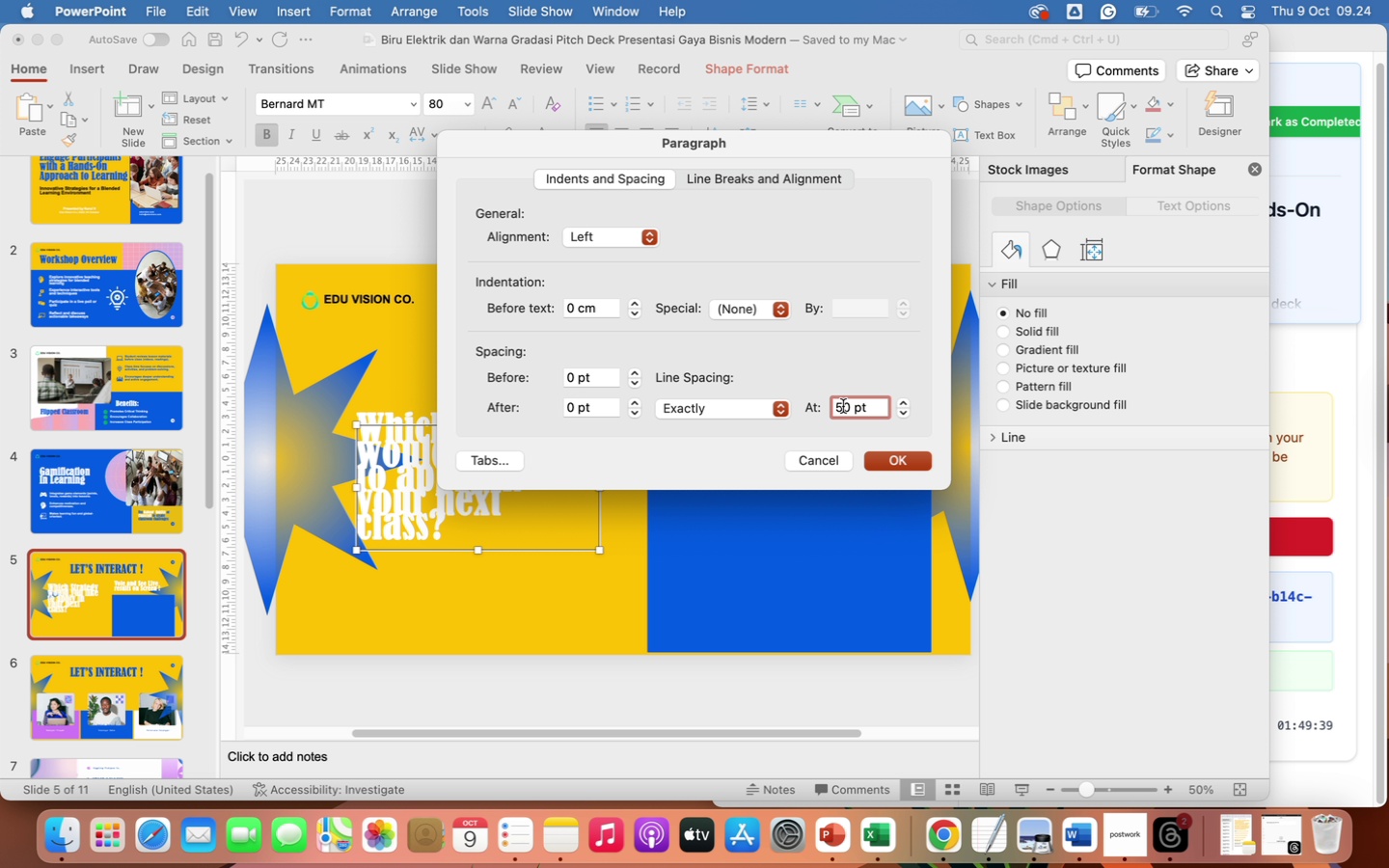 
key(Backspace)
 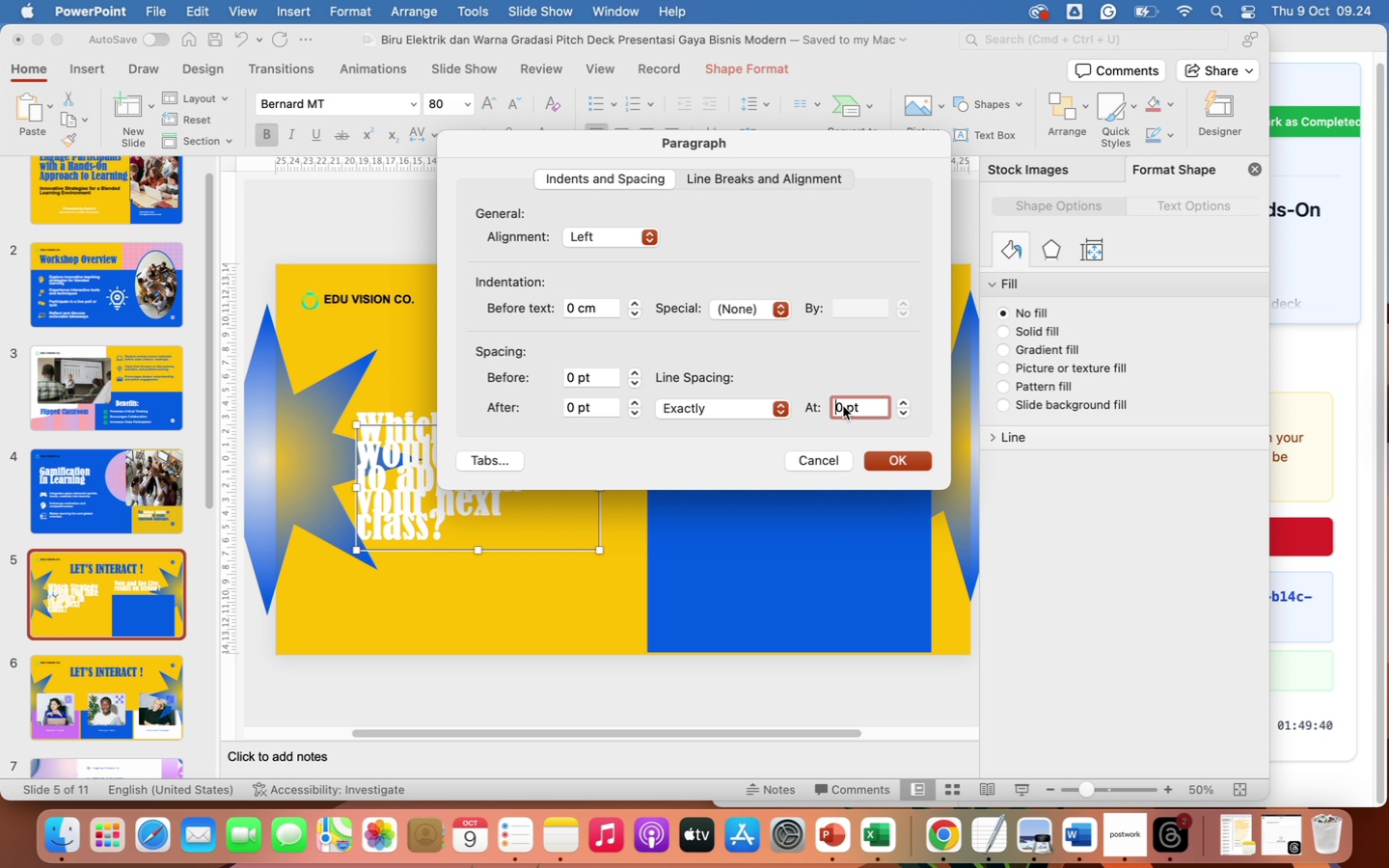 
key(7)
 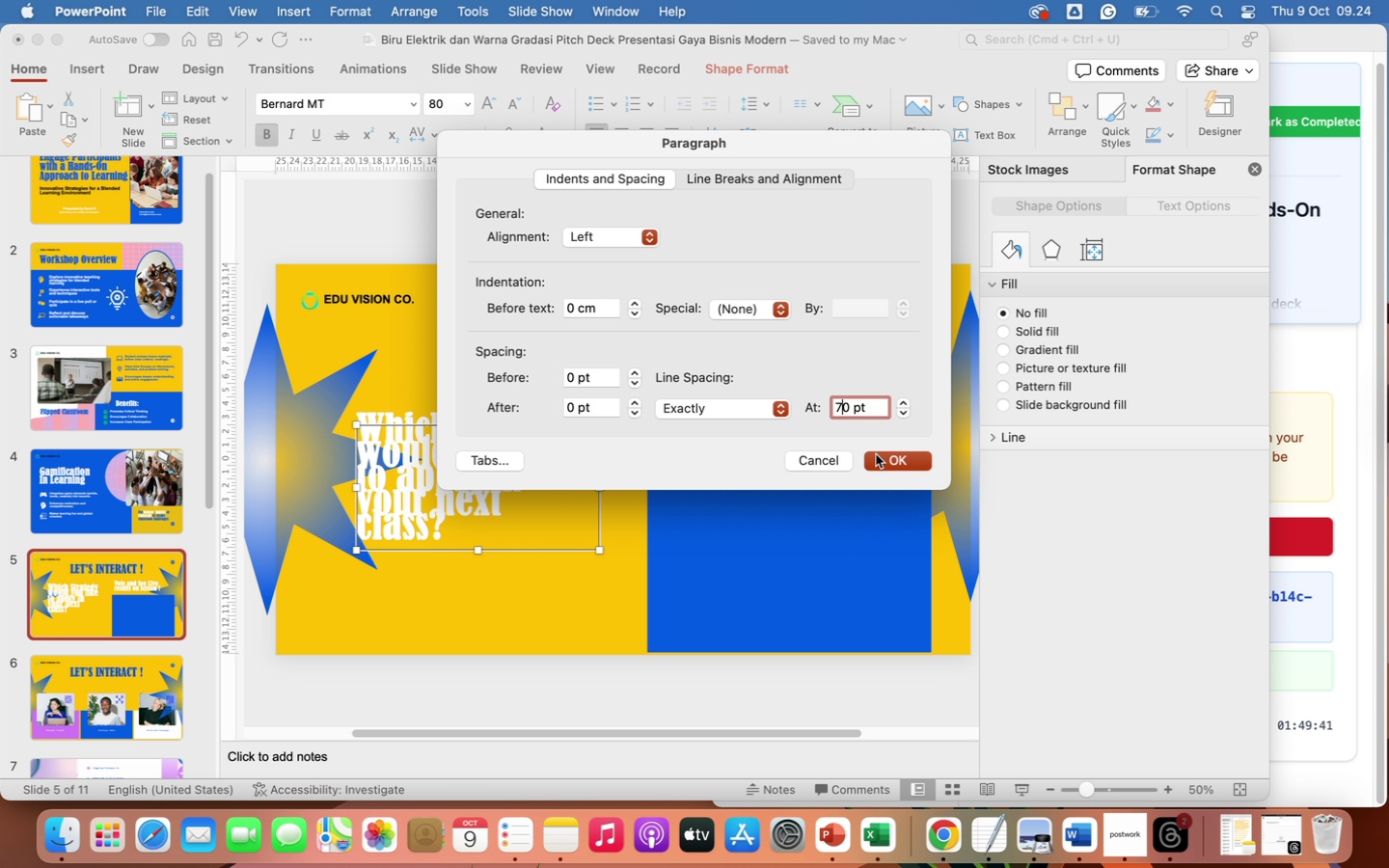 
left_click([895, 460])
 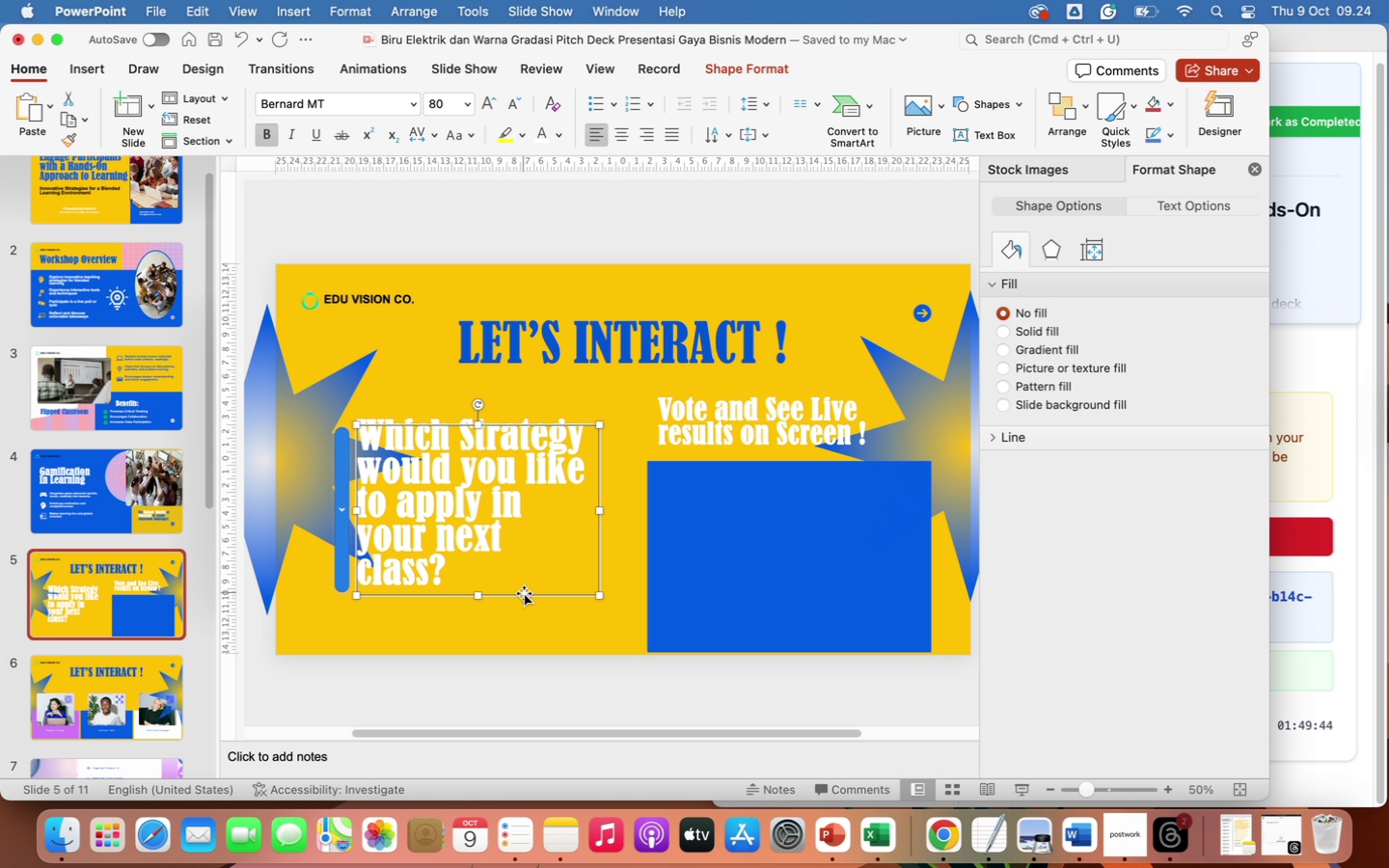 
left_click_drag(start_coordinate=[523, 595], to_coordinate=[525, 605])
 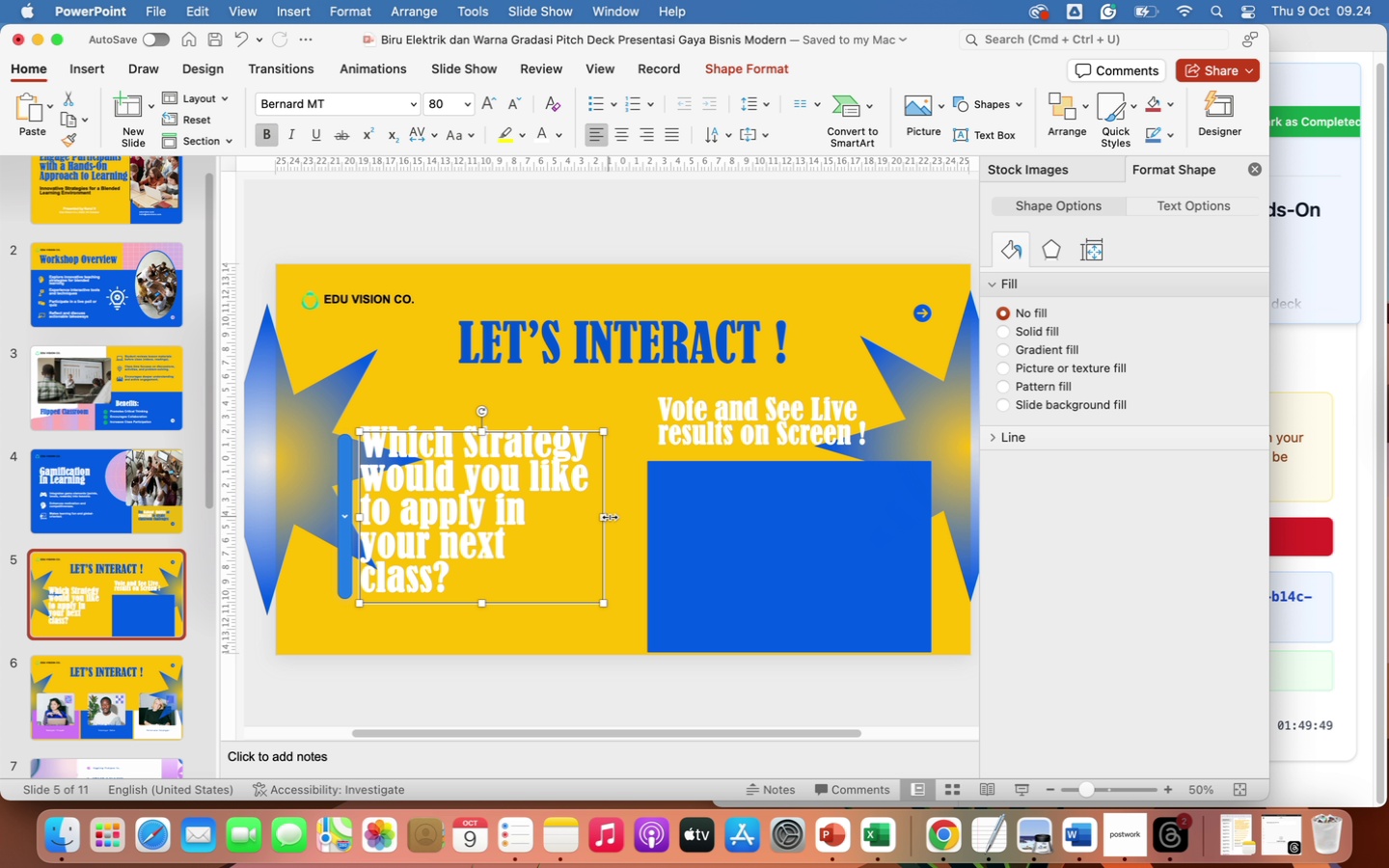 
left_click_drag(start_coordinate=[609, 517], to_coordinate=[620, 518])
 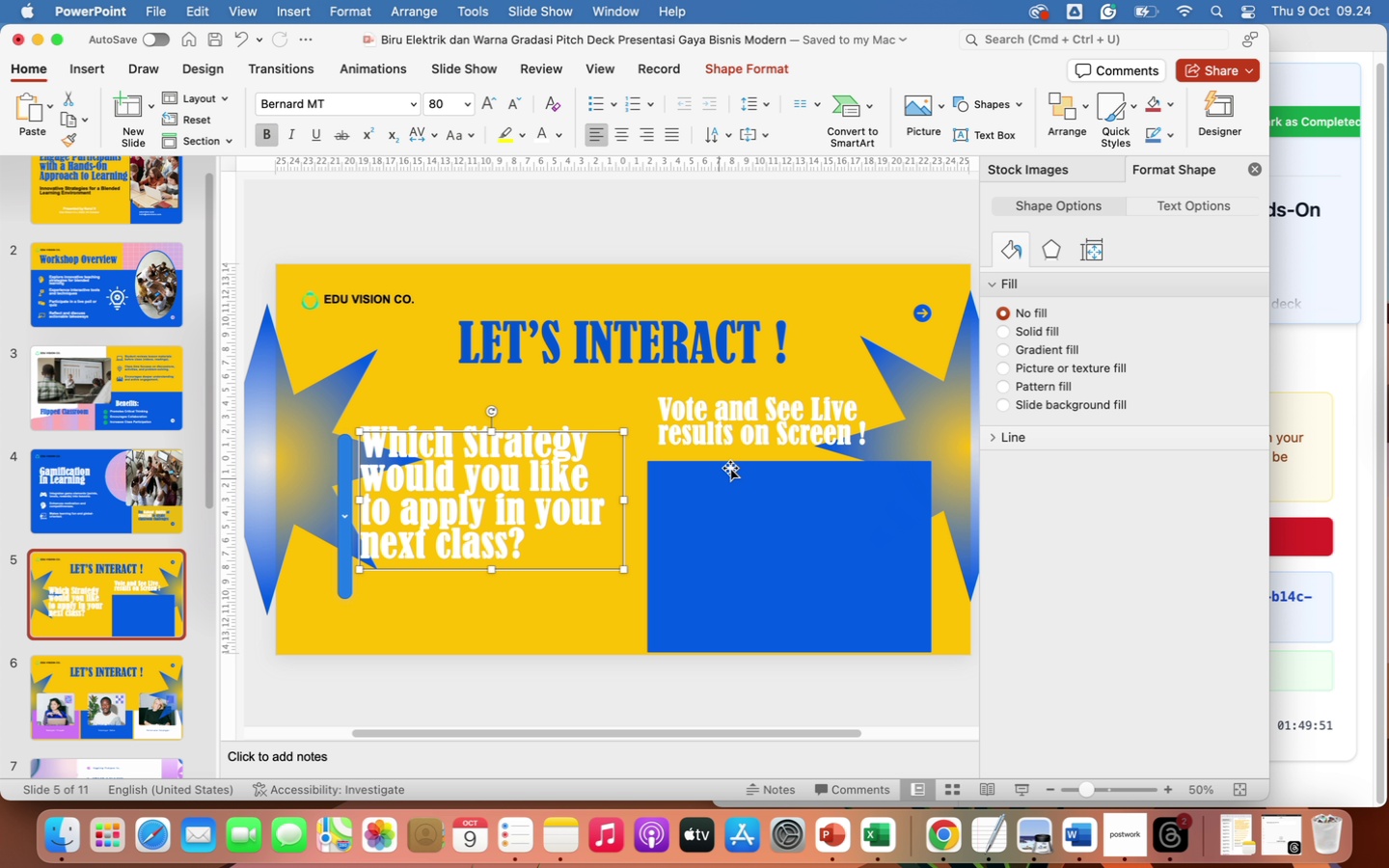 
left_click([737, 424])
 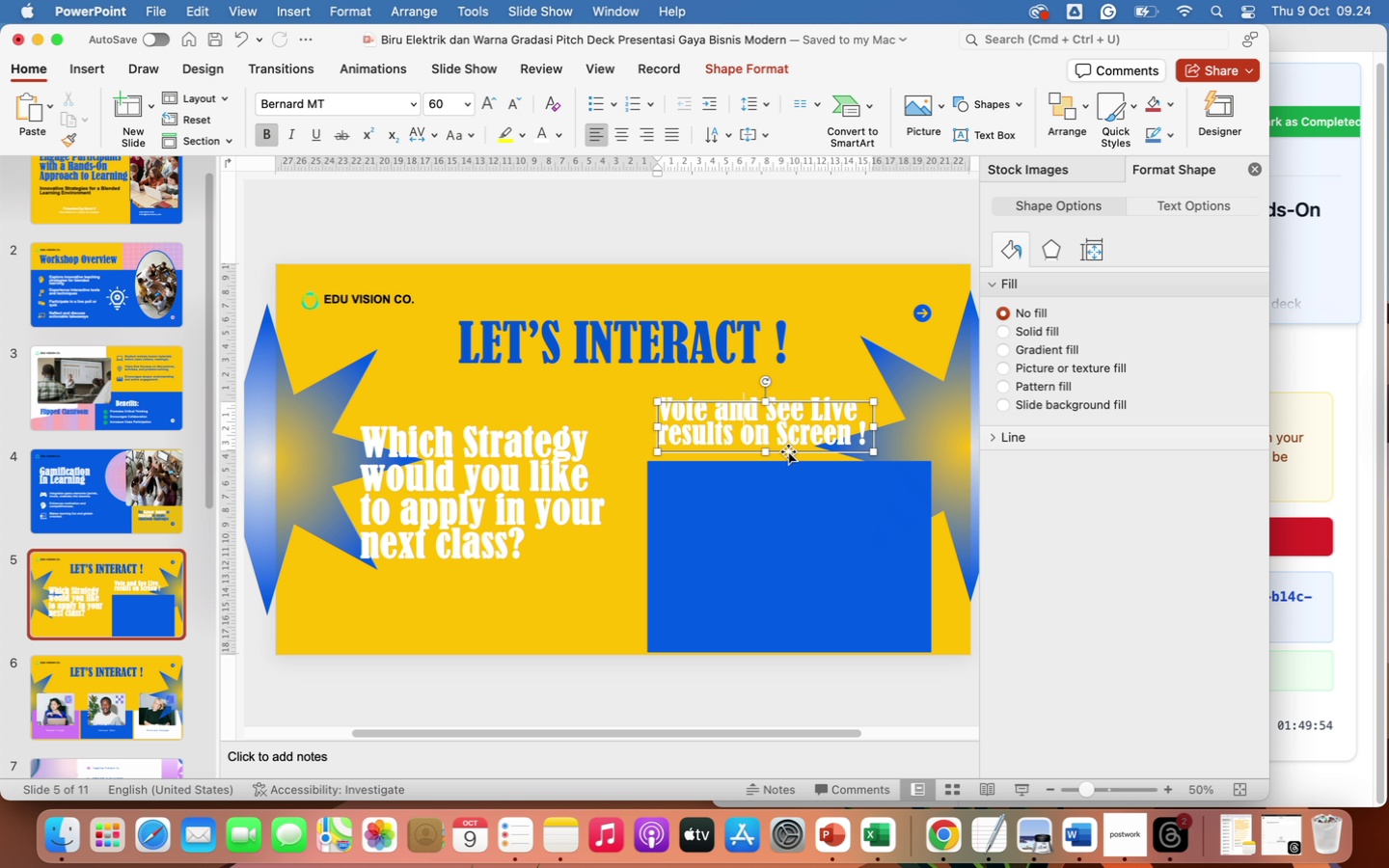 
left_click_drag(start_coordinate=[789, 451], to_coordinate=[812, 439])
 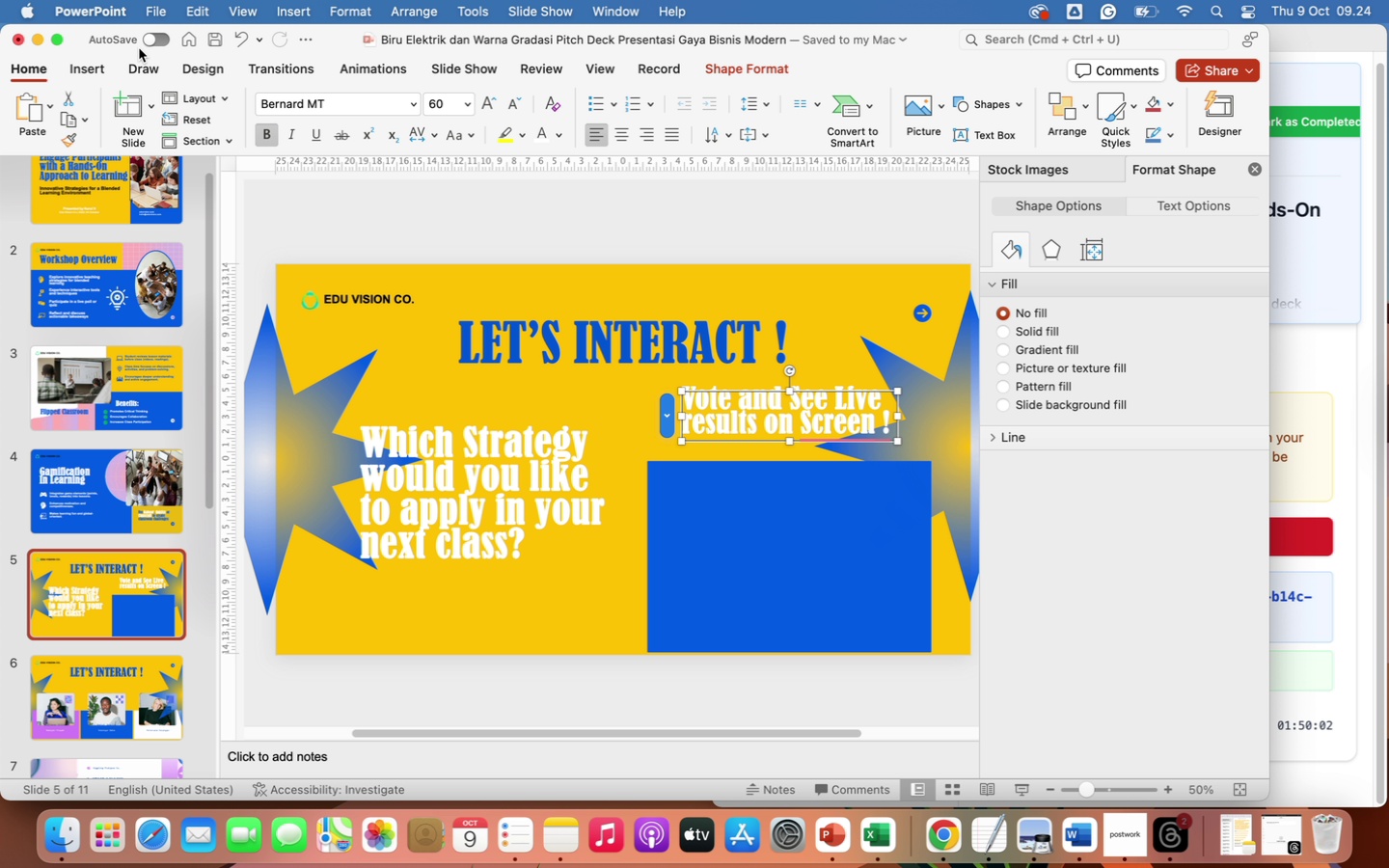 
left_click([70, 73])
 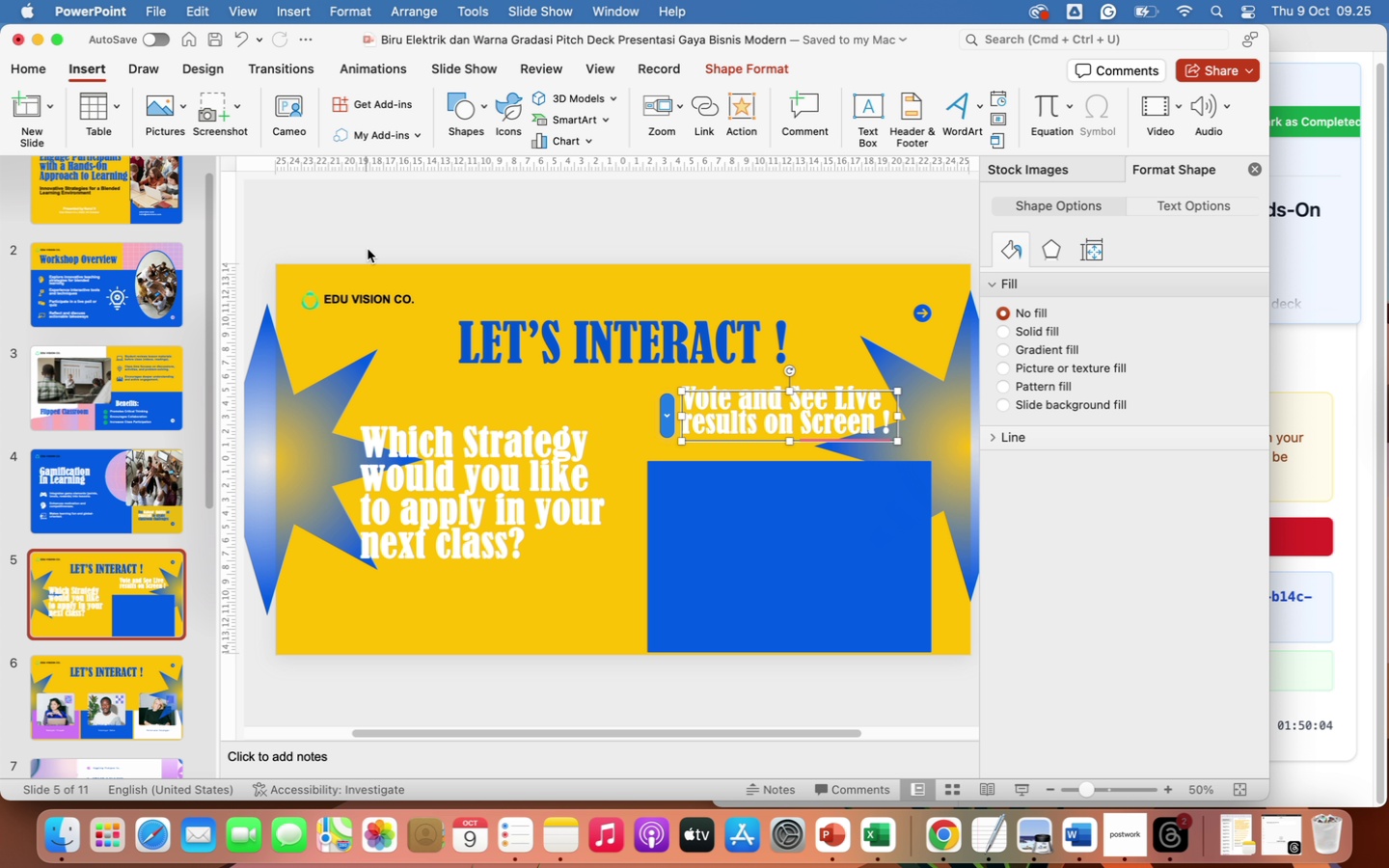 
left_click([412, 234])
 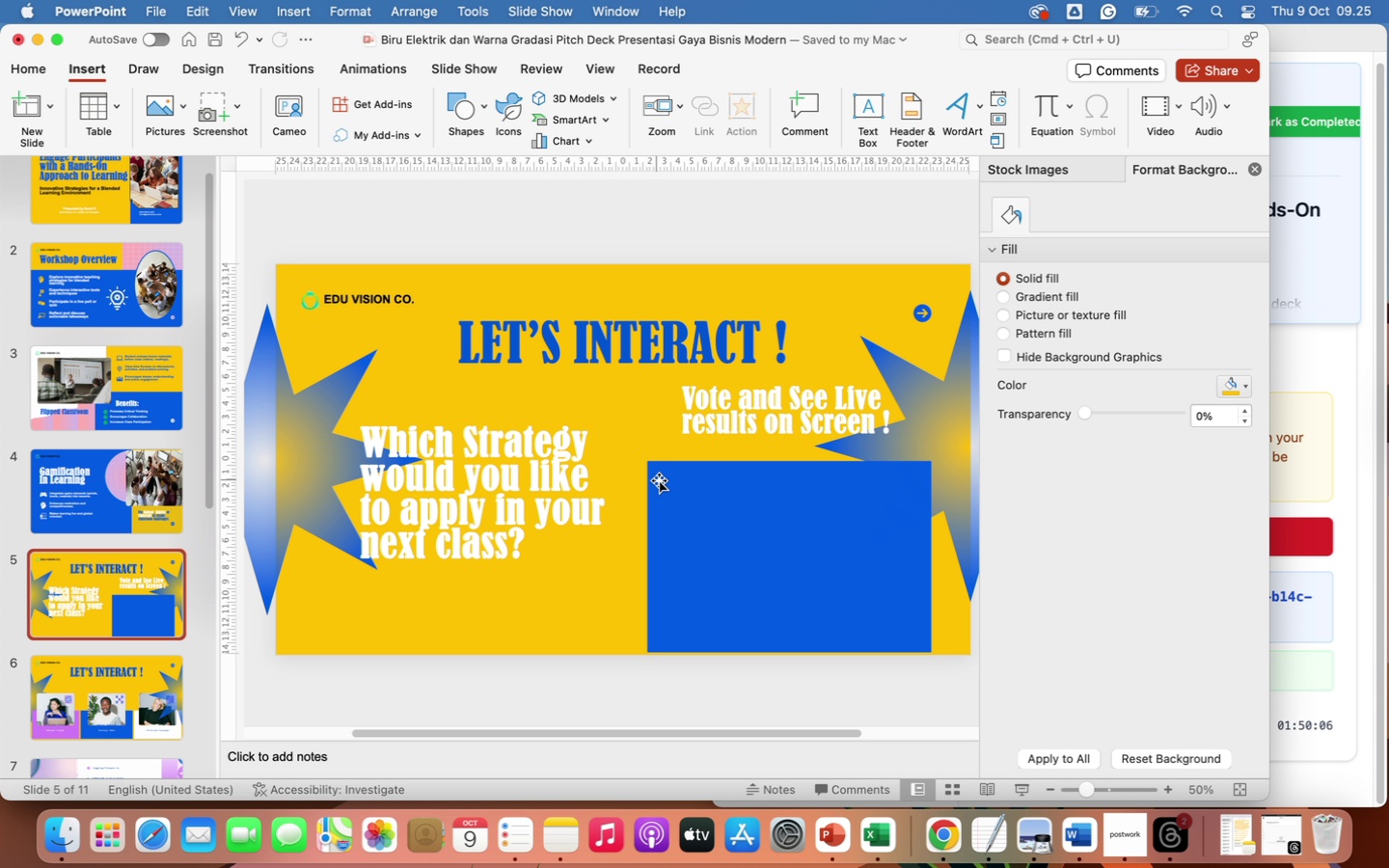 
left_click_drag(start_coordinate=[804, 501], to_coordinate=[803, 492])
 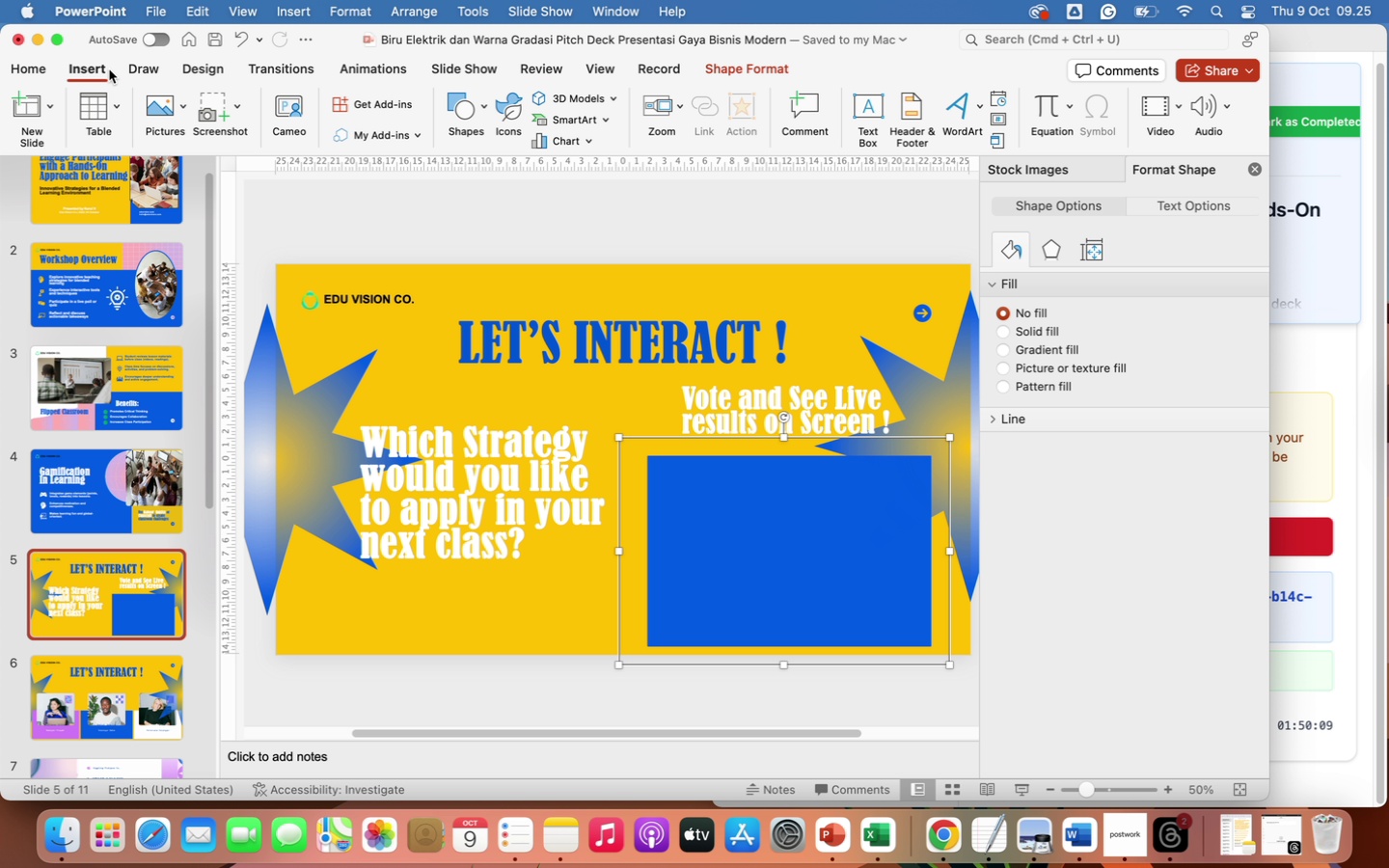 
left_click([159, 101])
 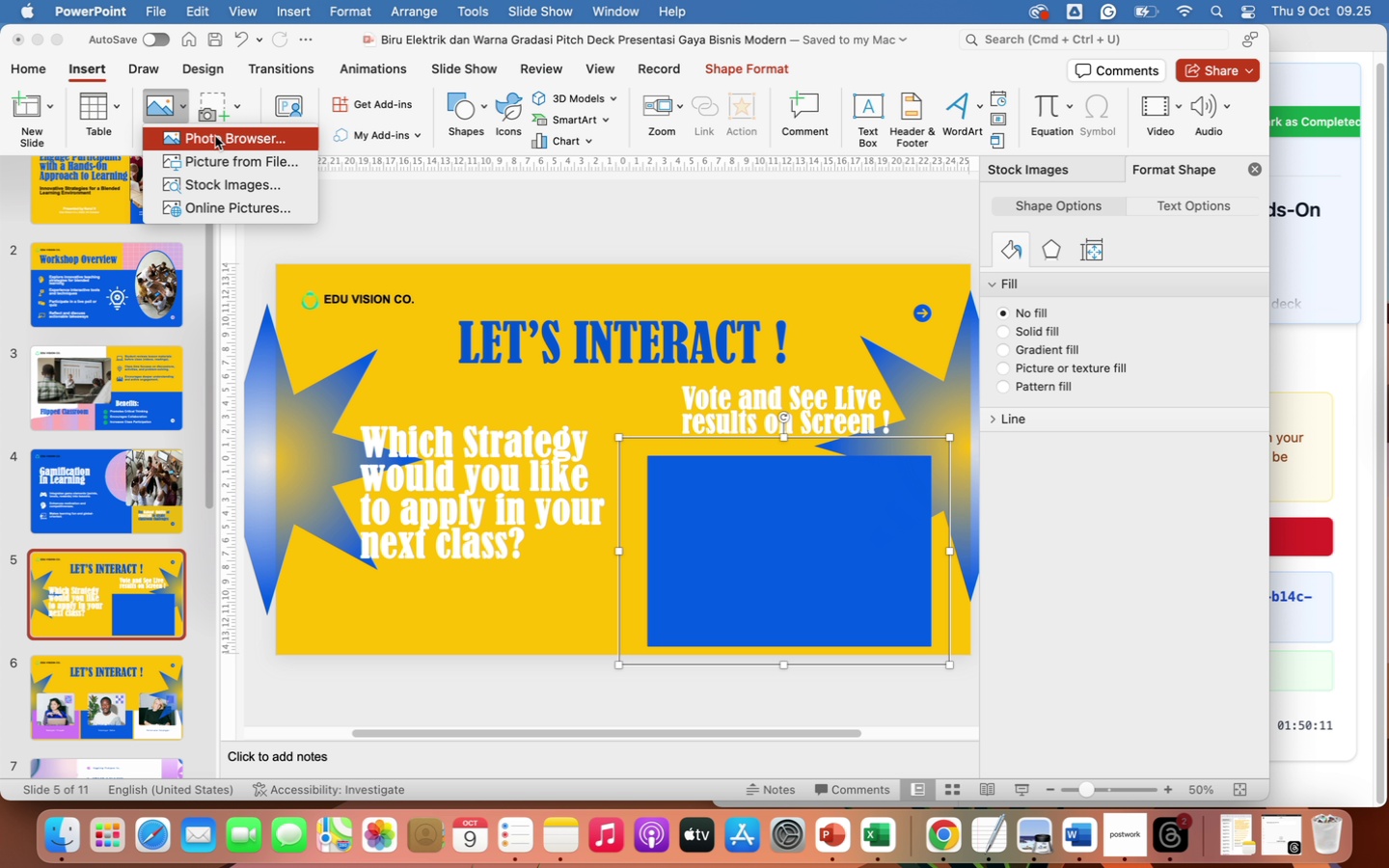 
left_click([224, 163])
 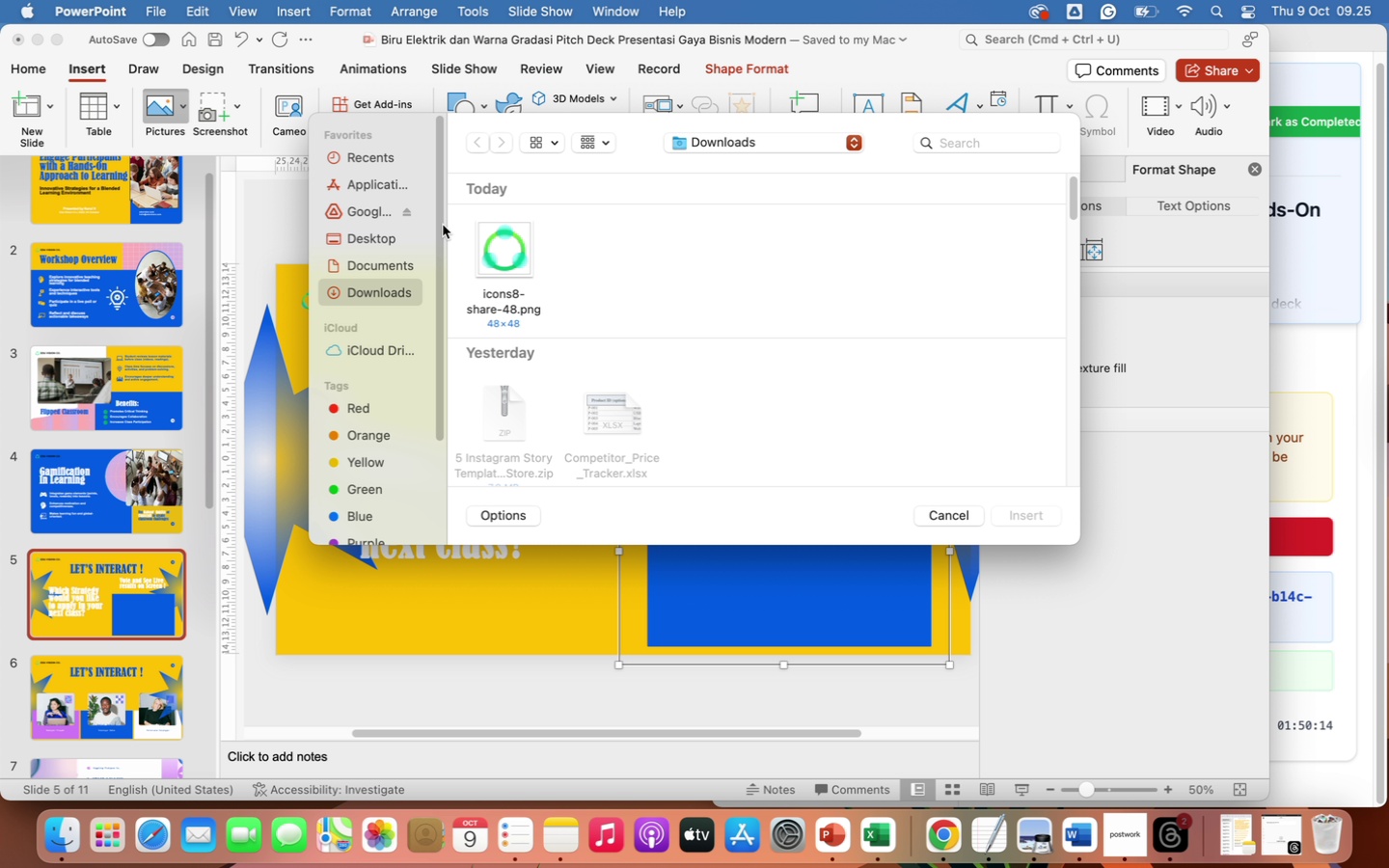 
left_click([375, 240])
 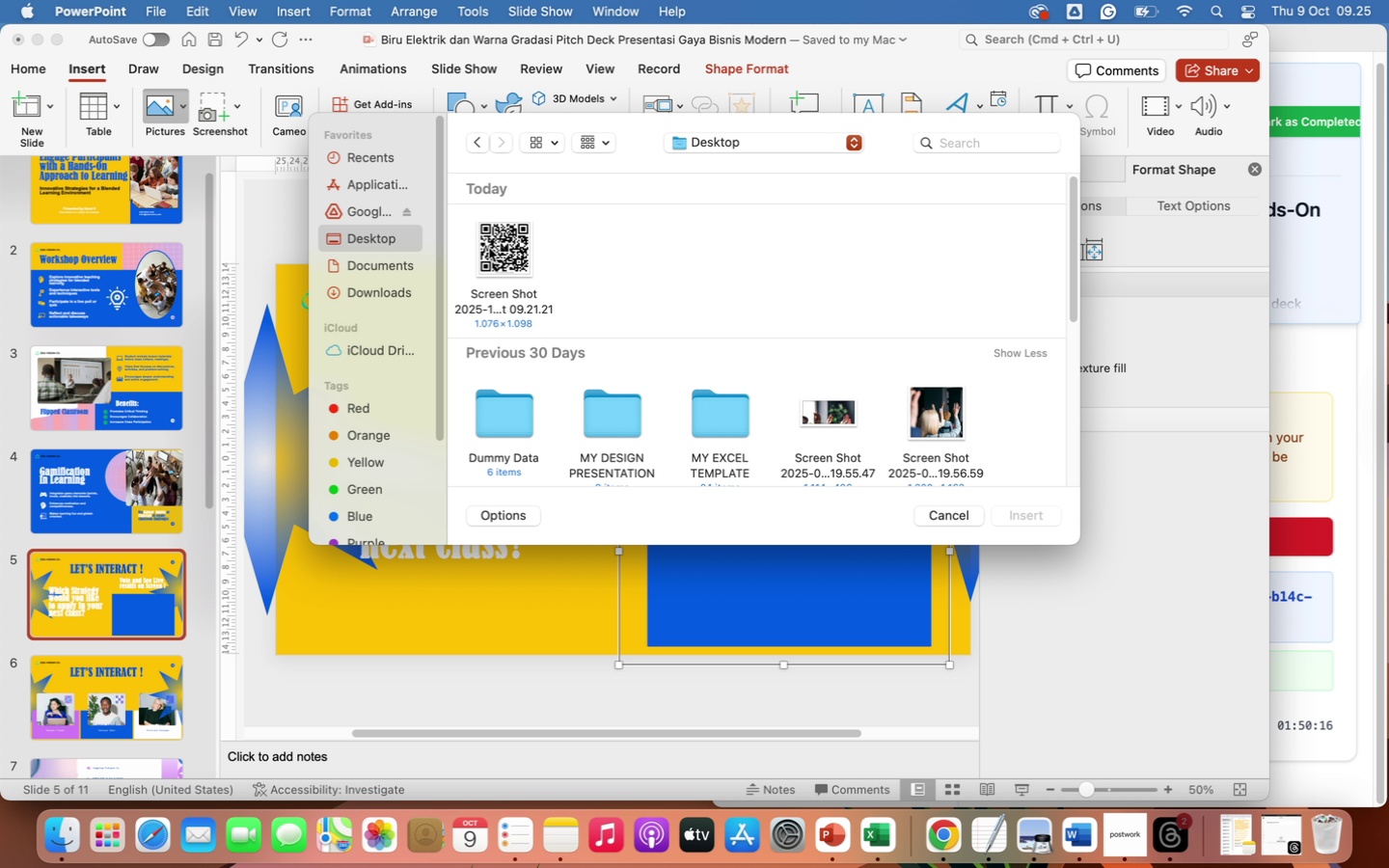 
left_click([511, 238])
 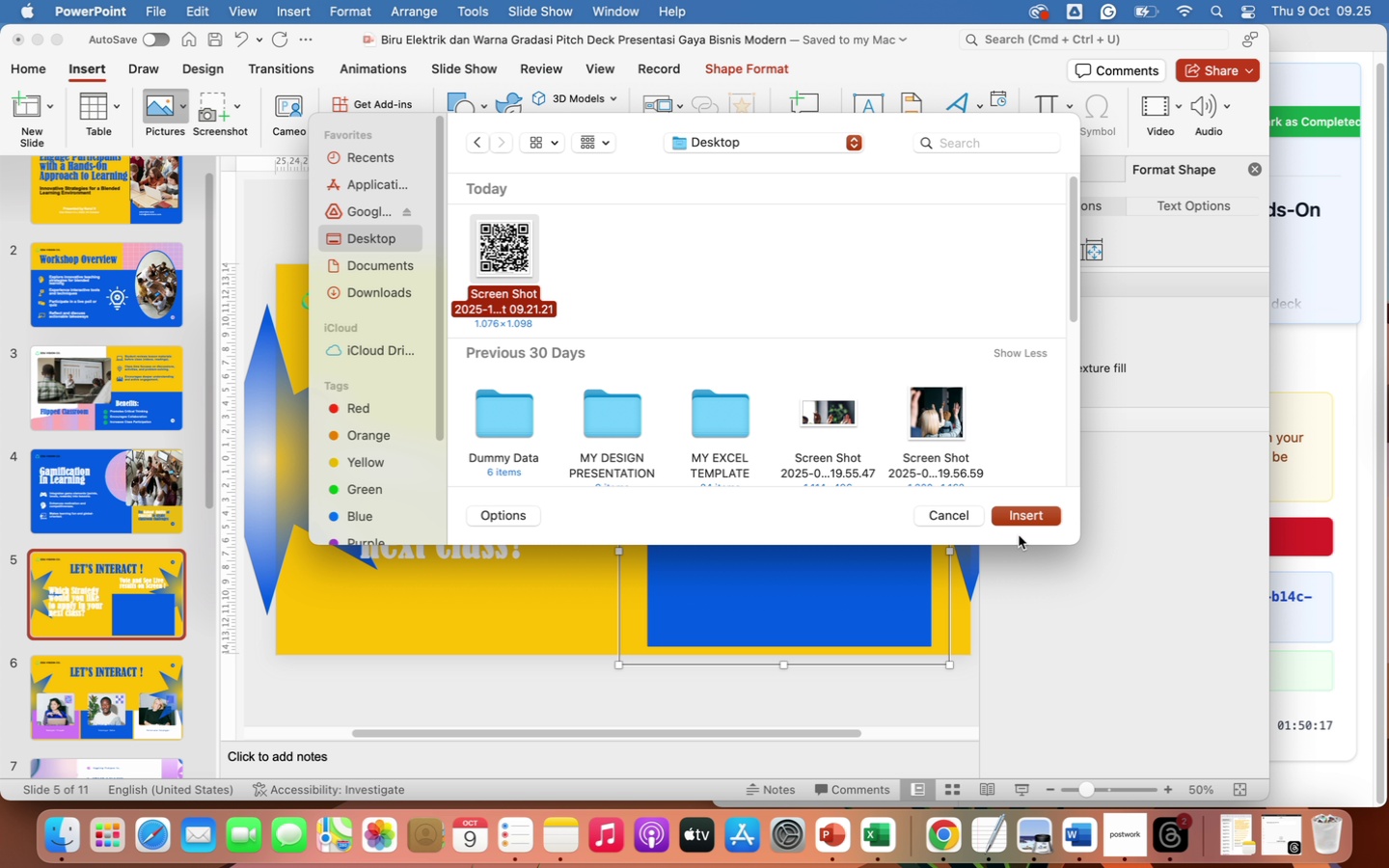 
left_click([1018, 515])
 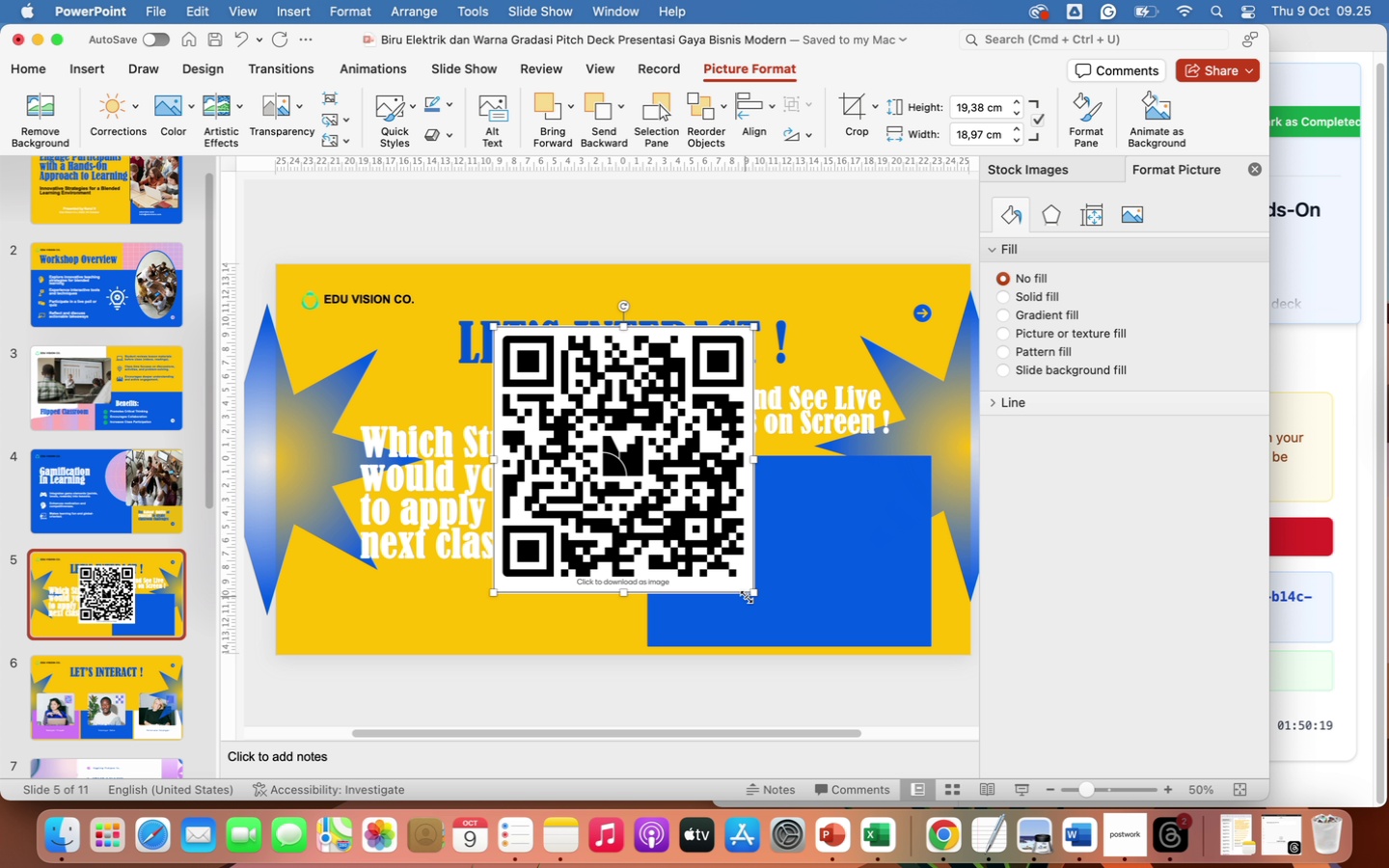 
left_click_drag(start_coordinate=[752, 594], to_coordinate=[683, 538])
 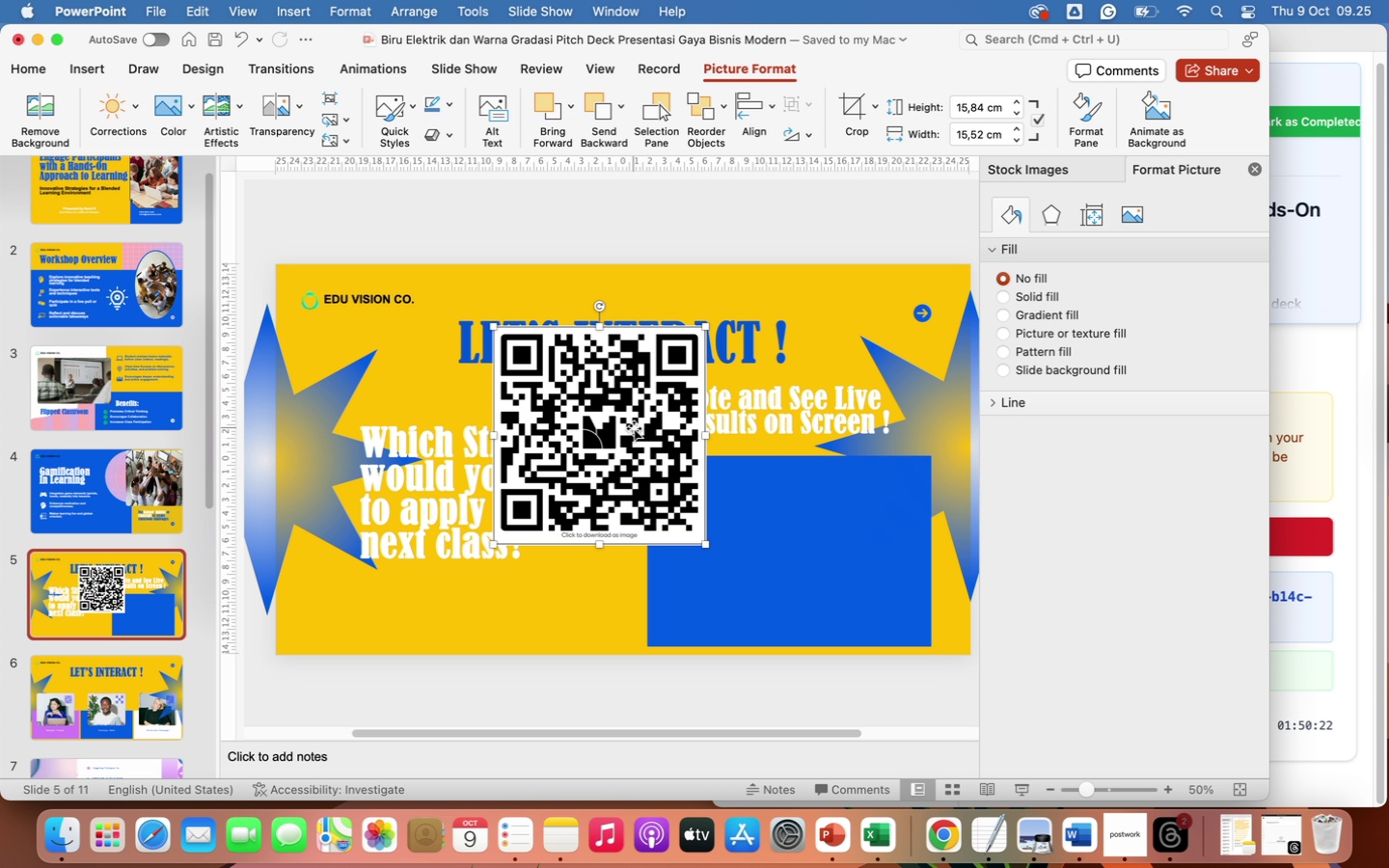 
left_click_drag(start_coordinate=[634, 428], to_coordinate=[820, 540])
 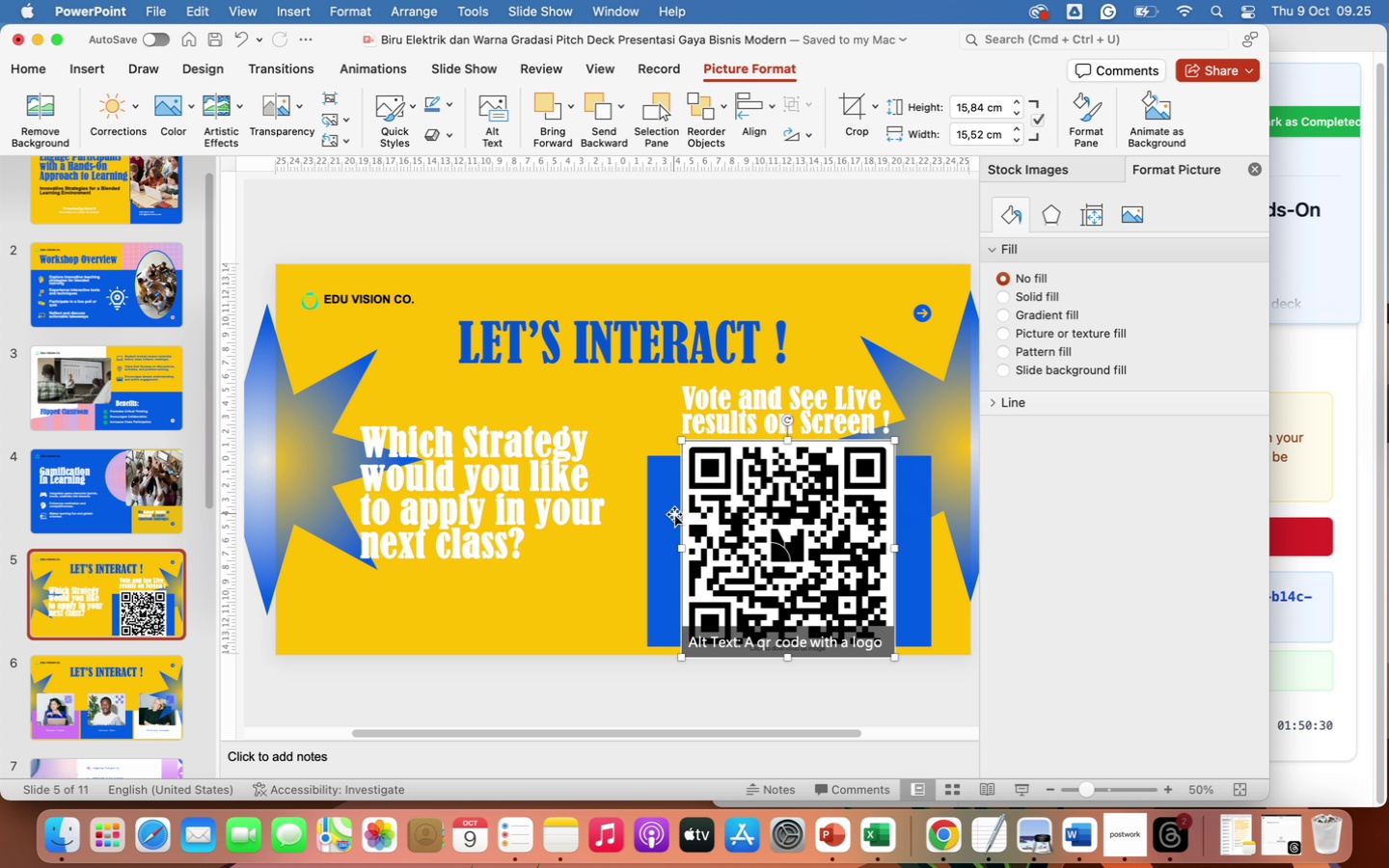 
left_click([667, 513])
 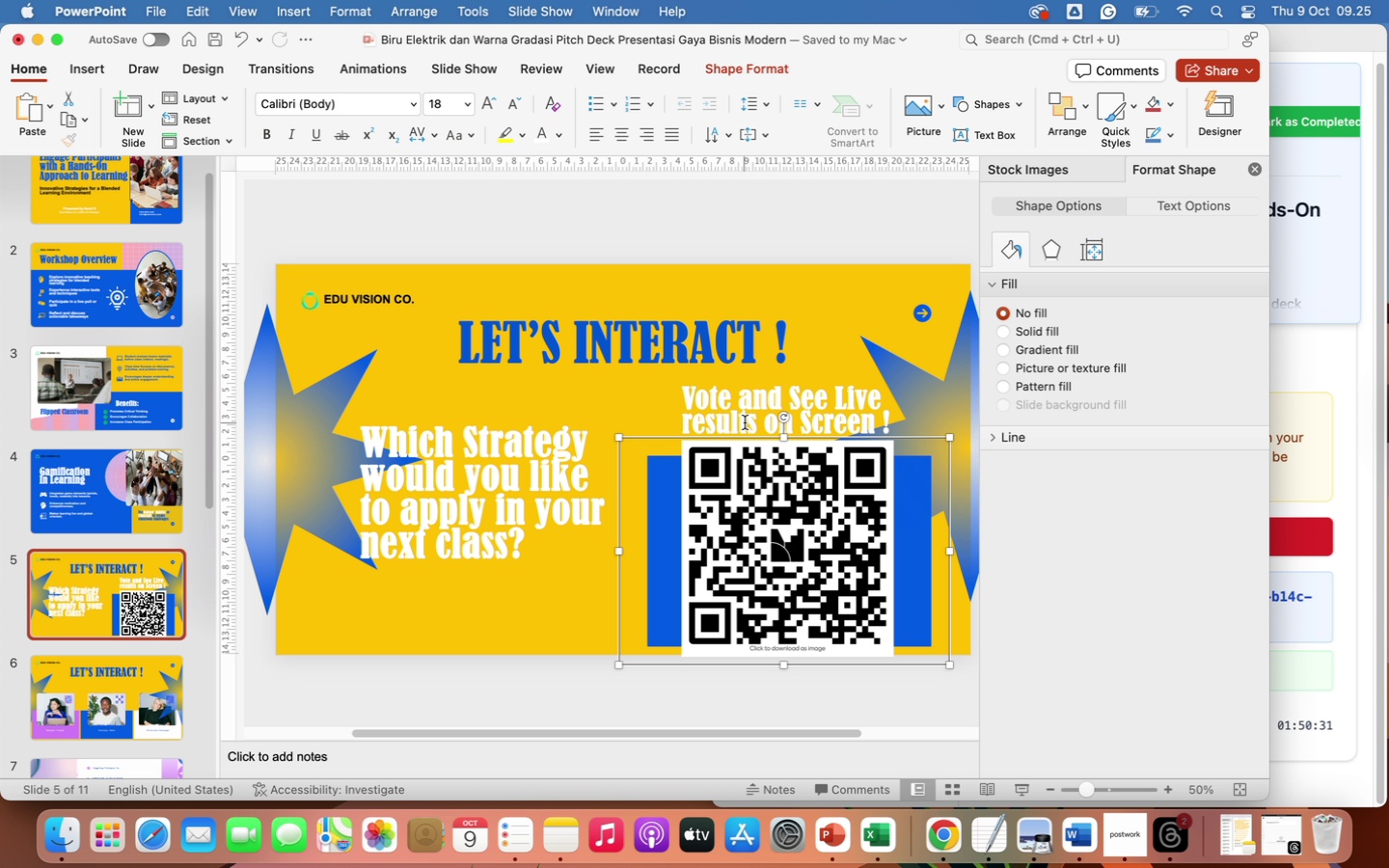 
left_click([741, 411])
 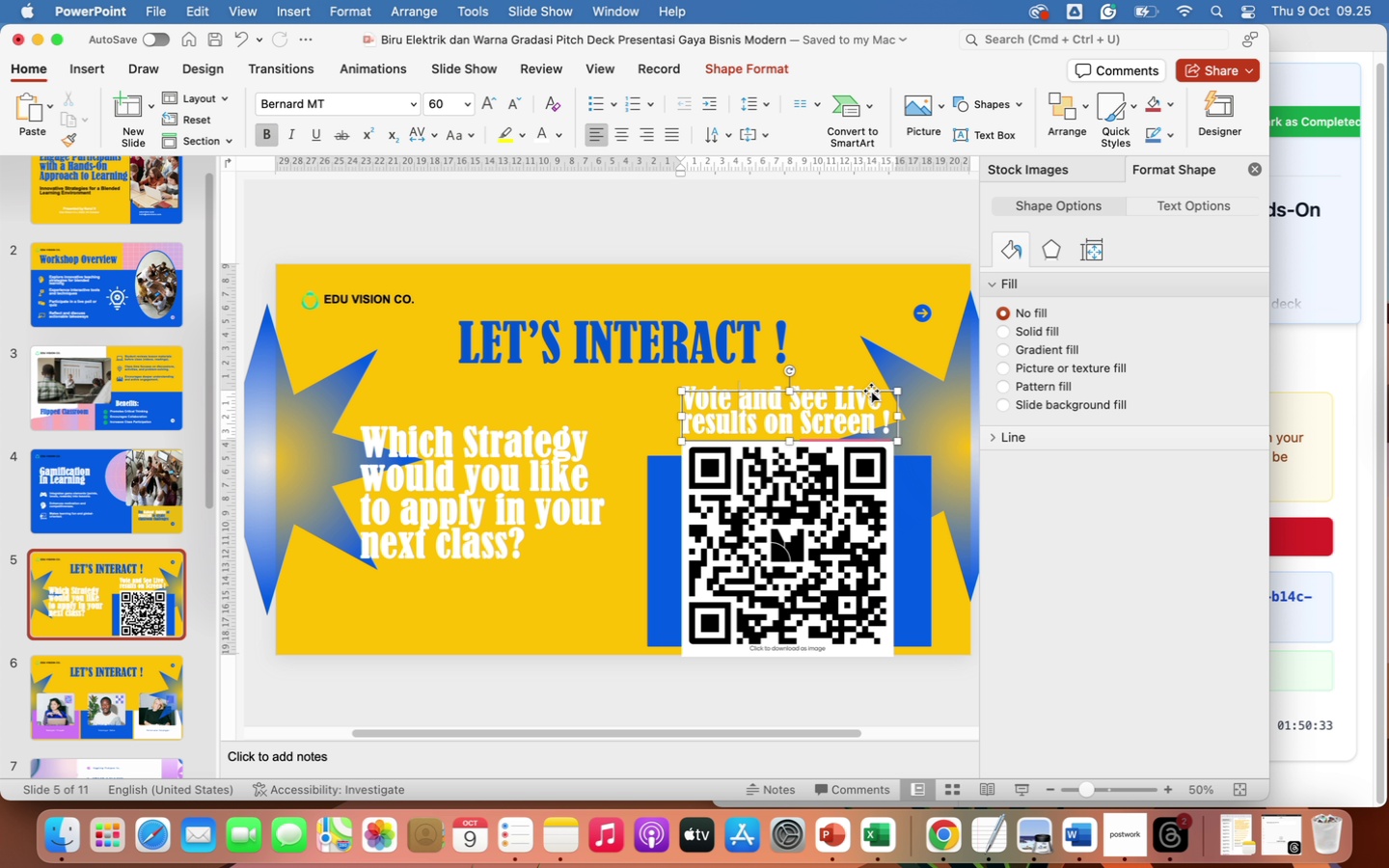 
left_click_drag(start_coordinate=[871, 390], to_coordinate=[873, 376])
 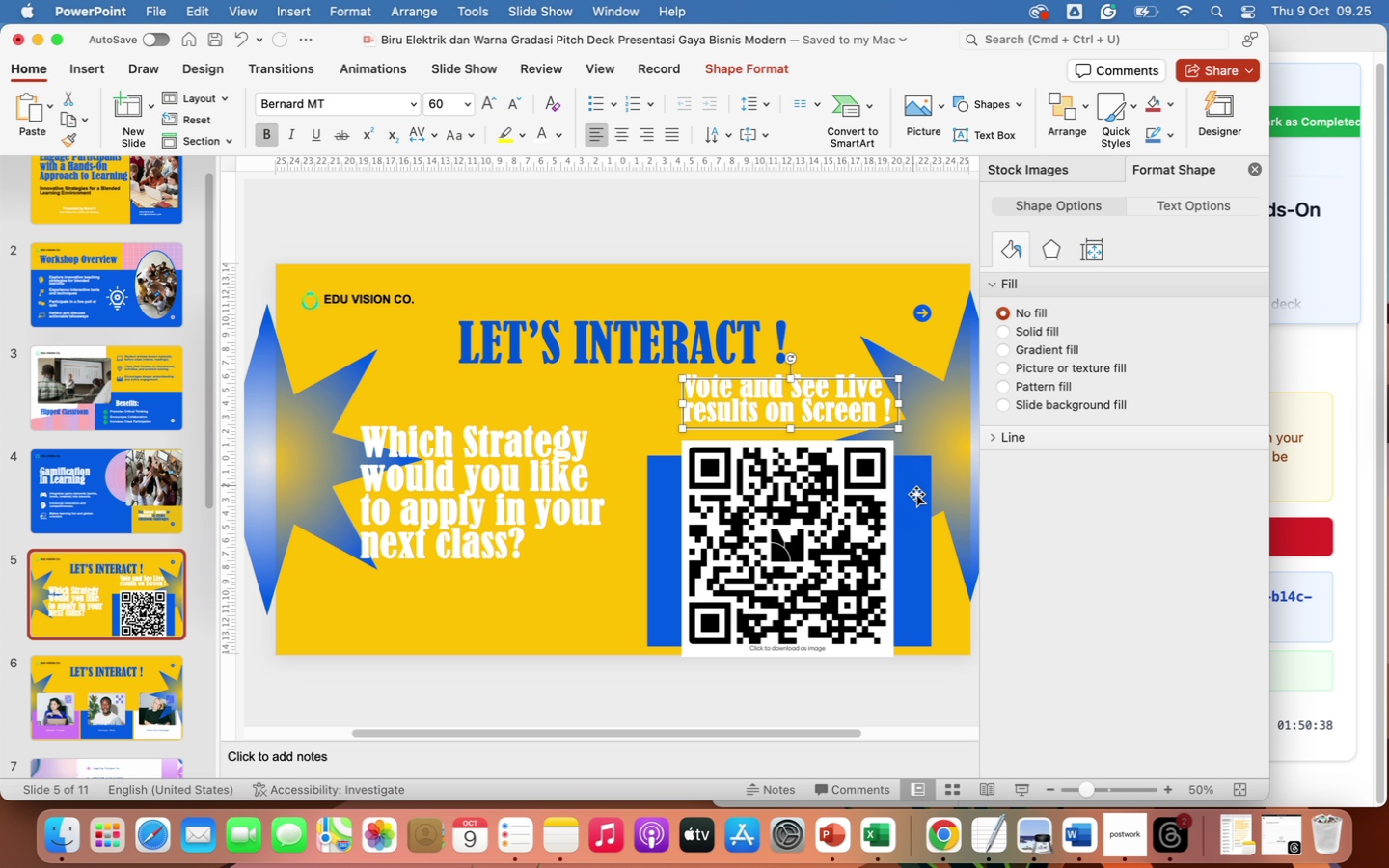 
left_click([918, 507])
 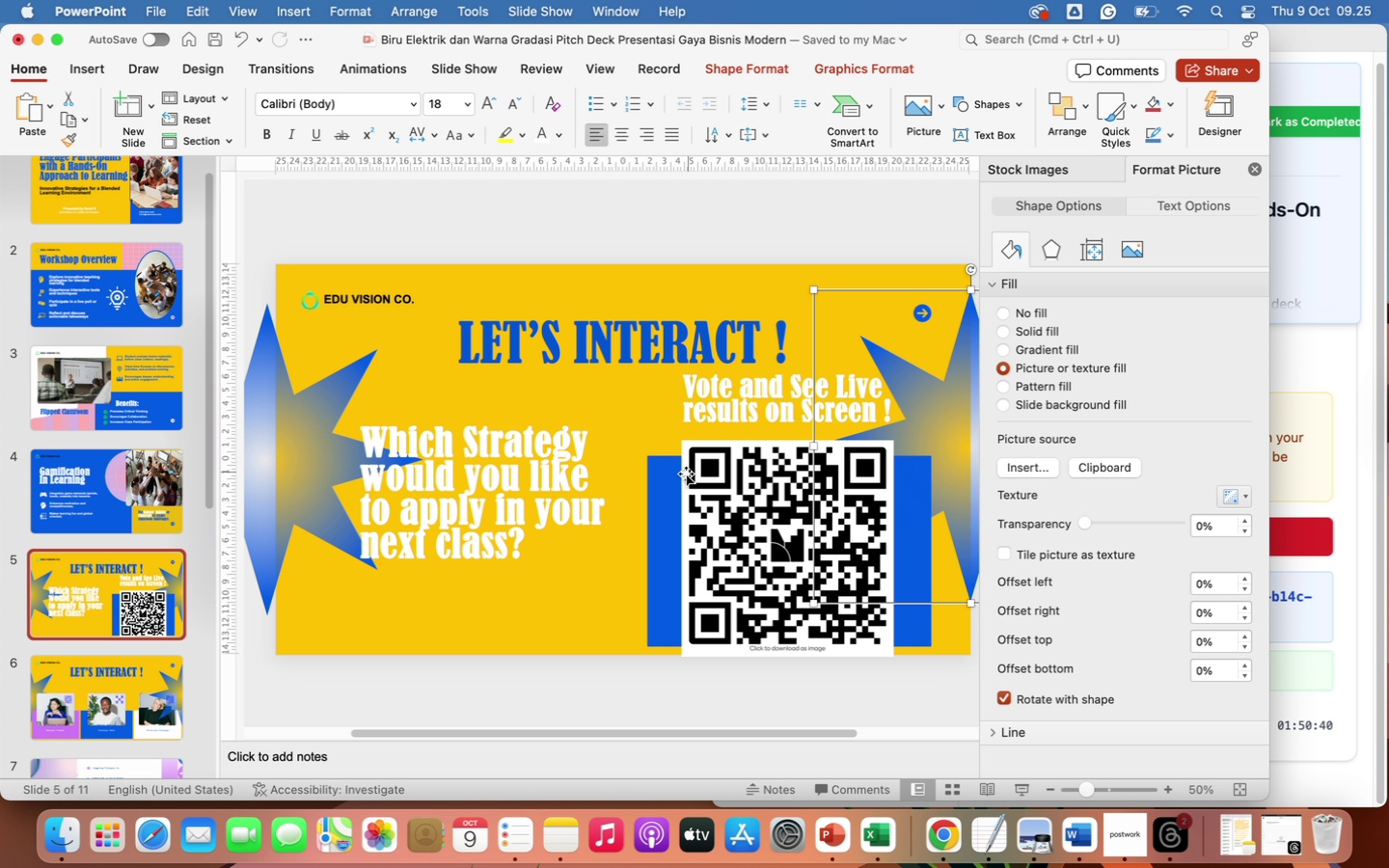 
left_click([668, 483])
 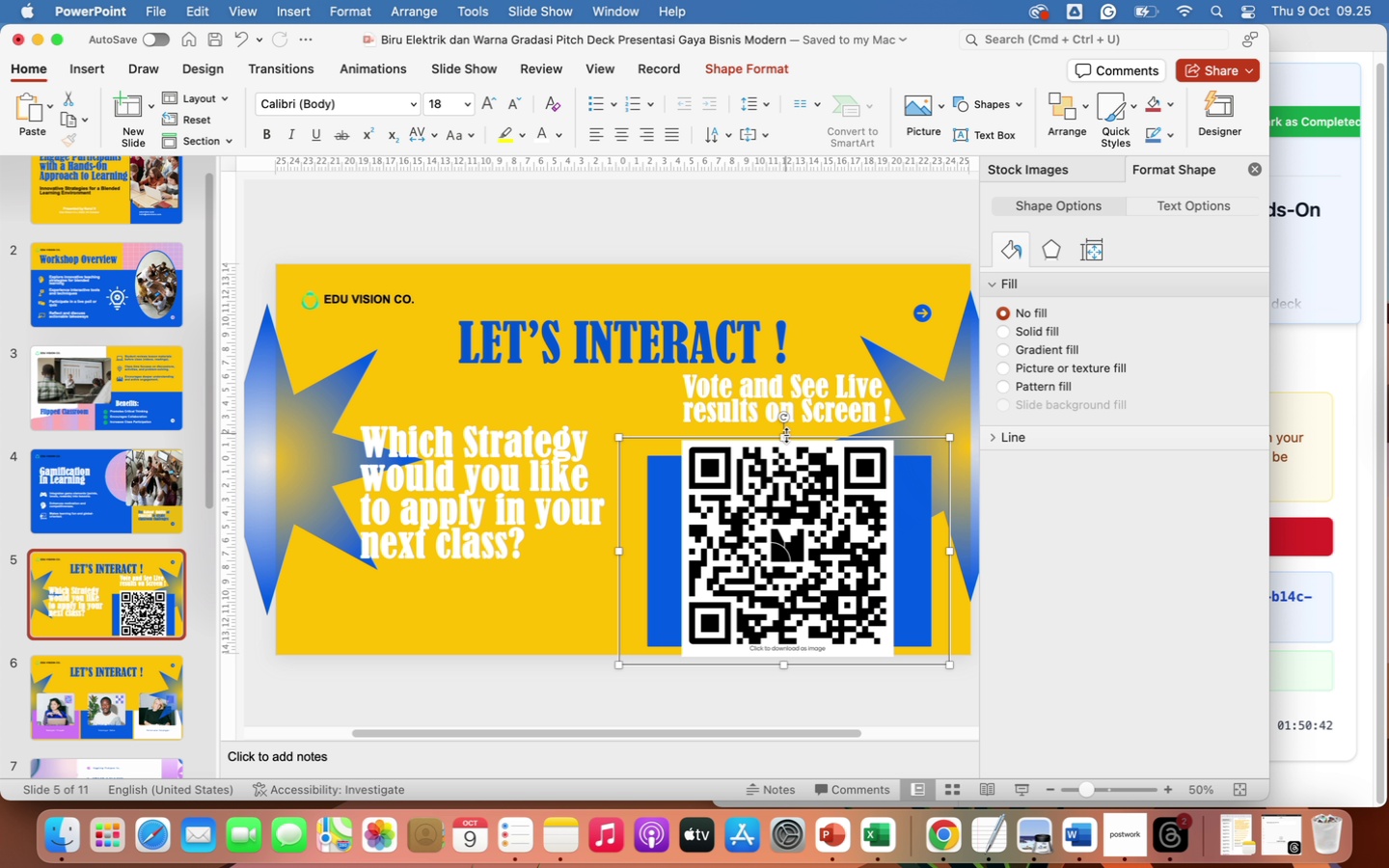 
left_click_drag(start_coordinate=[786, 434], to_coordinate=[781, 368])
 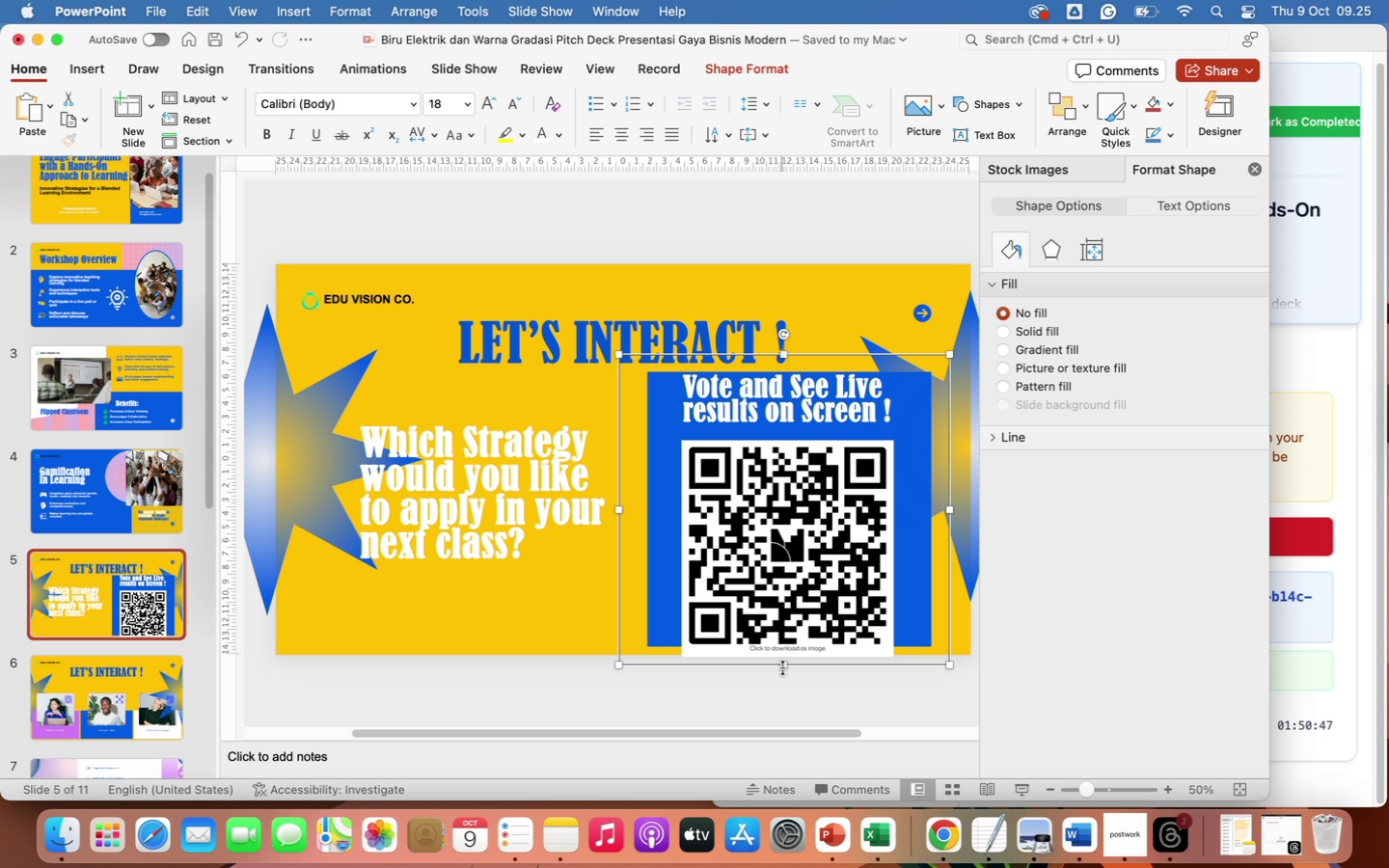 
left_click_drag(start_coordinate=[782, 663], to_coordinate=[782, 671])
 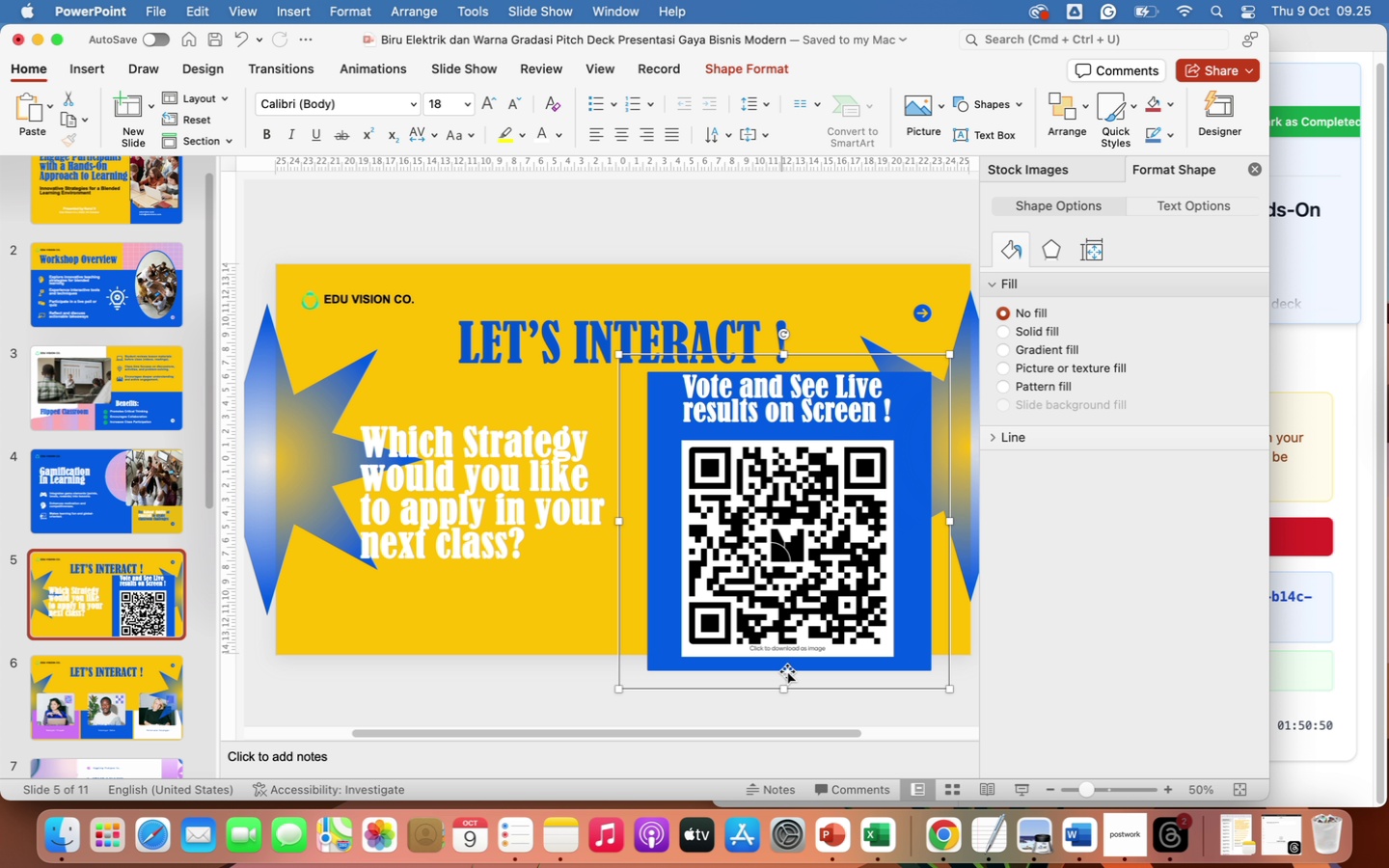 
left_click([820, 583])
 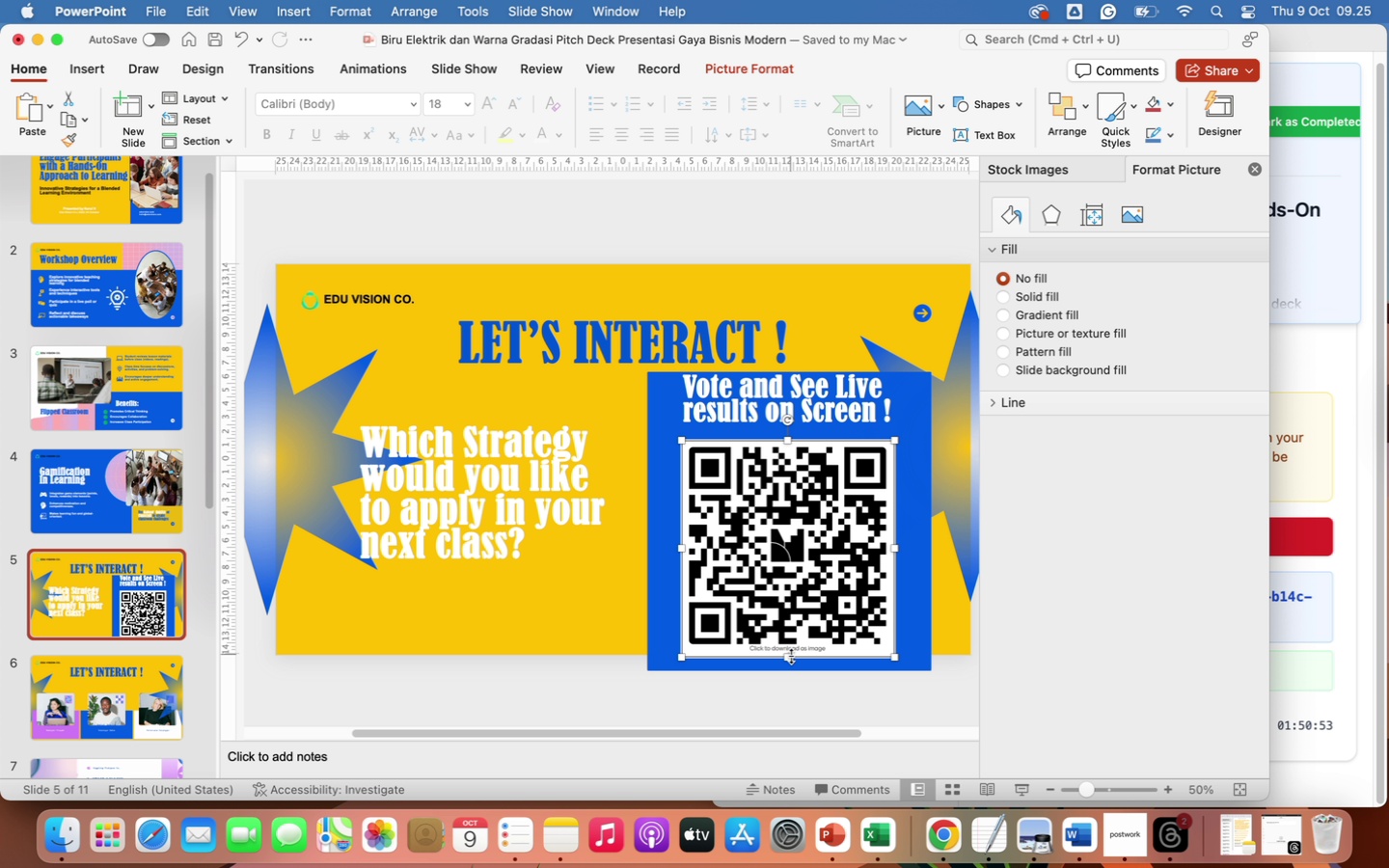 
left_click_drag(start_coordinate=[791, 655], to_coordinate=[790, 638])
 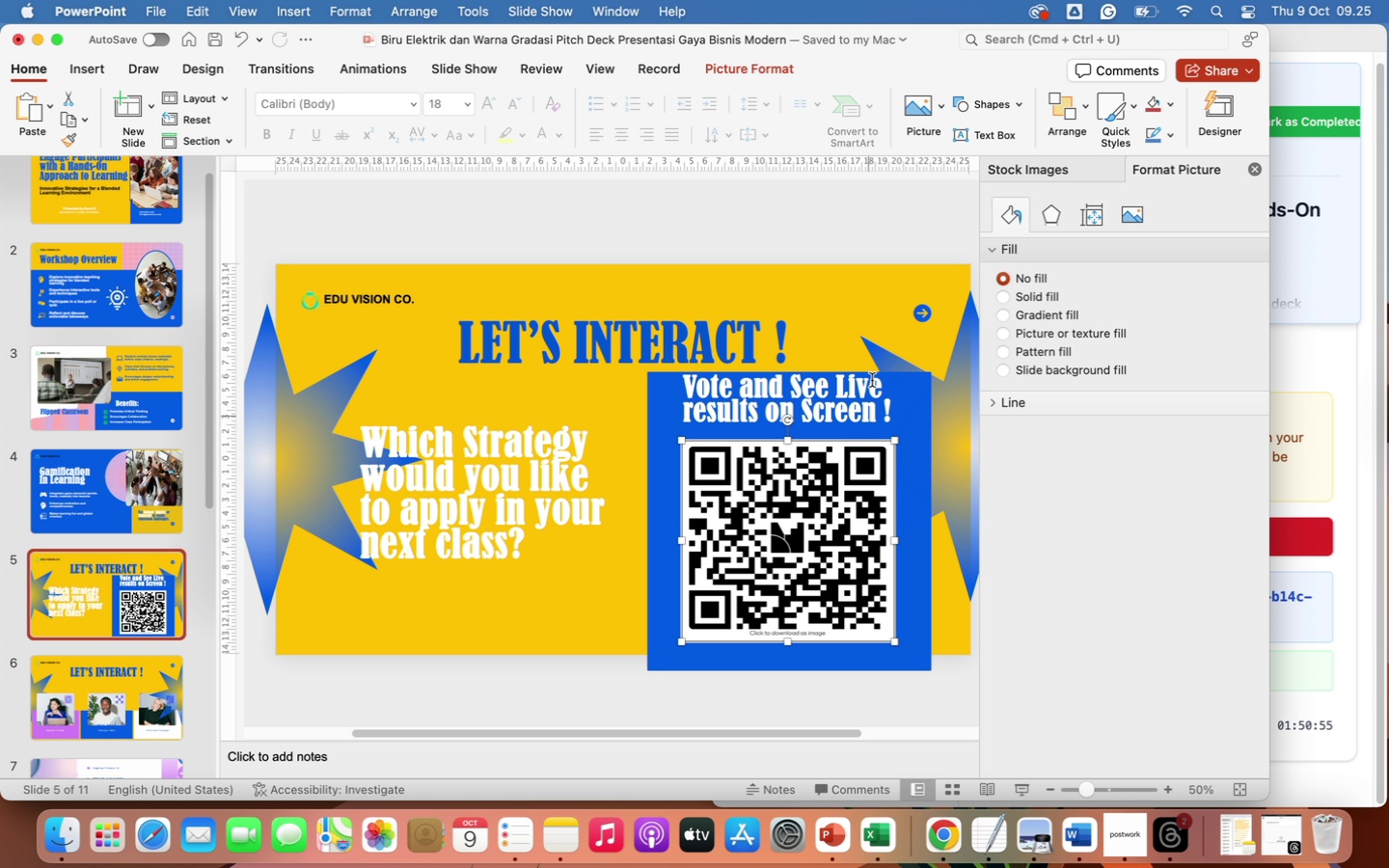 
left_click([837, 398])
 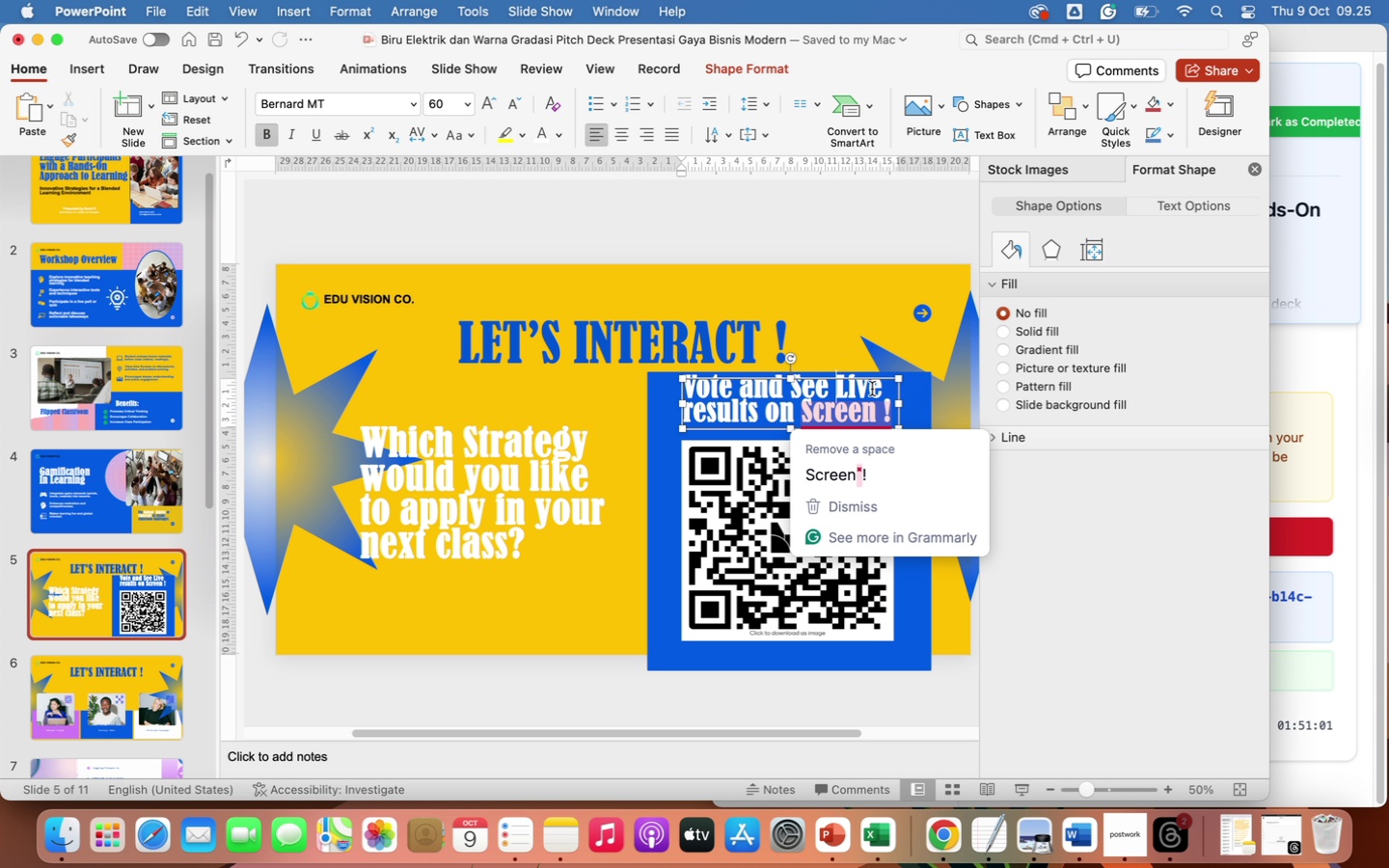 
wait(6.42)
 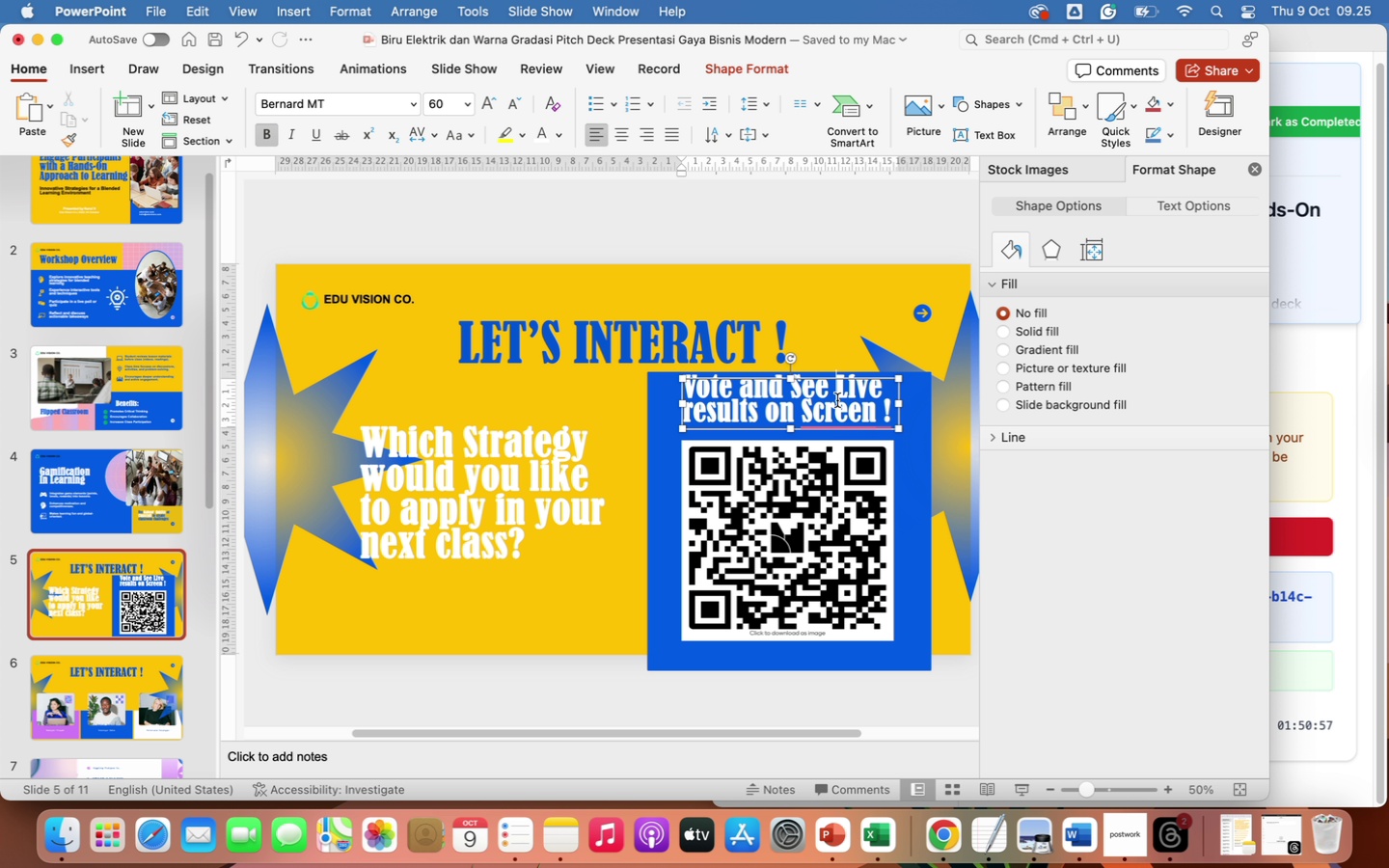 
left_click([866, 473])
 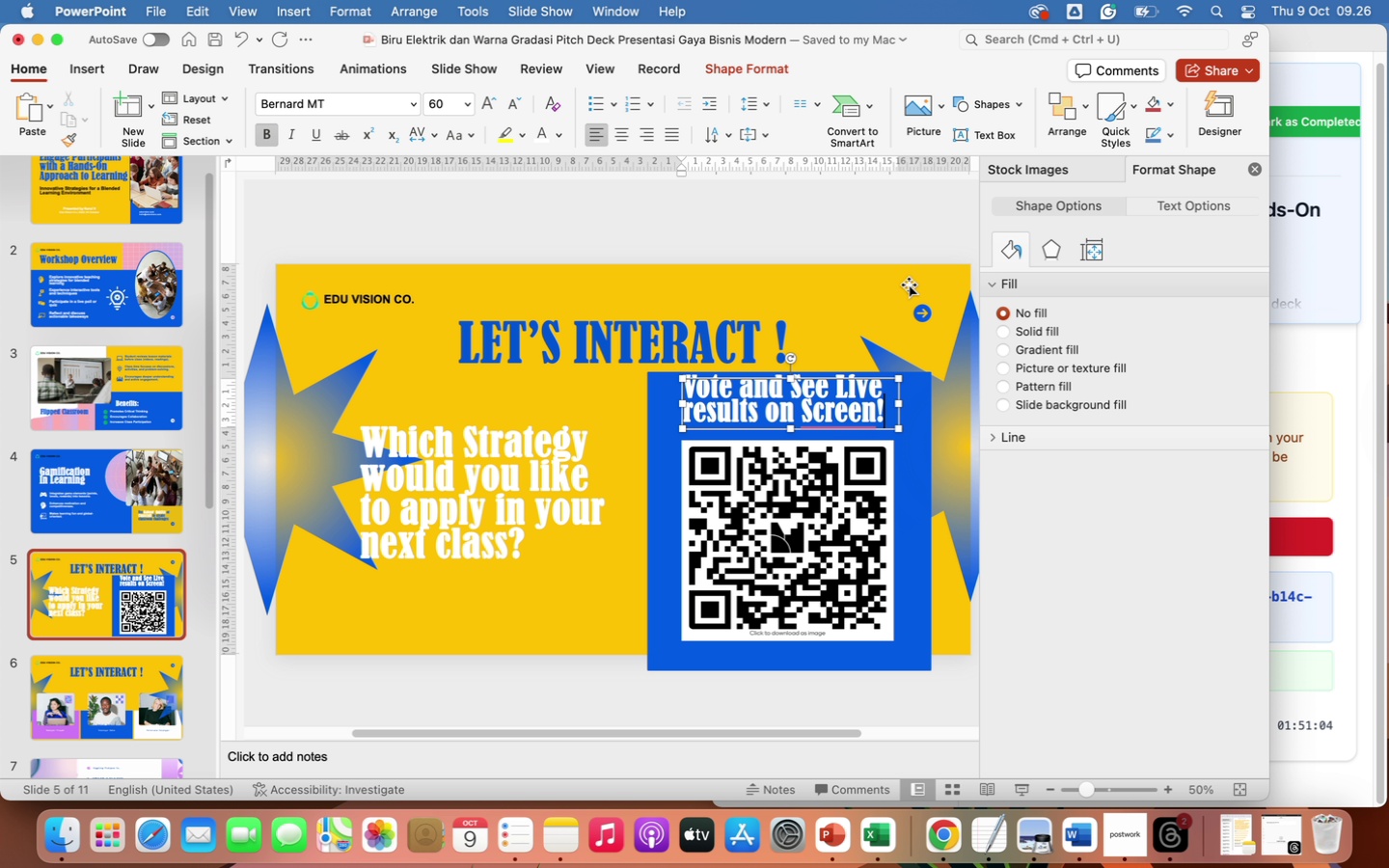 
left_click([879, 242])
 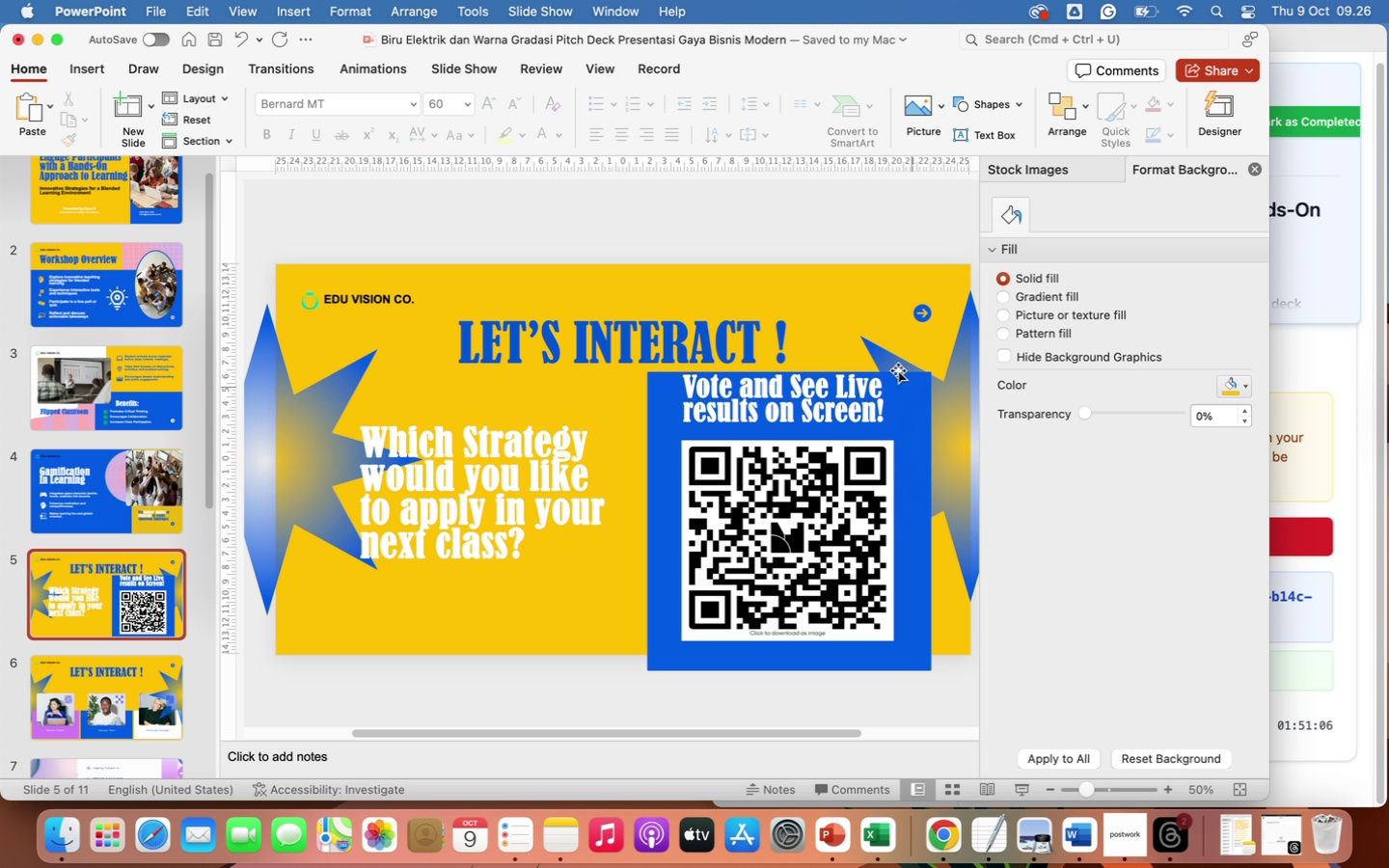 
left_click([662, 342])
 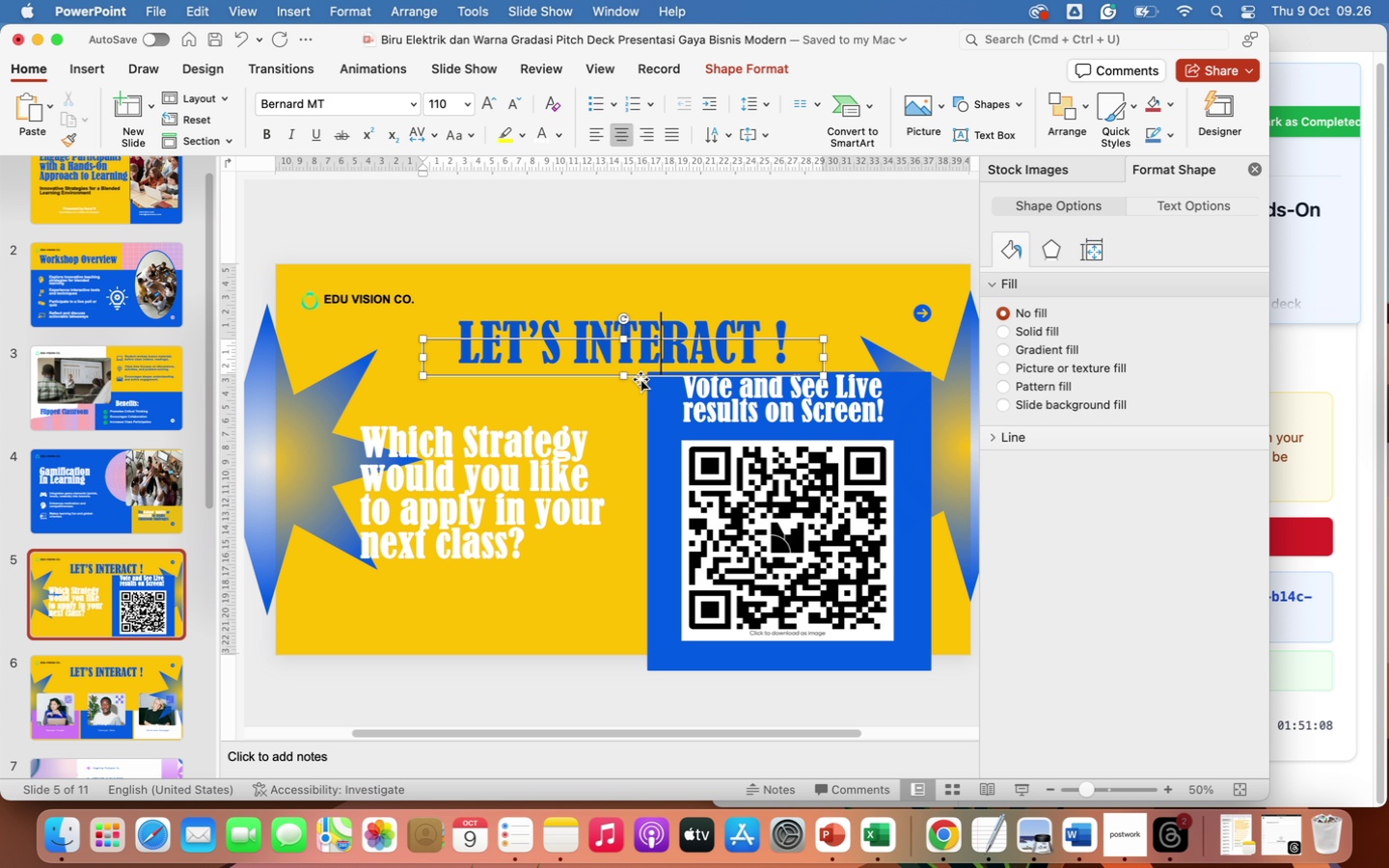 
left_click_drag(start_coordinate=[640, 377], to_coordinate=[640, 370])
 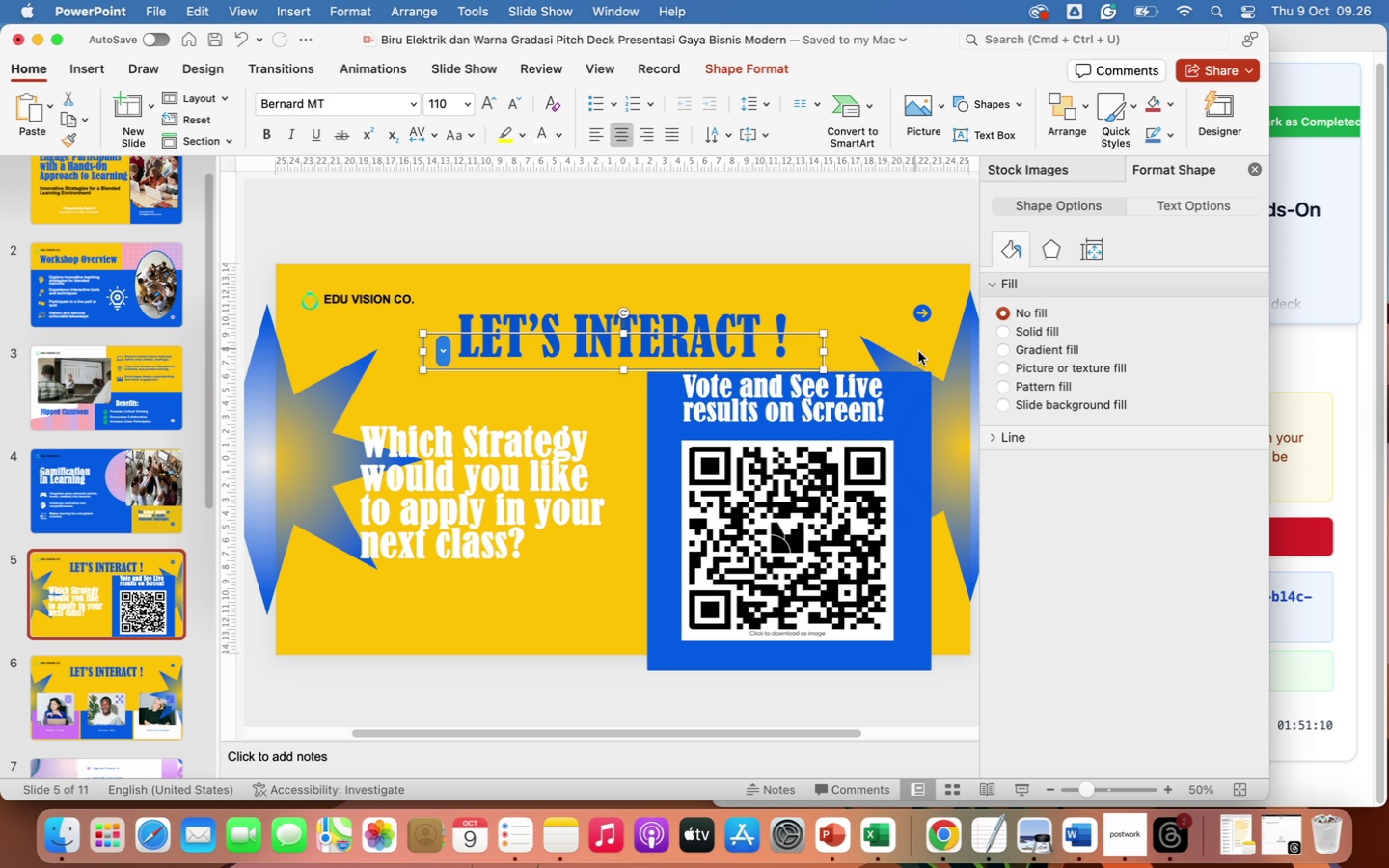 
left_click([913, 384])
 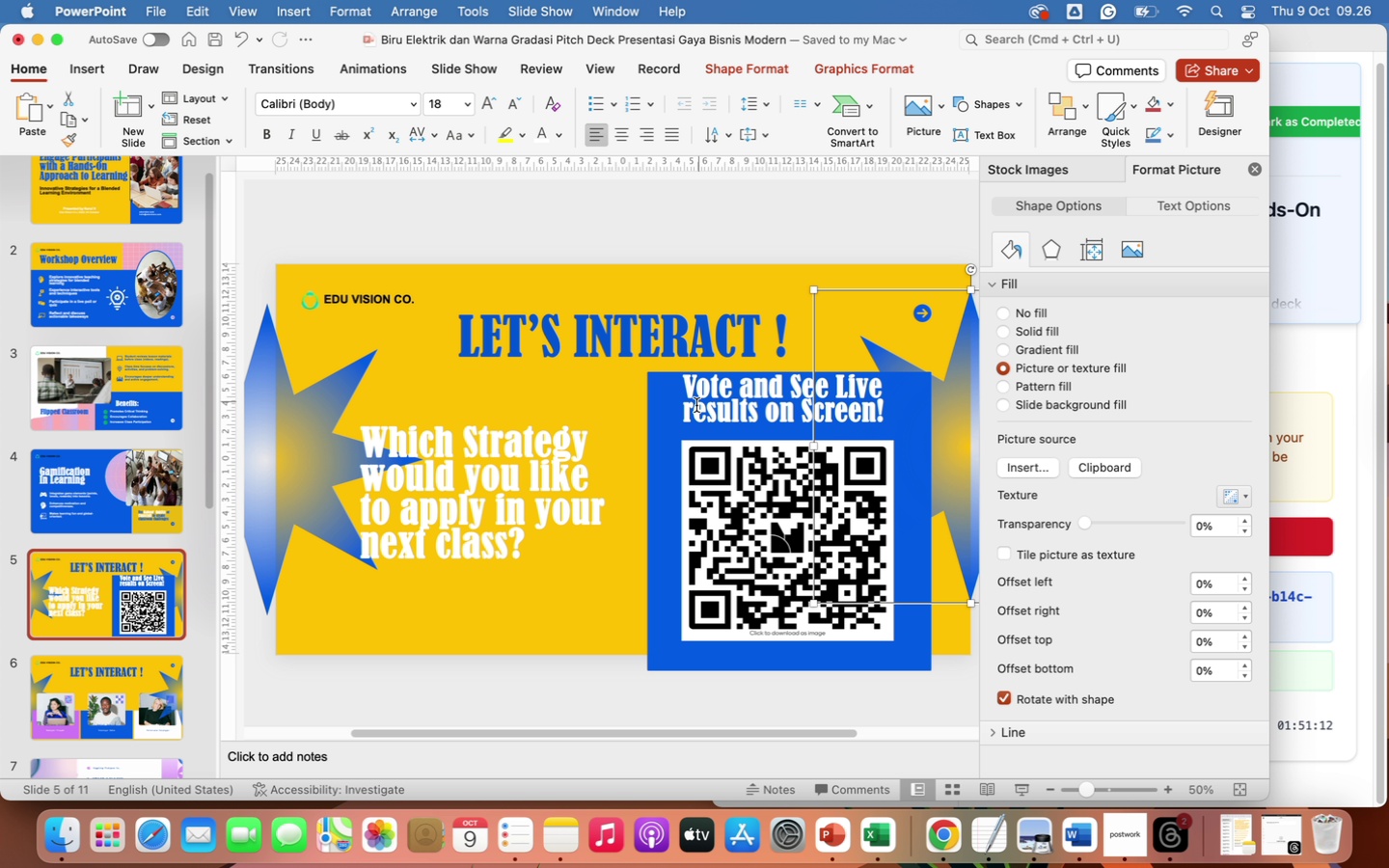 
left_click([664, 428])
 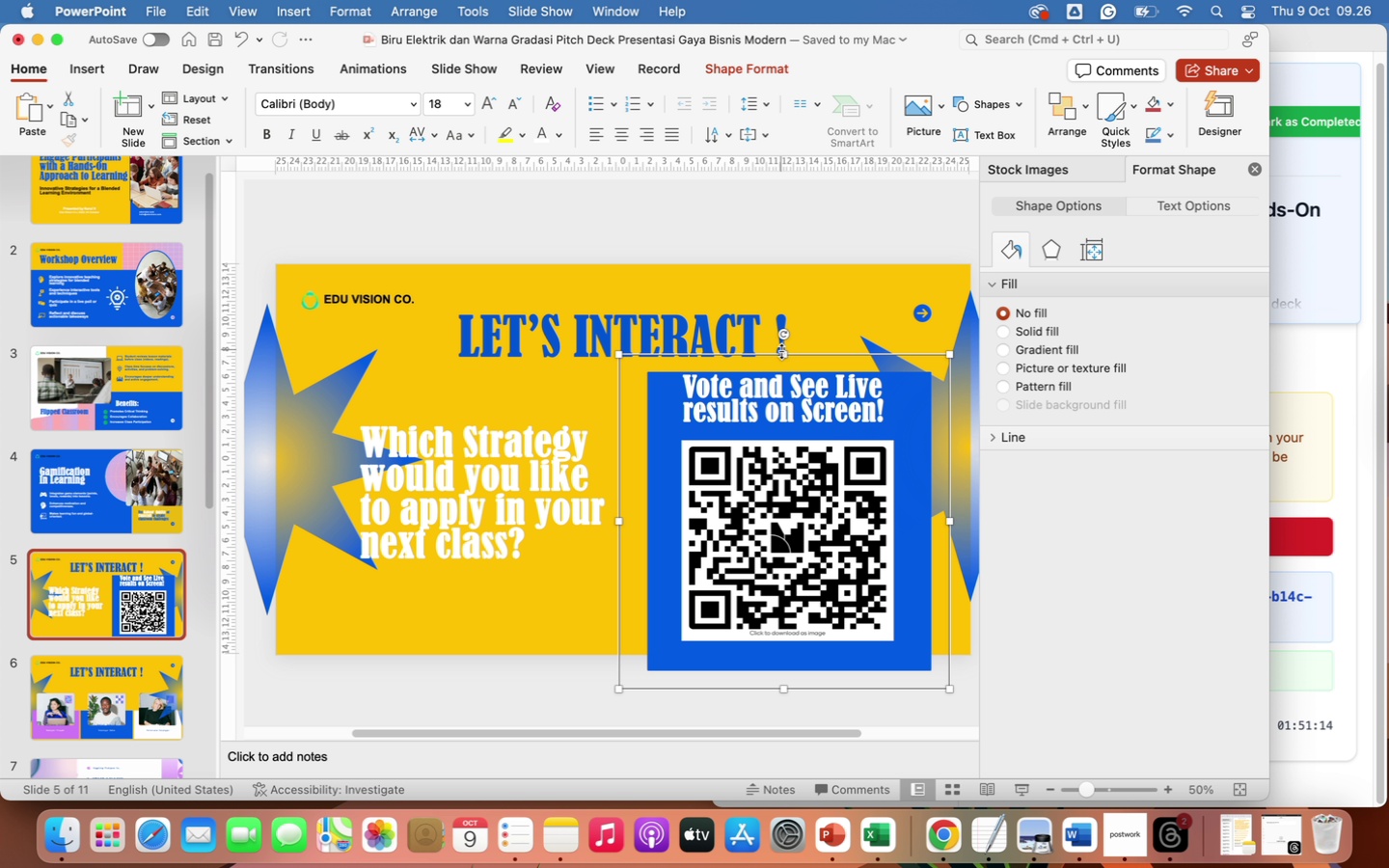 
left_click_drag(start_coordinate=[781, 350], to_coordinate=[778, 360])
 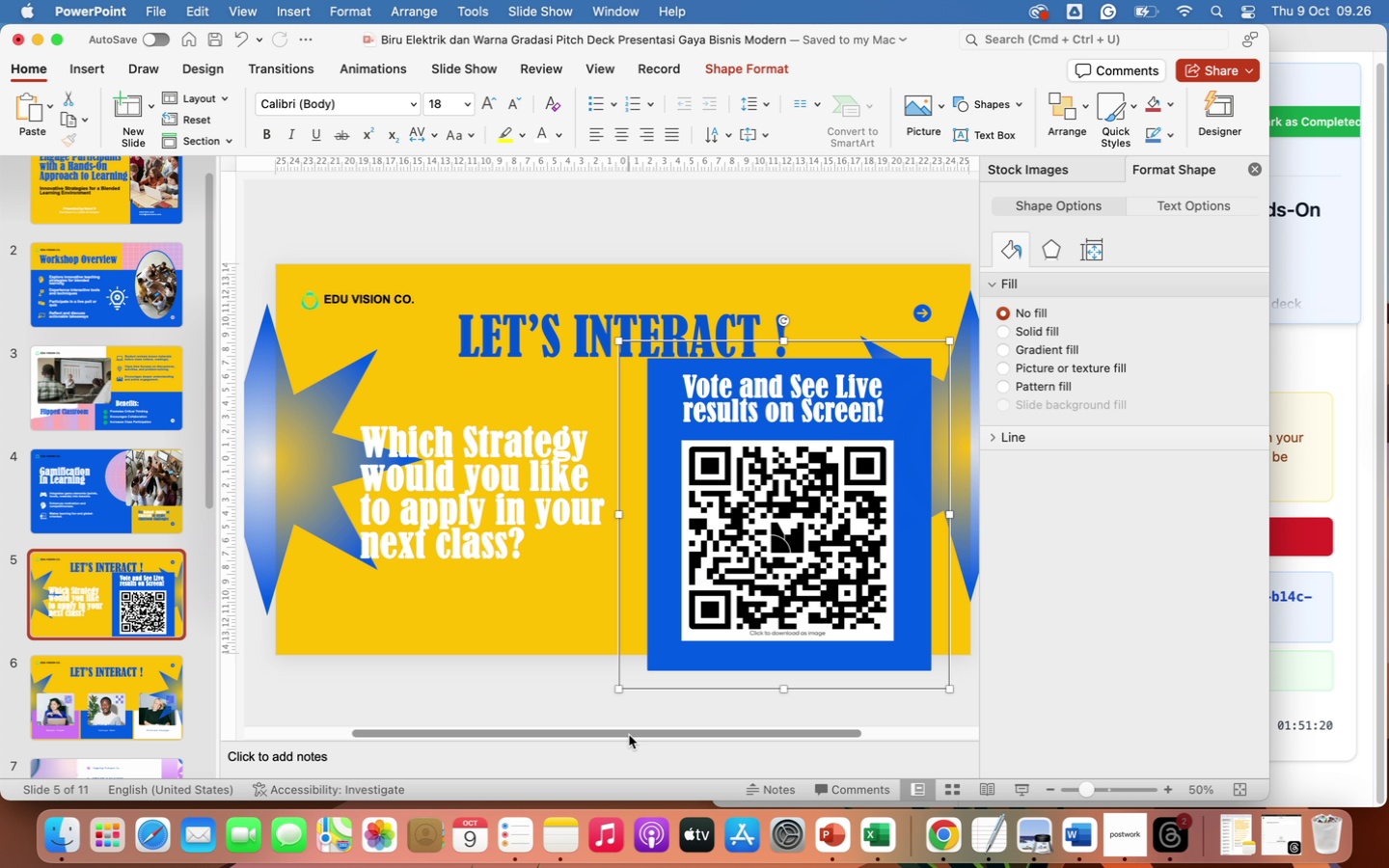 
left_click([567, 688])
 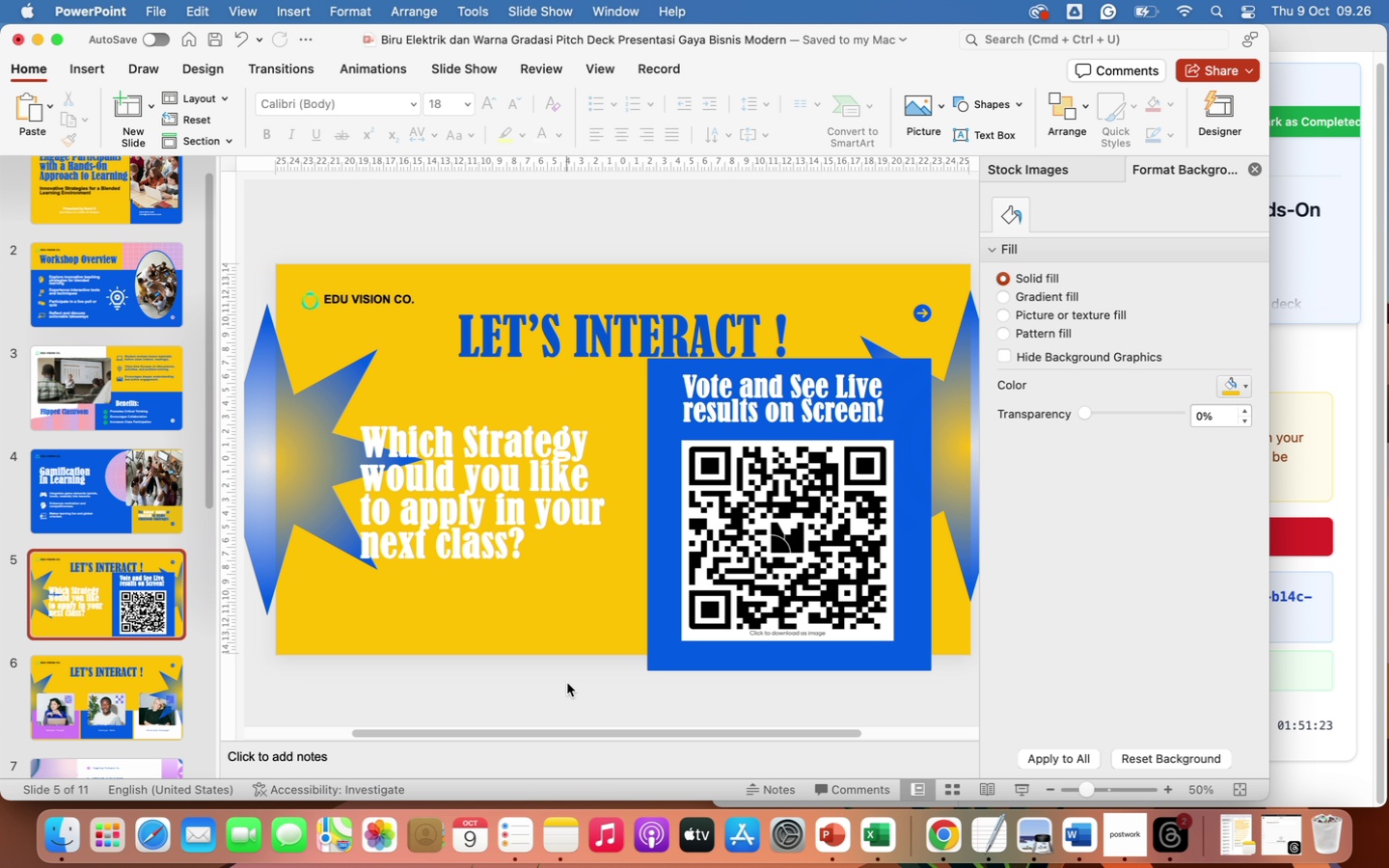 
left_click([100, 75])
 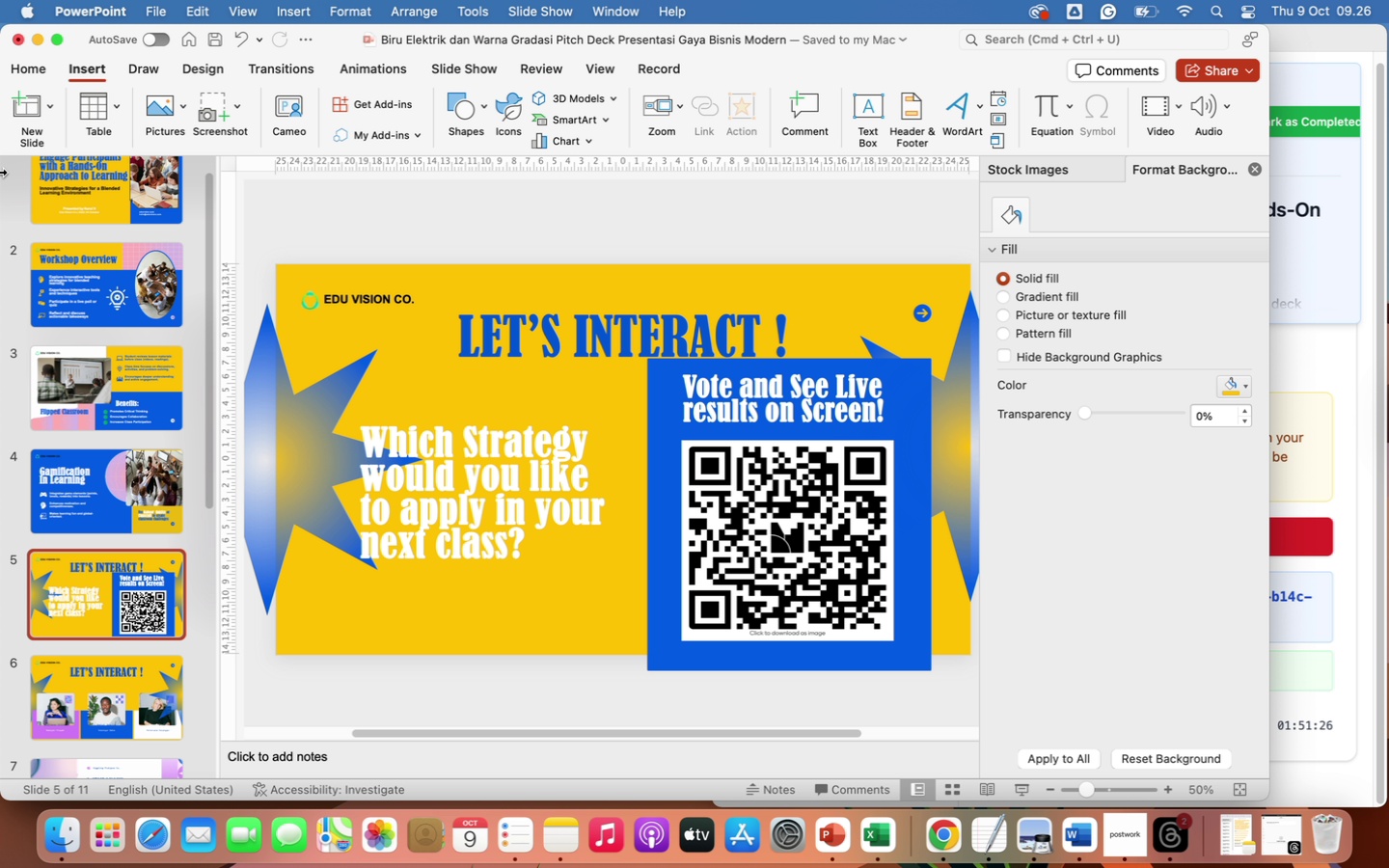 
left_click_drag(start_coordinate=[0, 172], to_coordinate=[99, 202])
 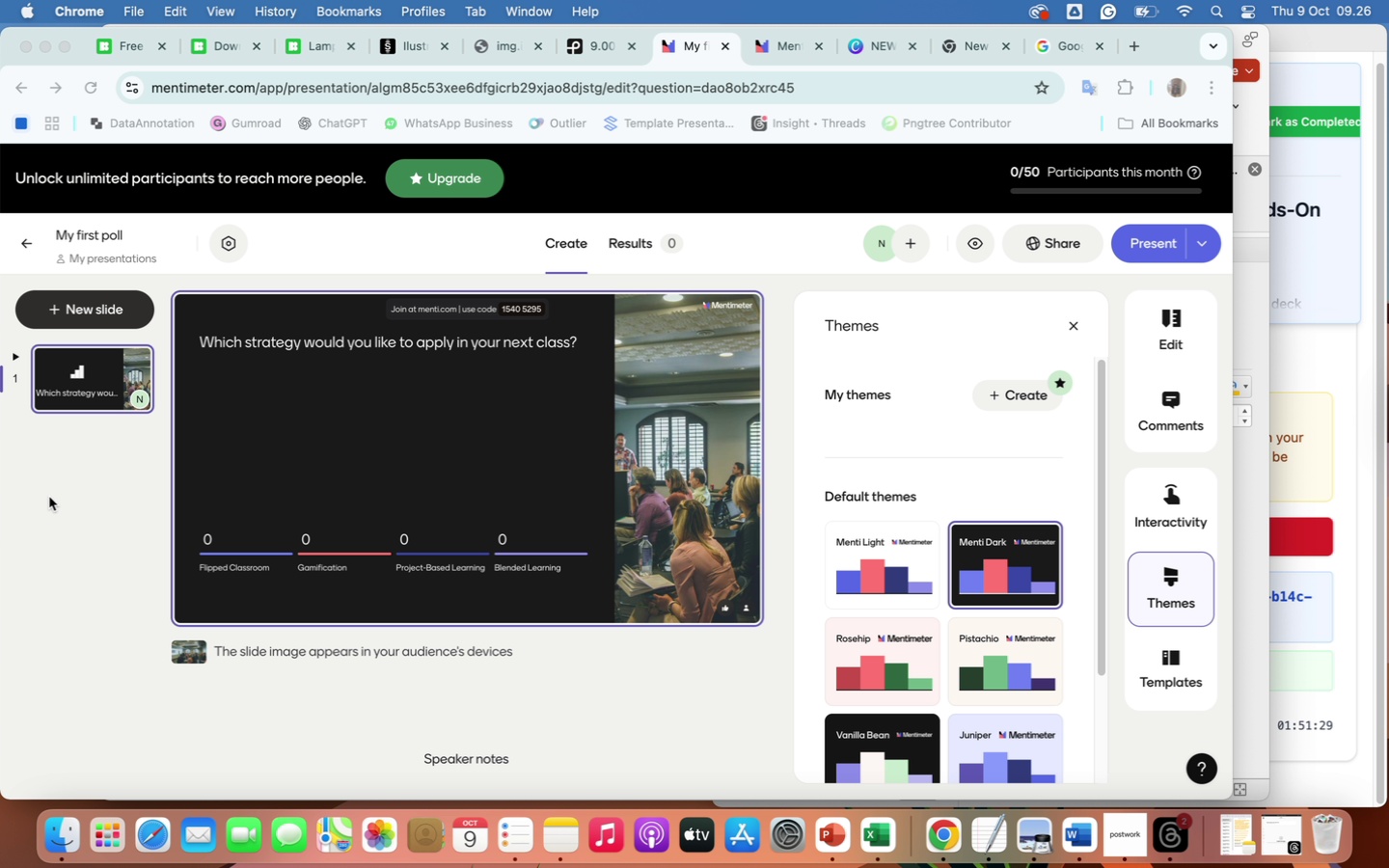 
left_click([49, 497])
 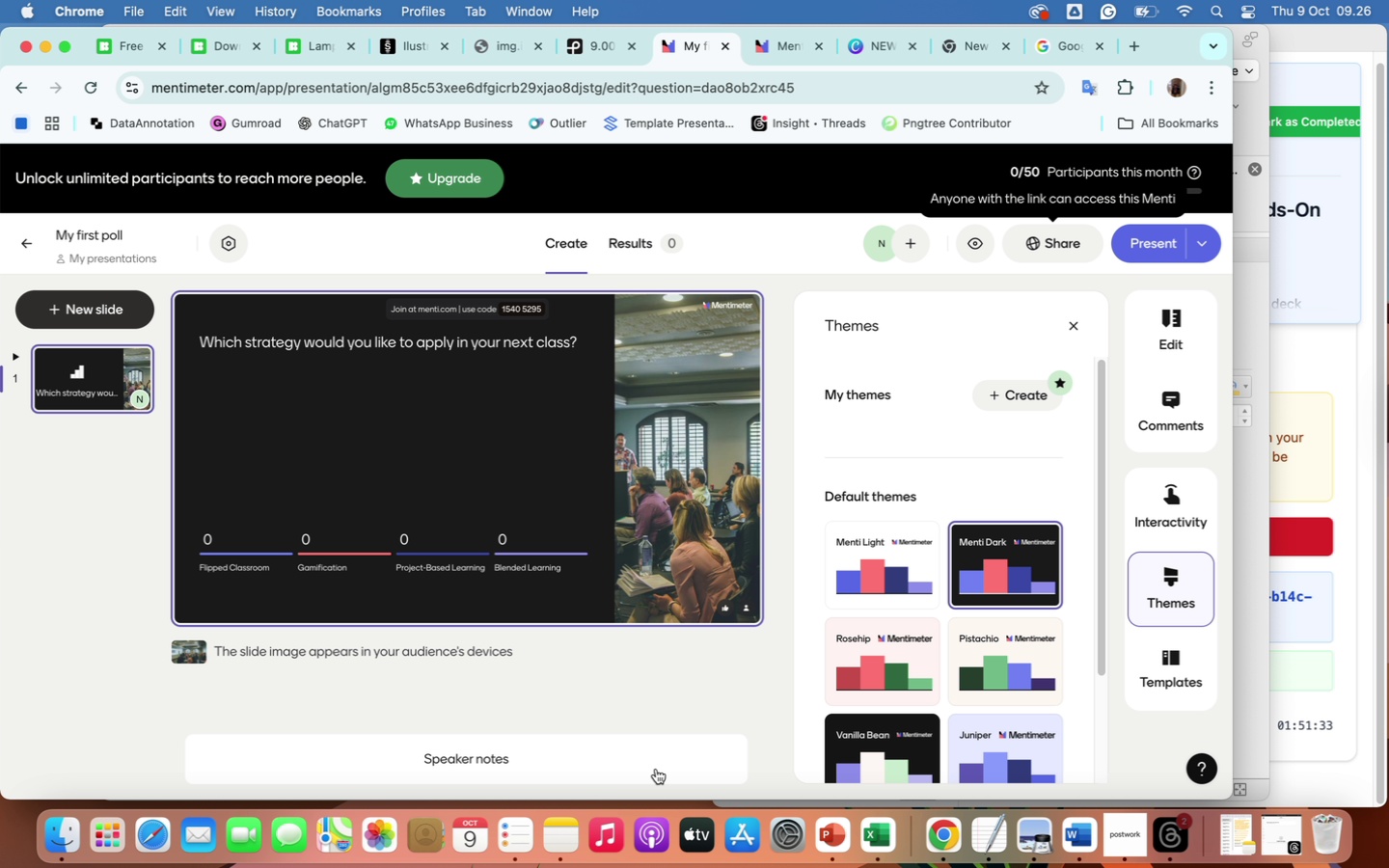 
wait(5.67)
 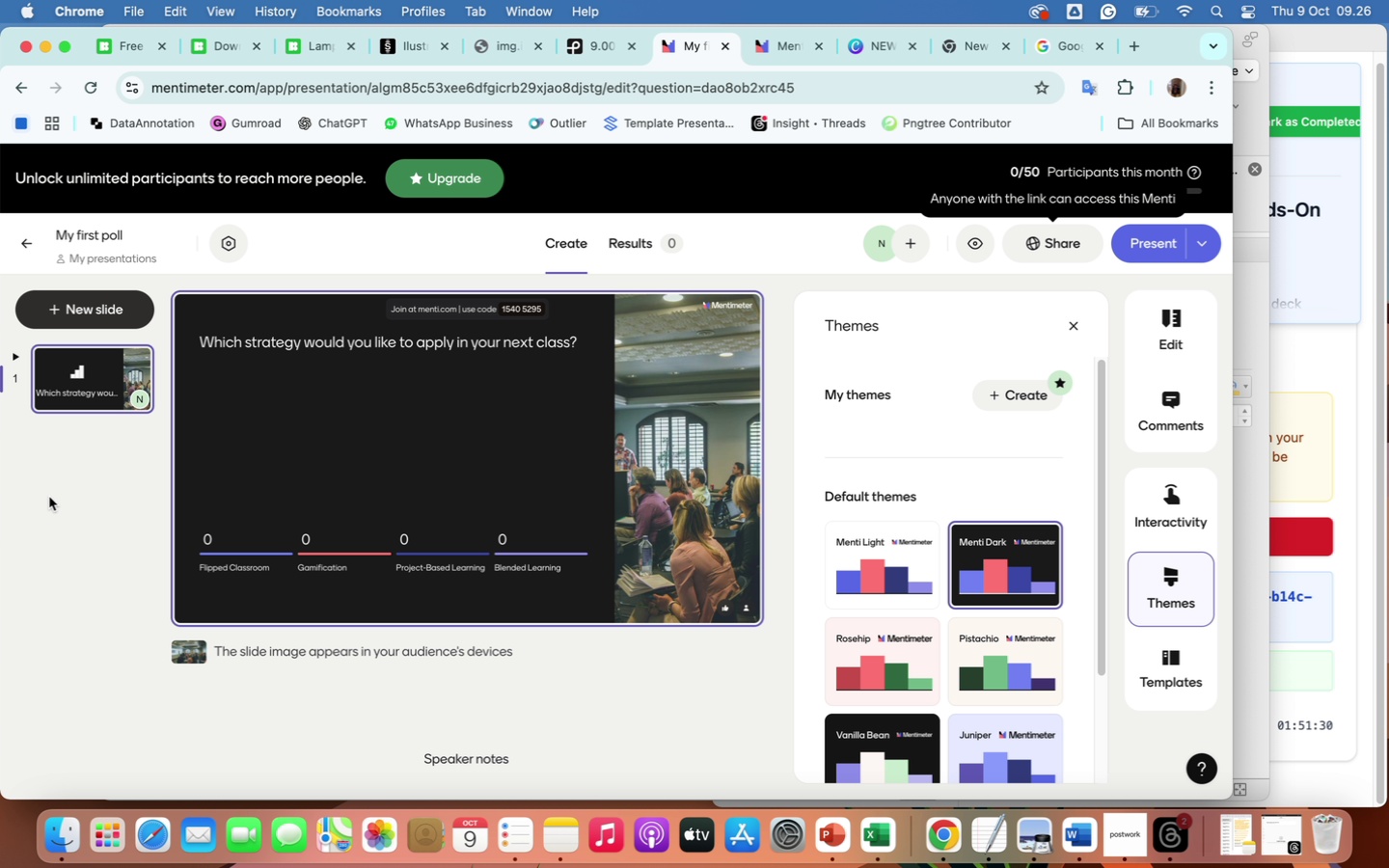 
left_click([1260, 292])
 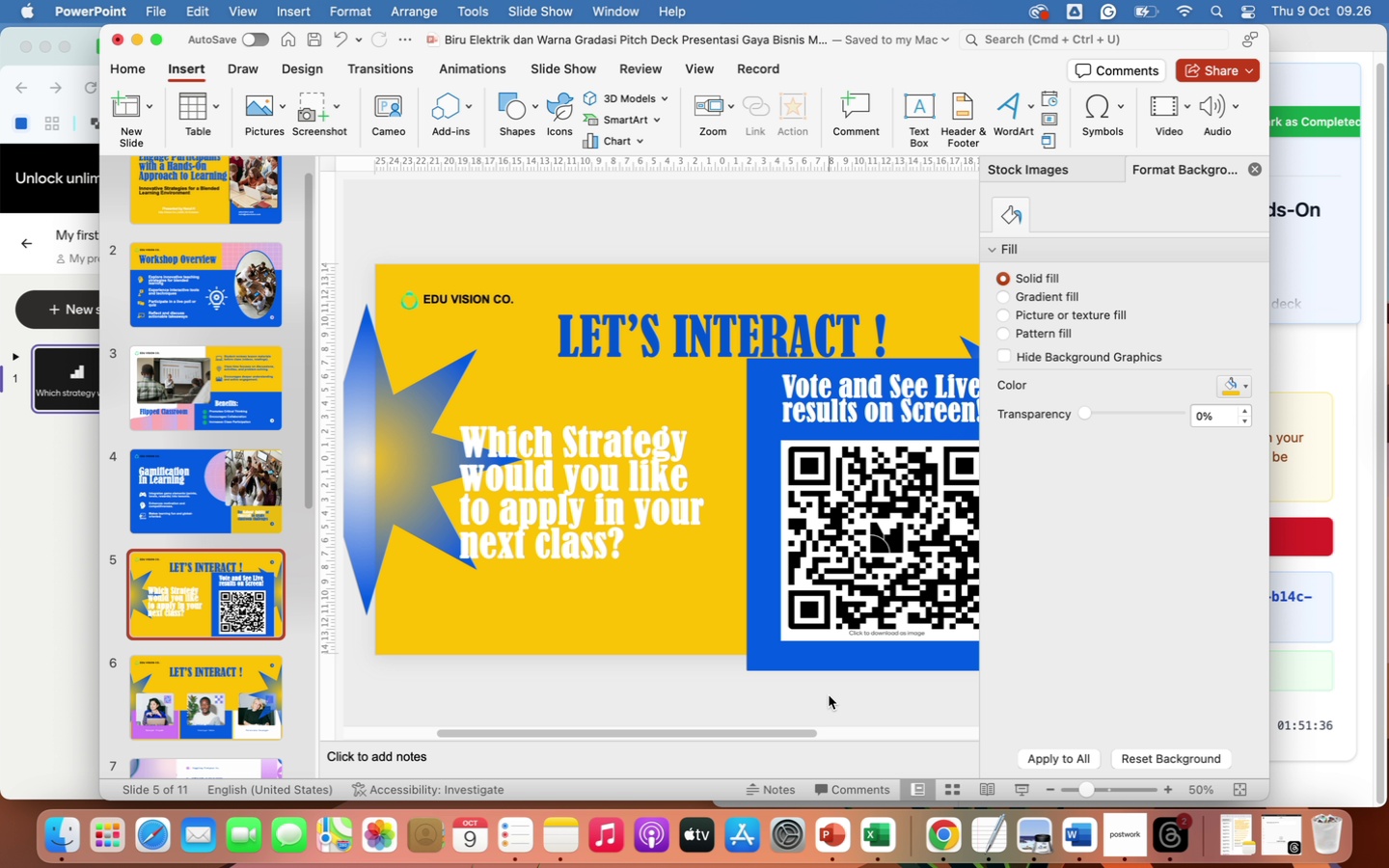 
left_click([681, 711])
 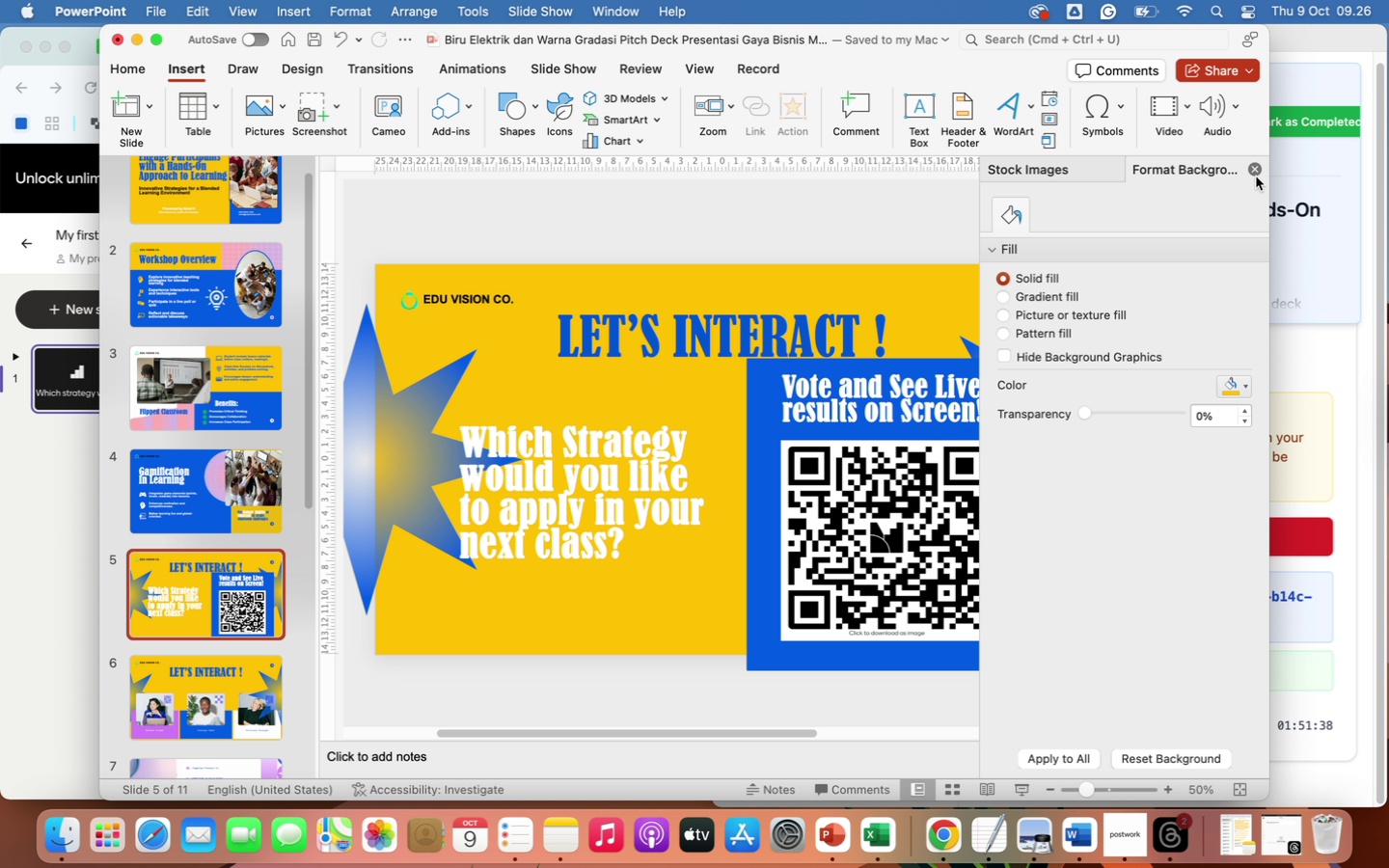 
left_click([1253, 171])
 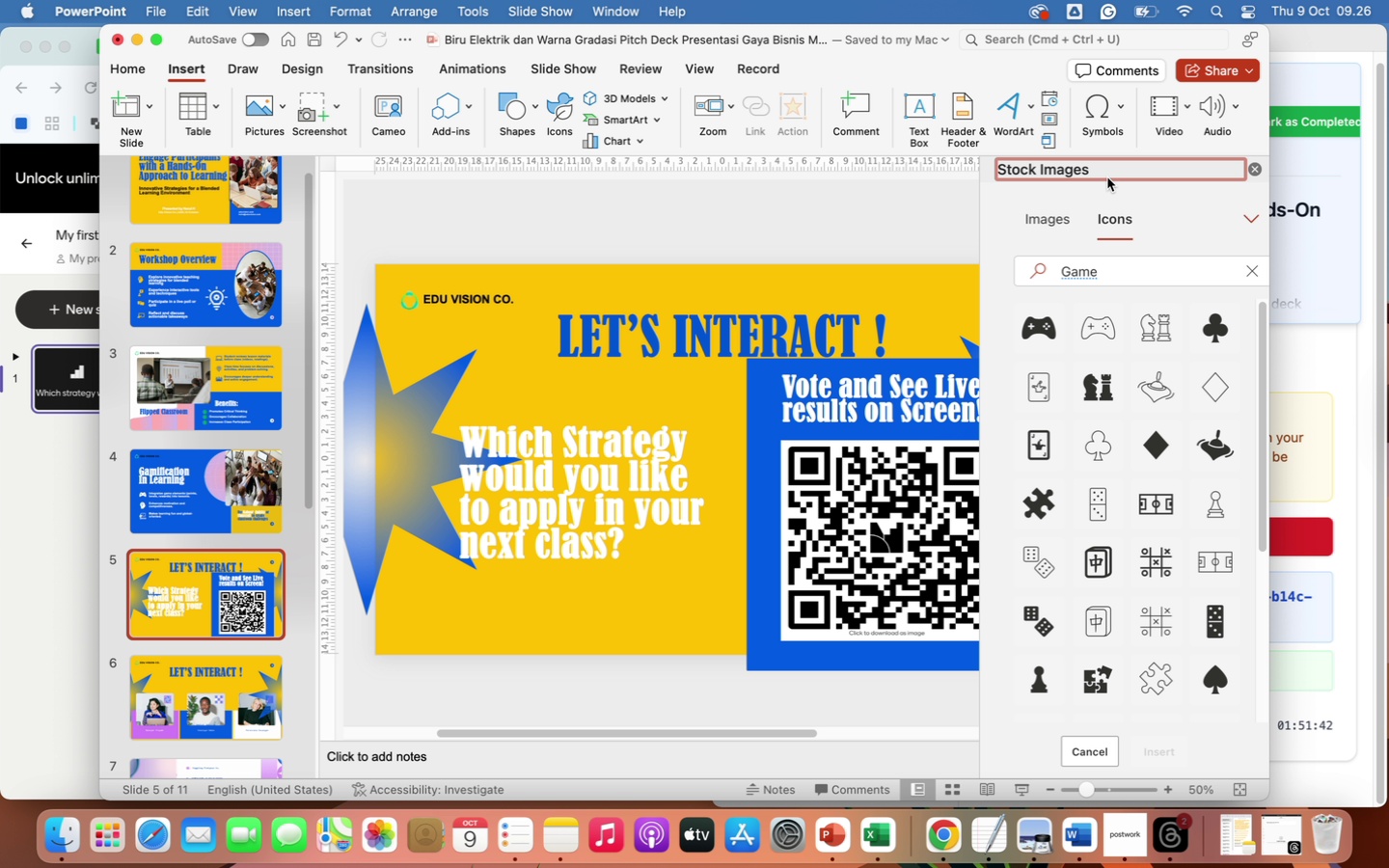 
wait(5.1)
 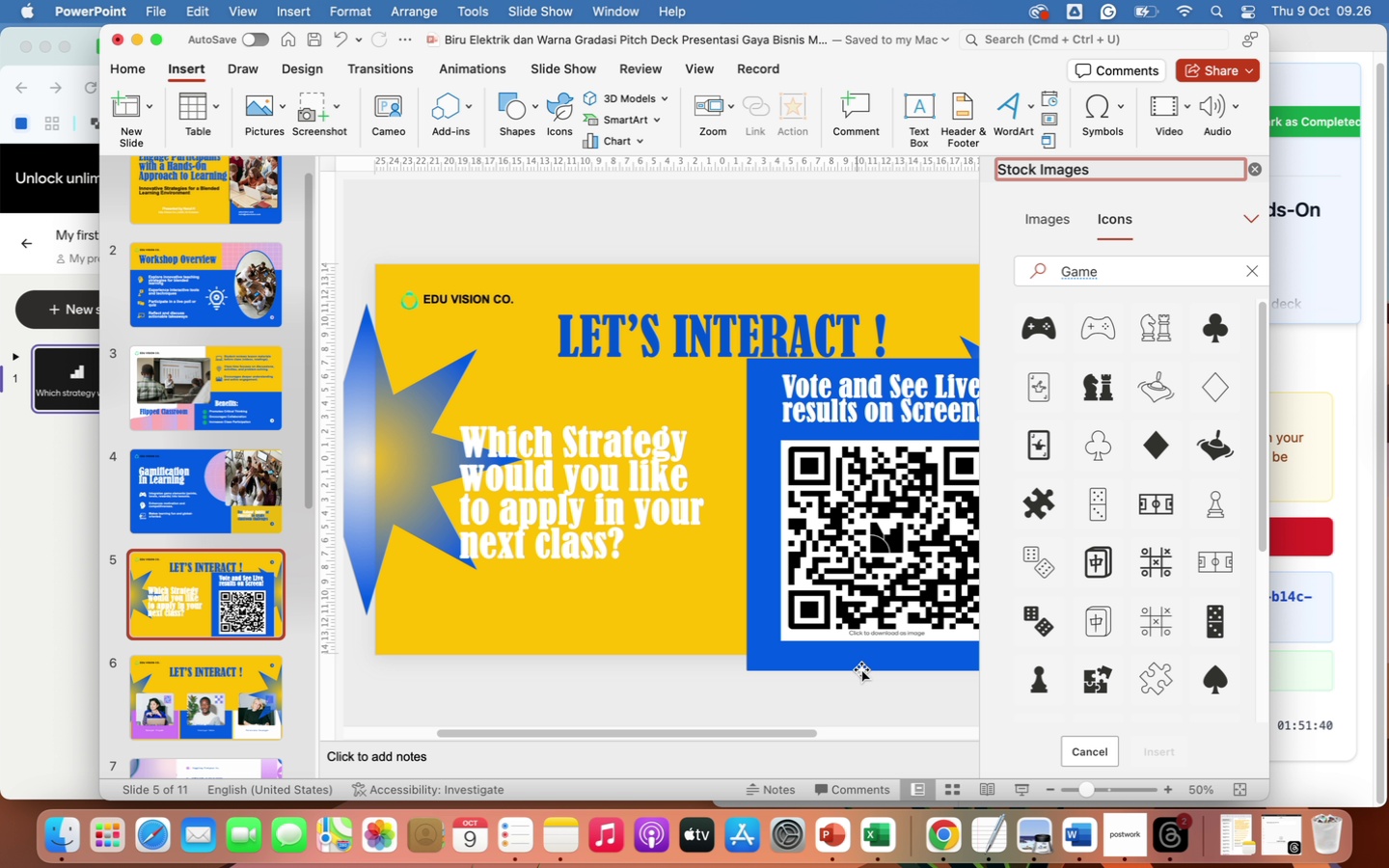 
left_click([1257, 171])
 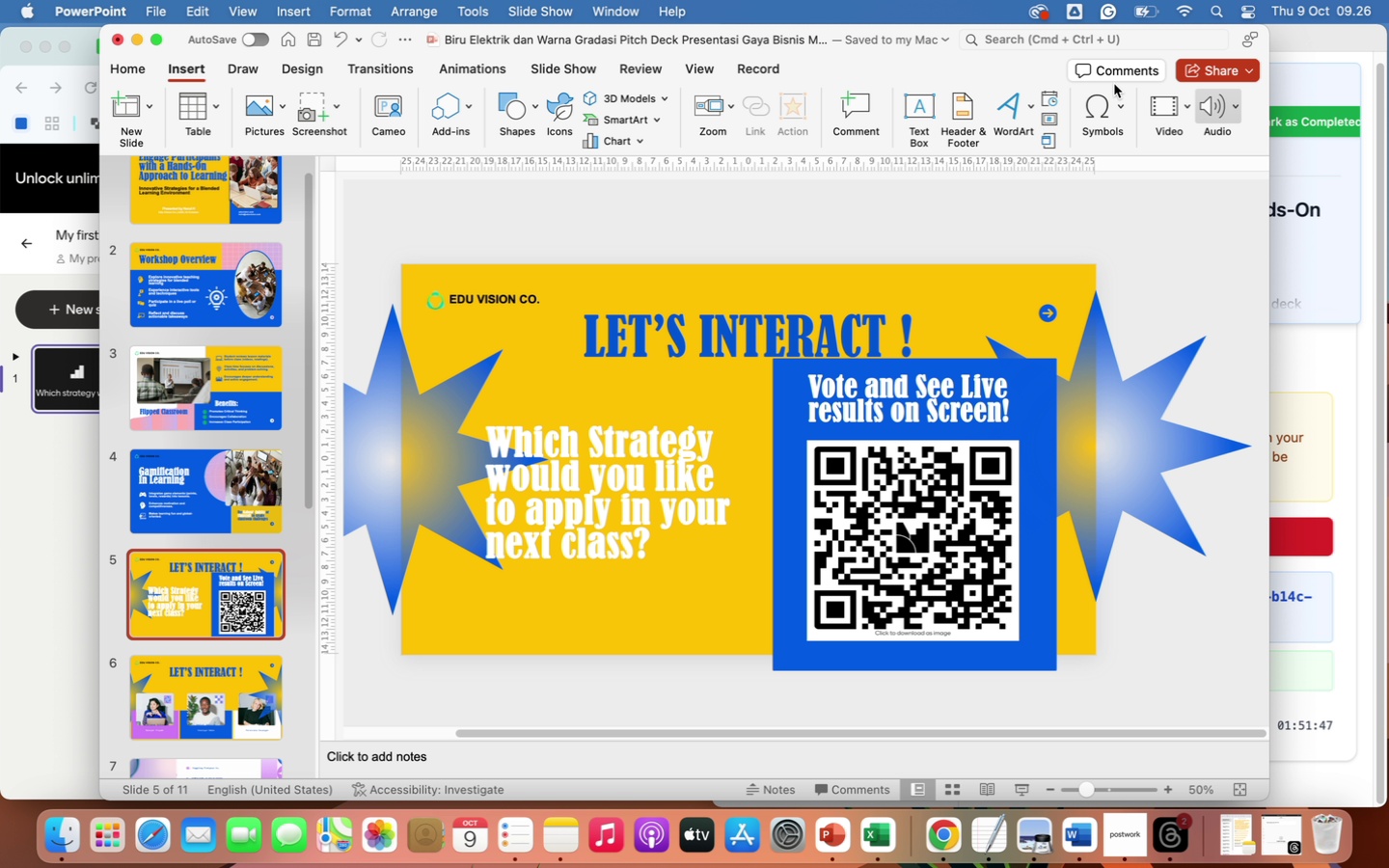 
wait(8.69)
 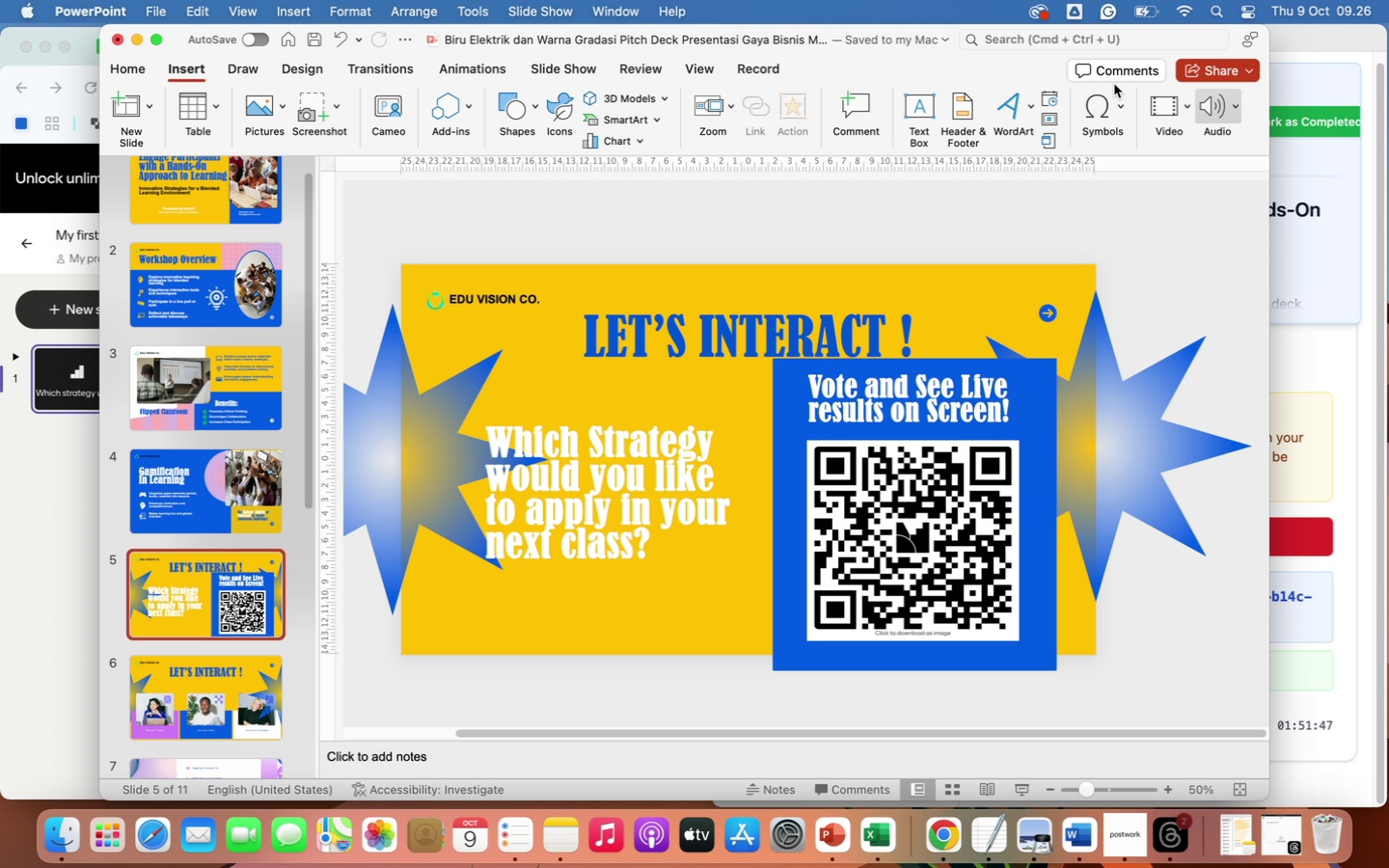 
left_click([943, 838])
 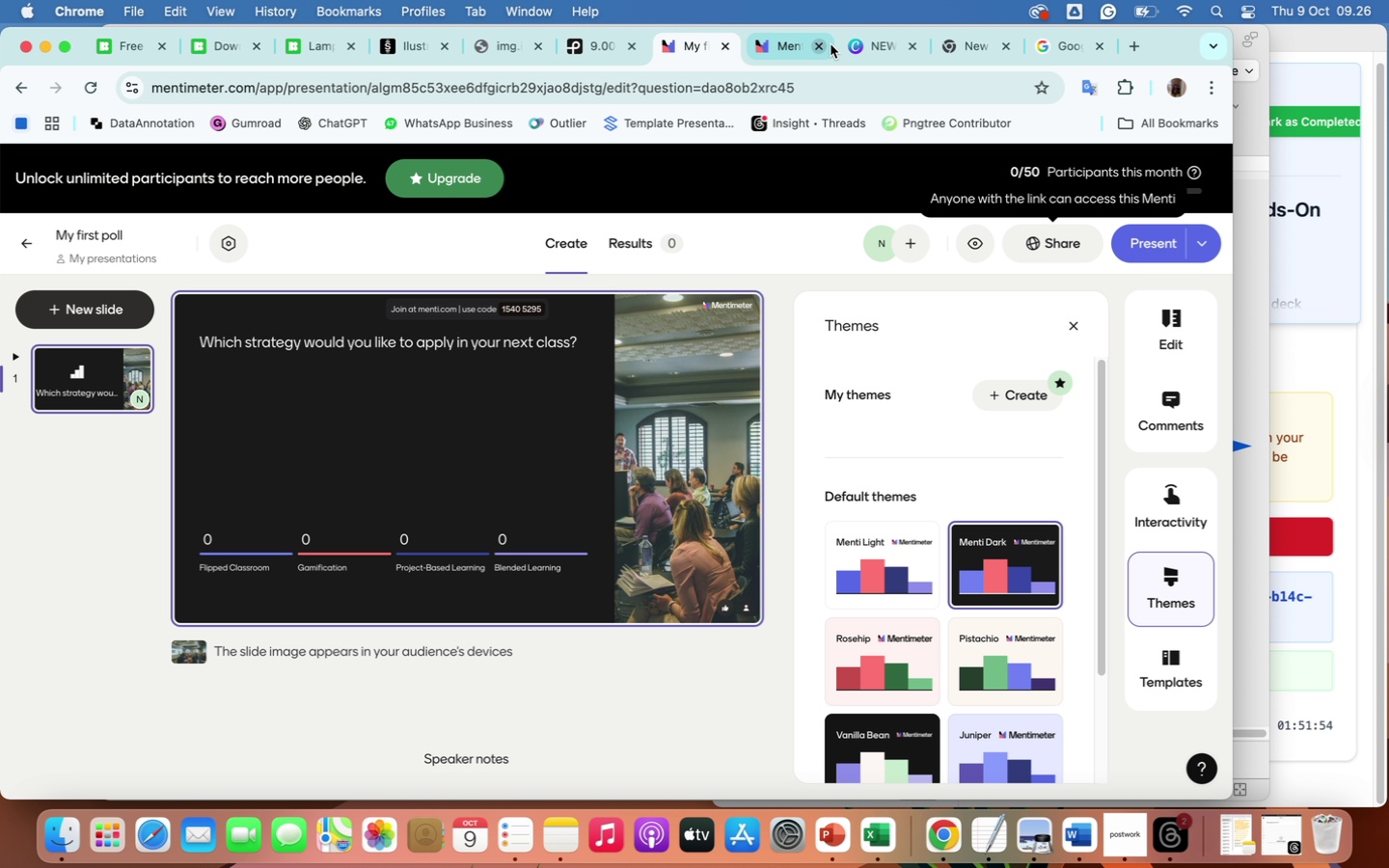 
left_click([878, 54])
 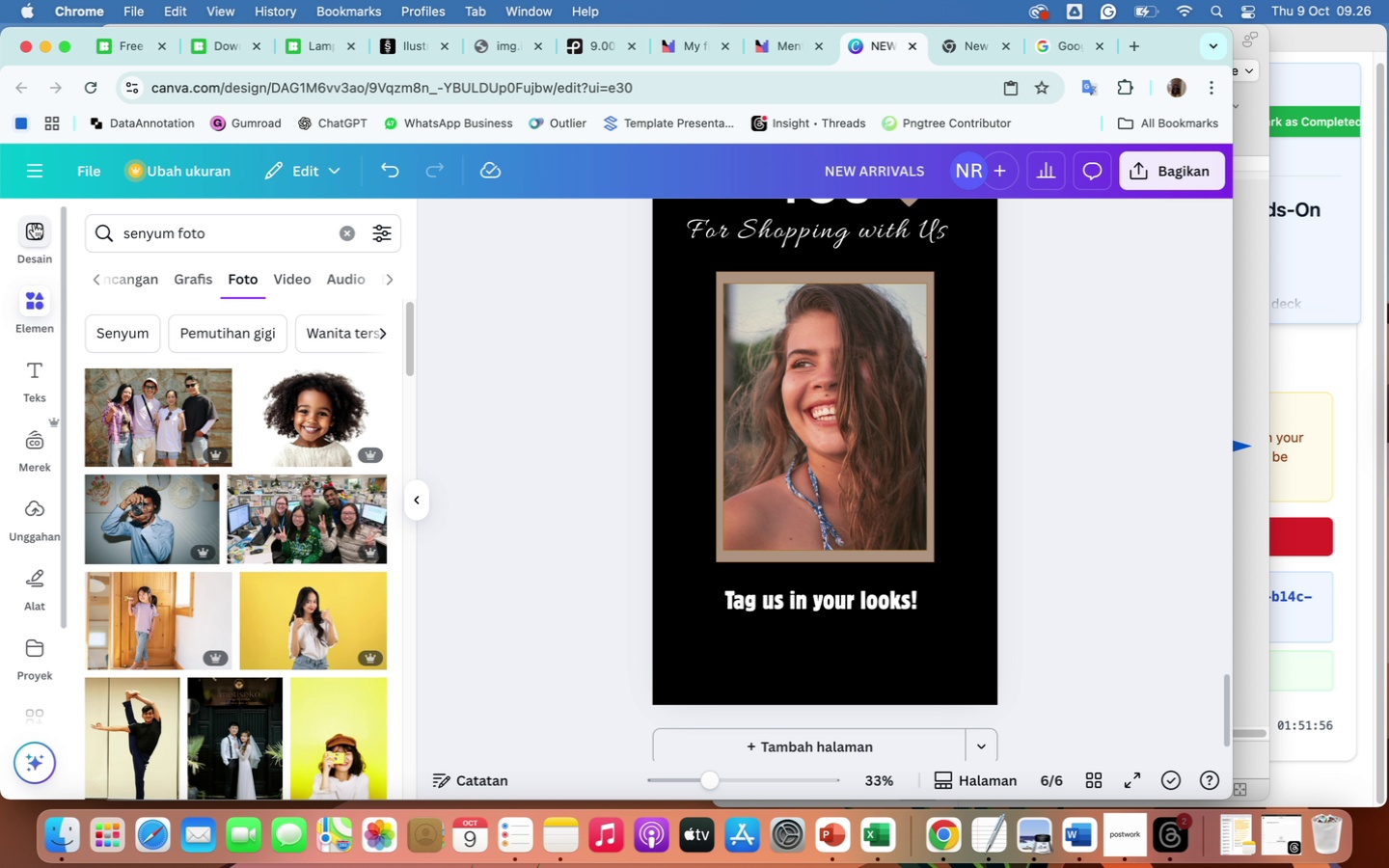 
left_click([33, 176])
 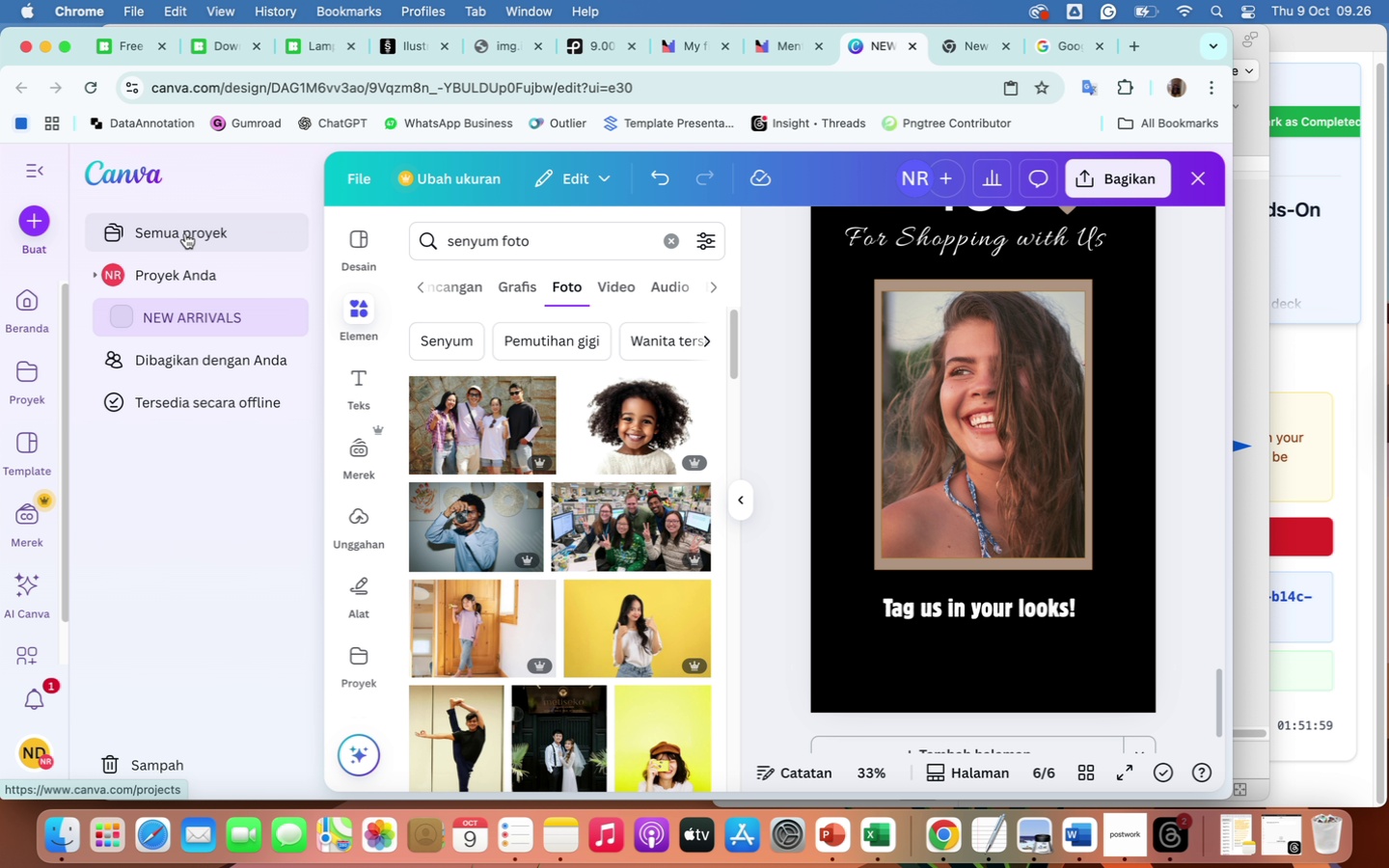 
left_click([34, 222])
 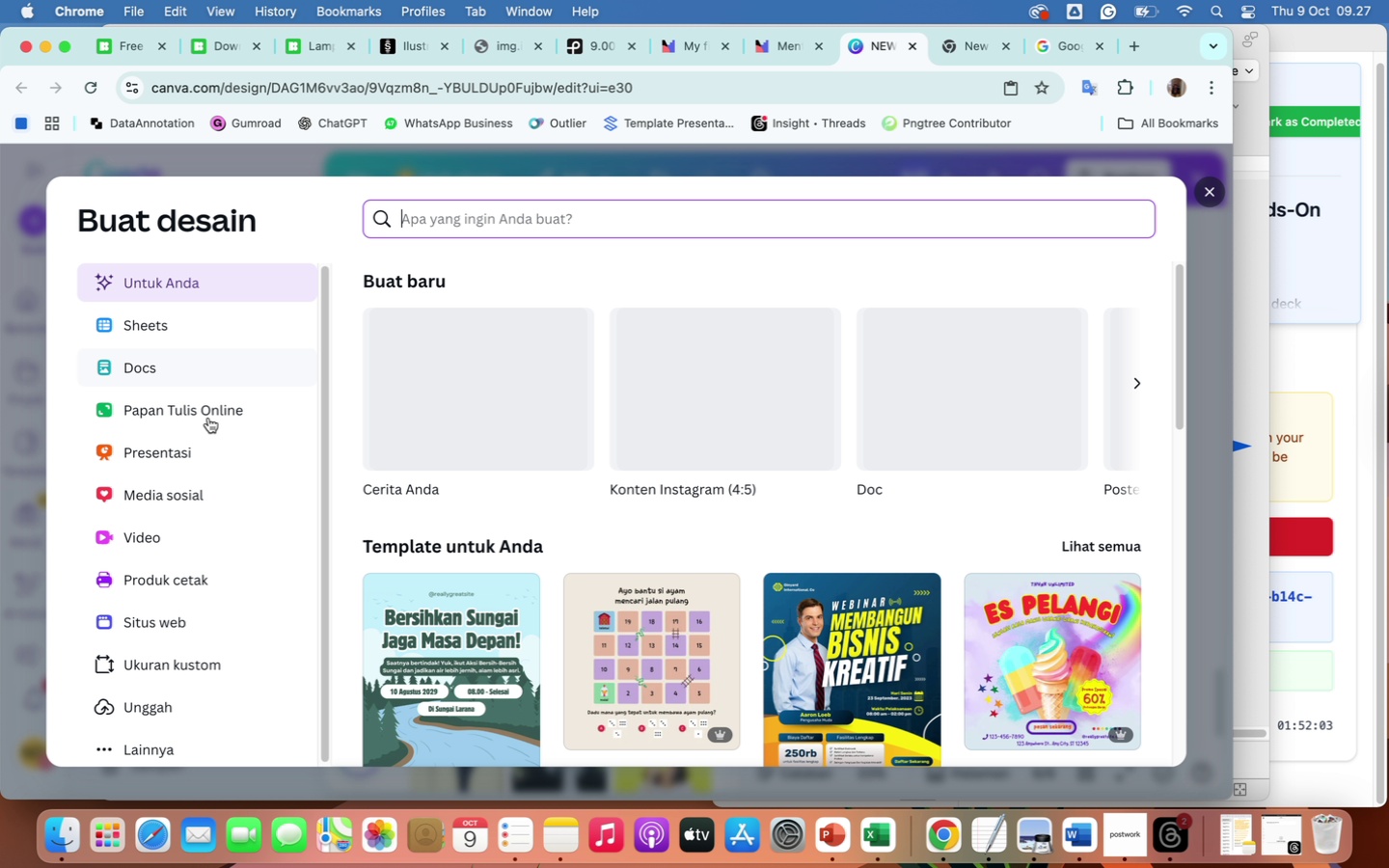 
left_click([189, 670])
 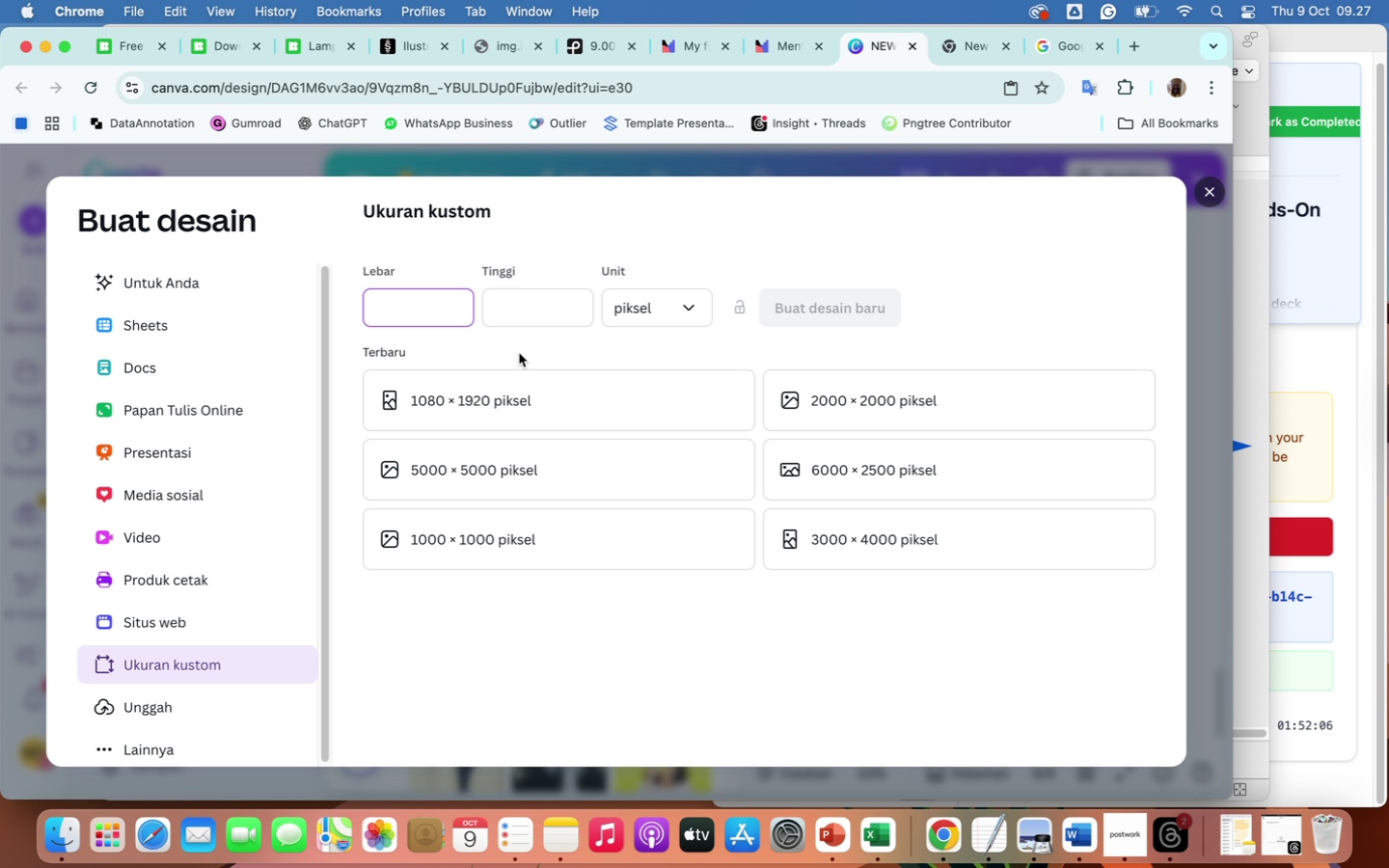 
left_click([516, 480])
 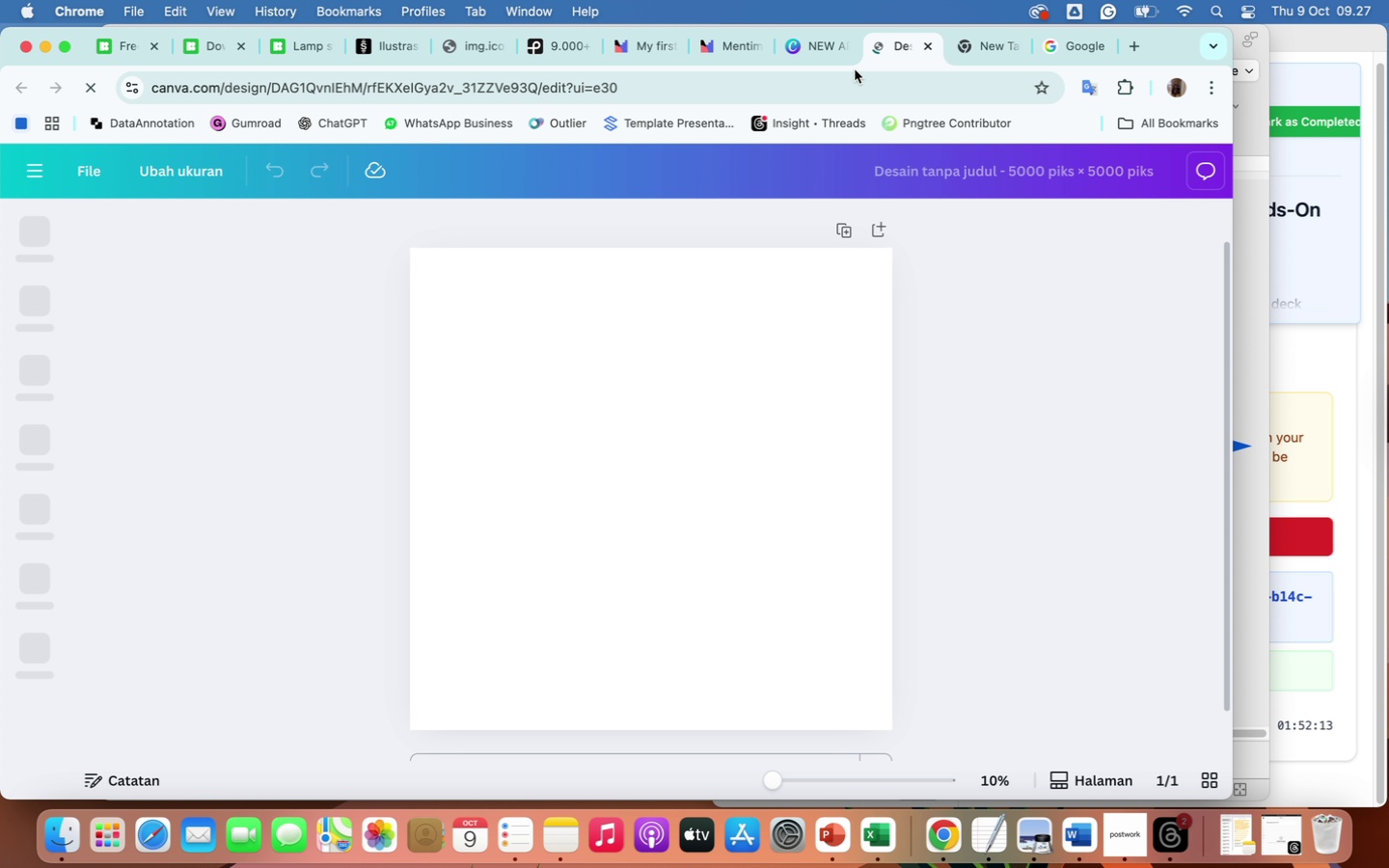 
wait(7.9)
 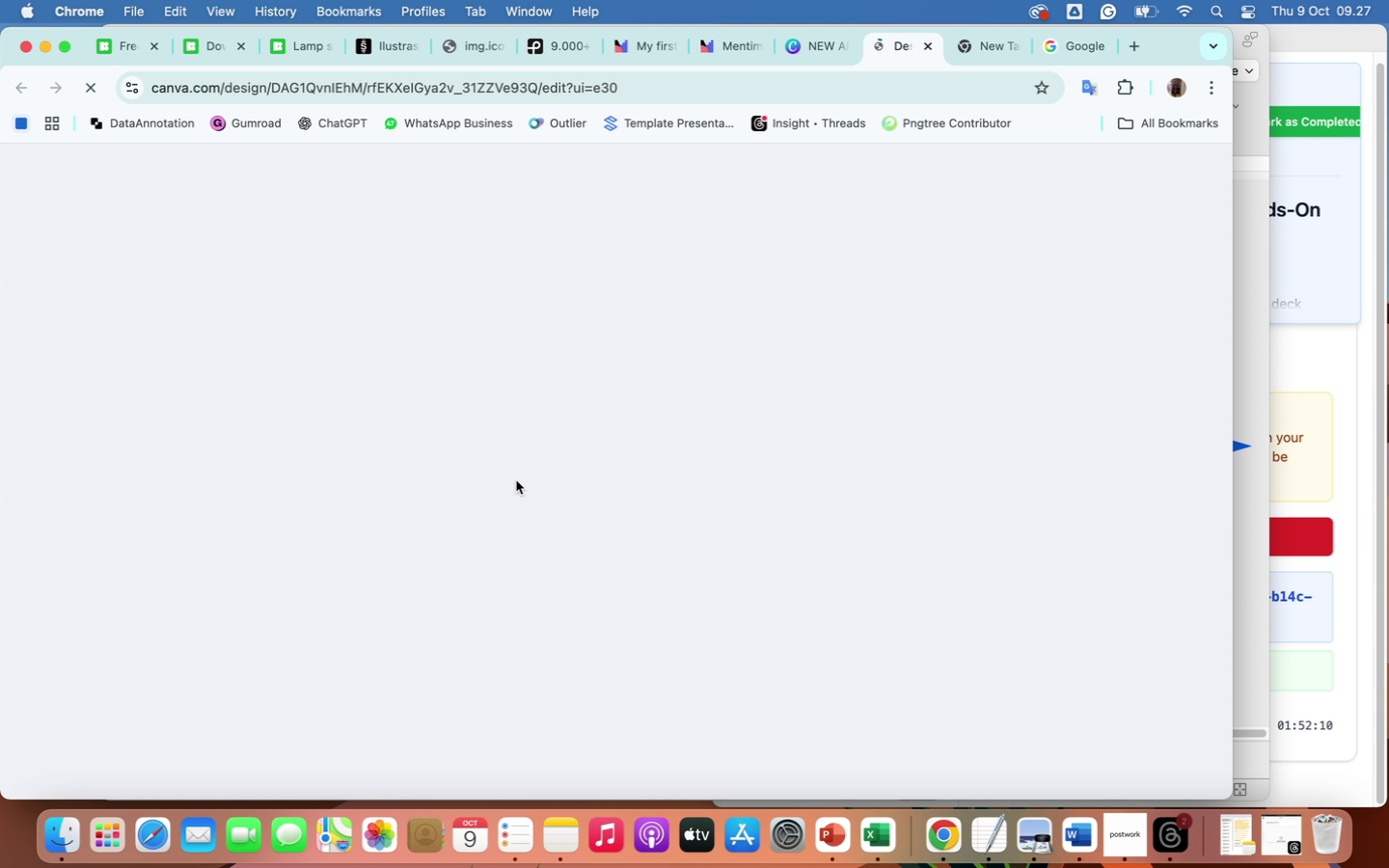 
left_click([845, 236])
 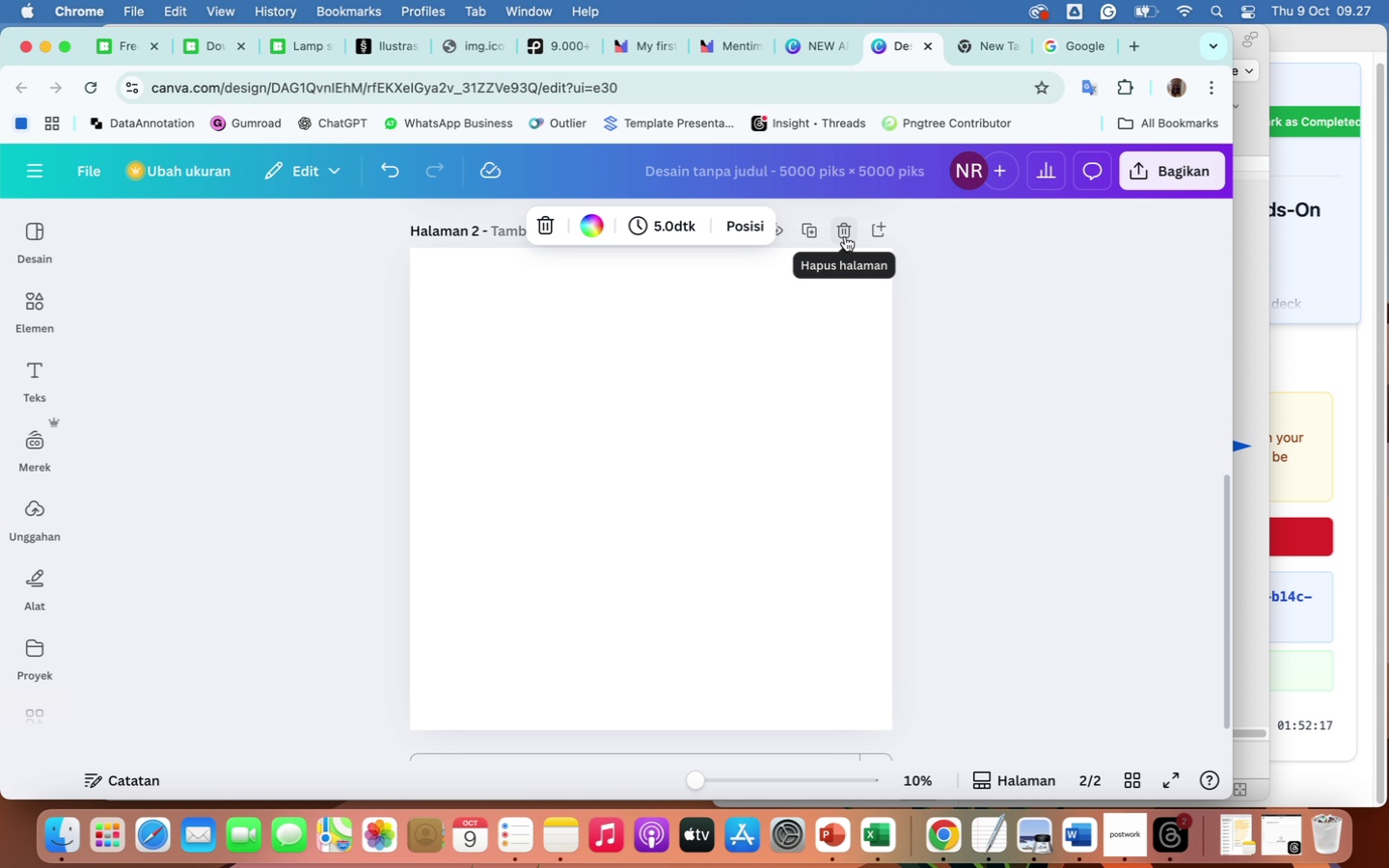 
scroll: coordinate [806, 513], scroll_direction: up, amount: 55.0
 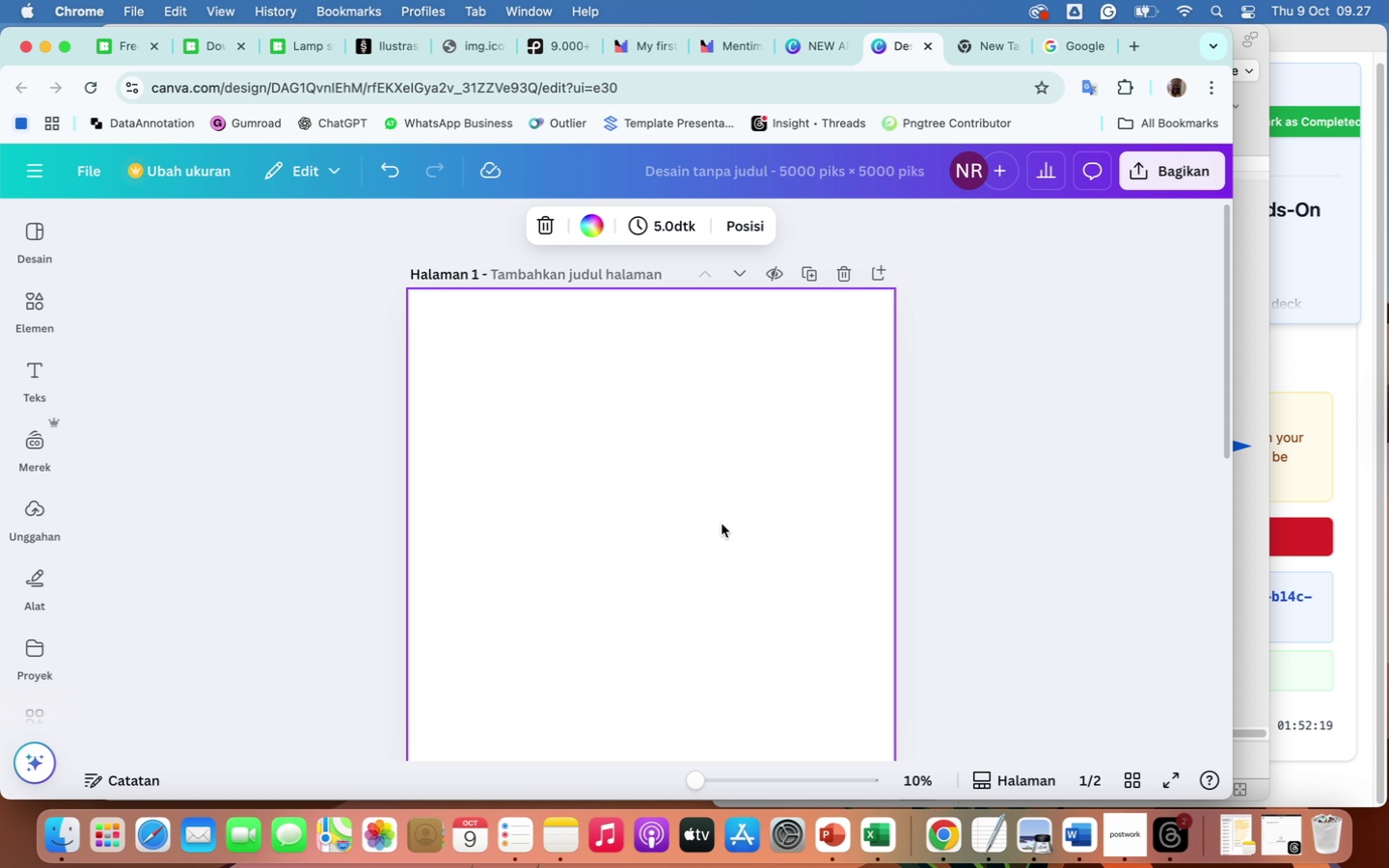 
scroll: coordinate [722, 524], scroll_direction: down, amount: 7.0
 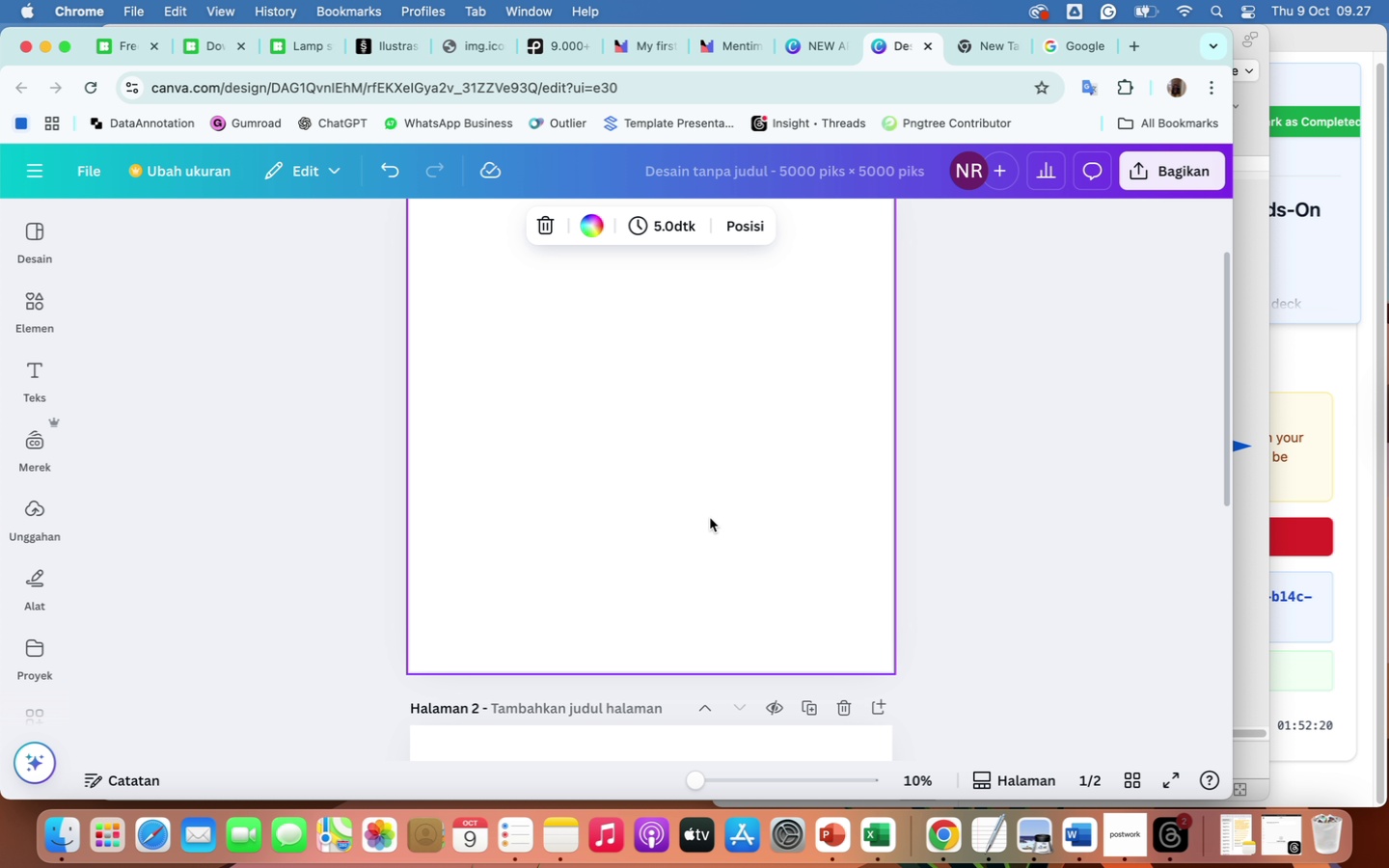 
left_click([692, 507])
 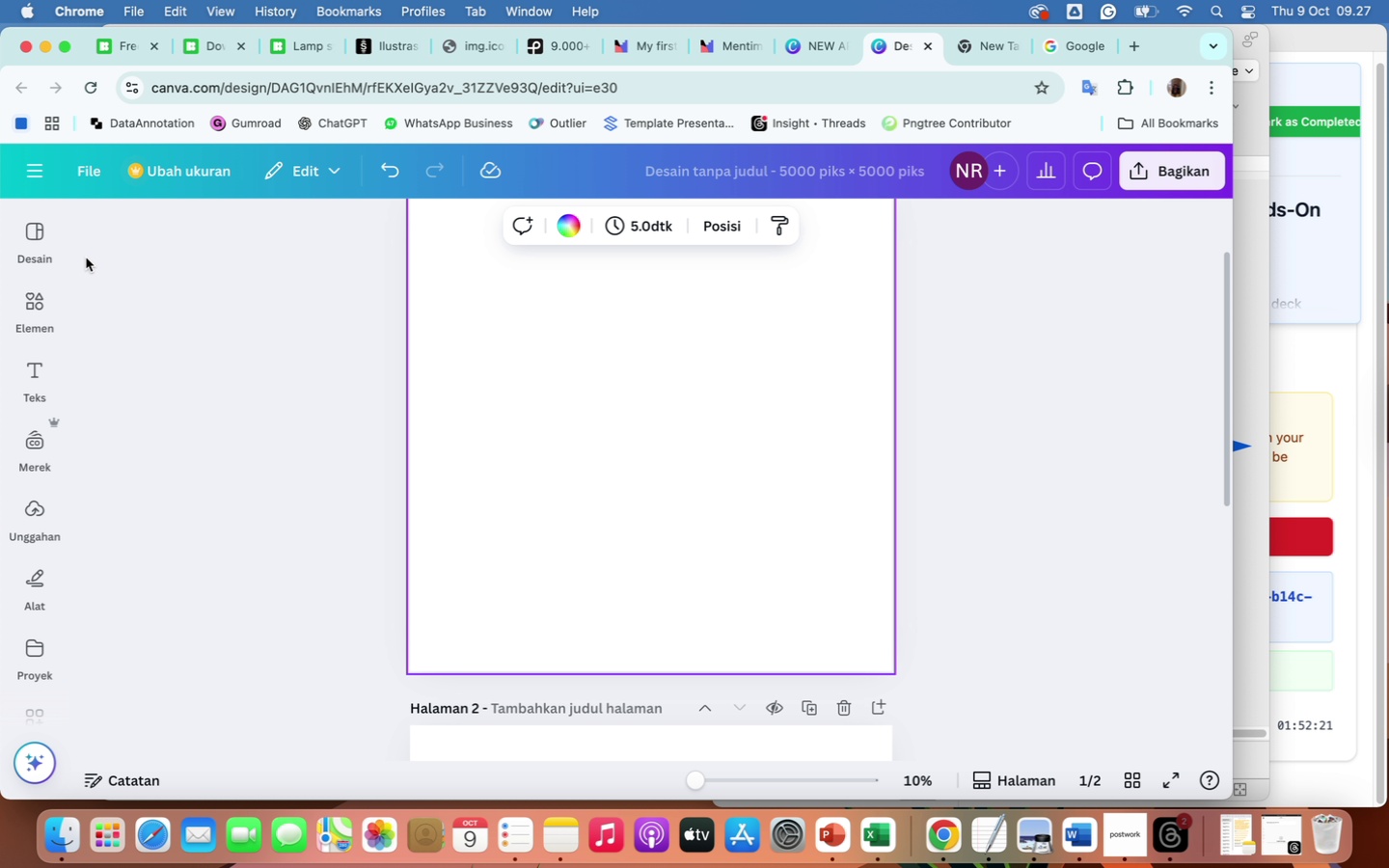 
left_click([31, 299])
 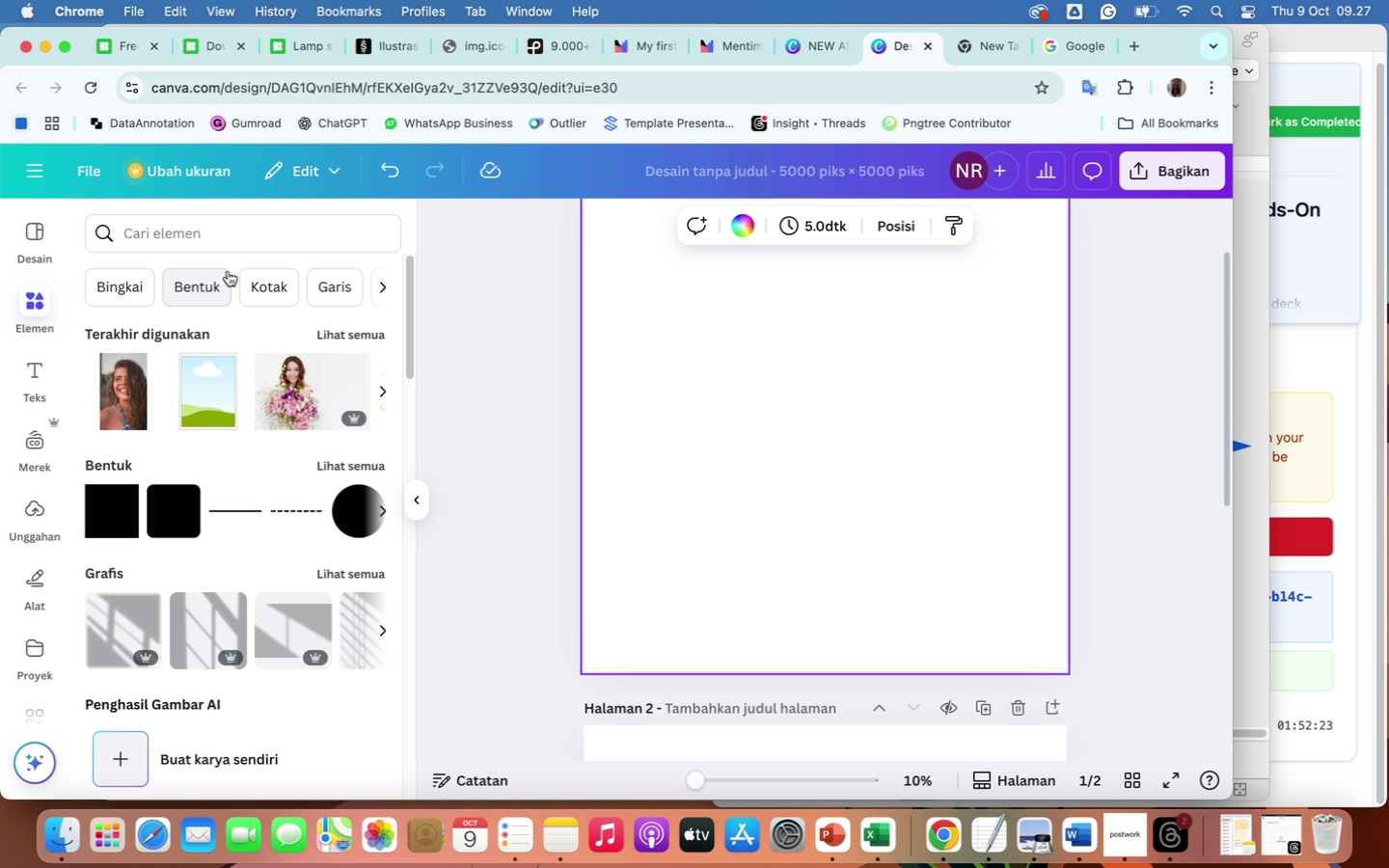 
left_click([203, 229])
 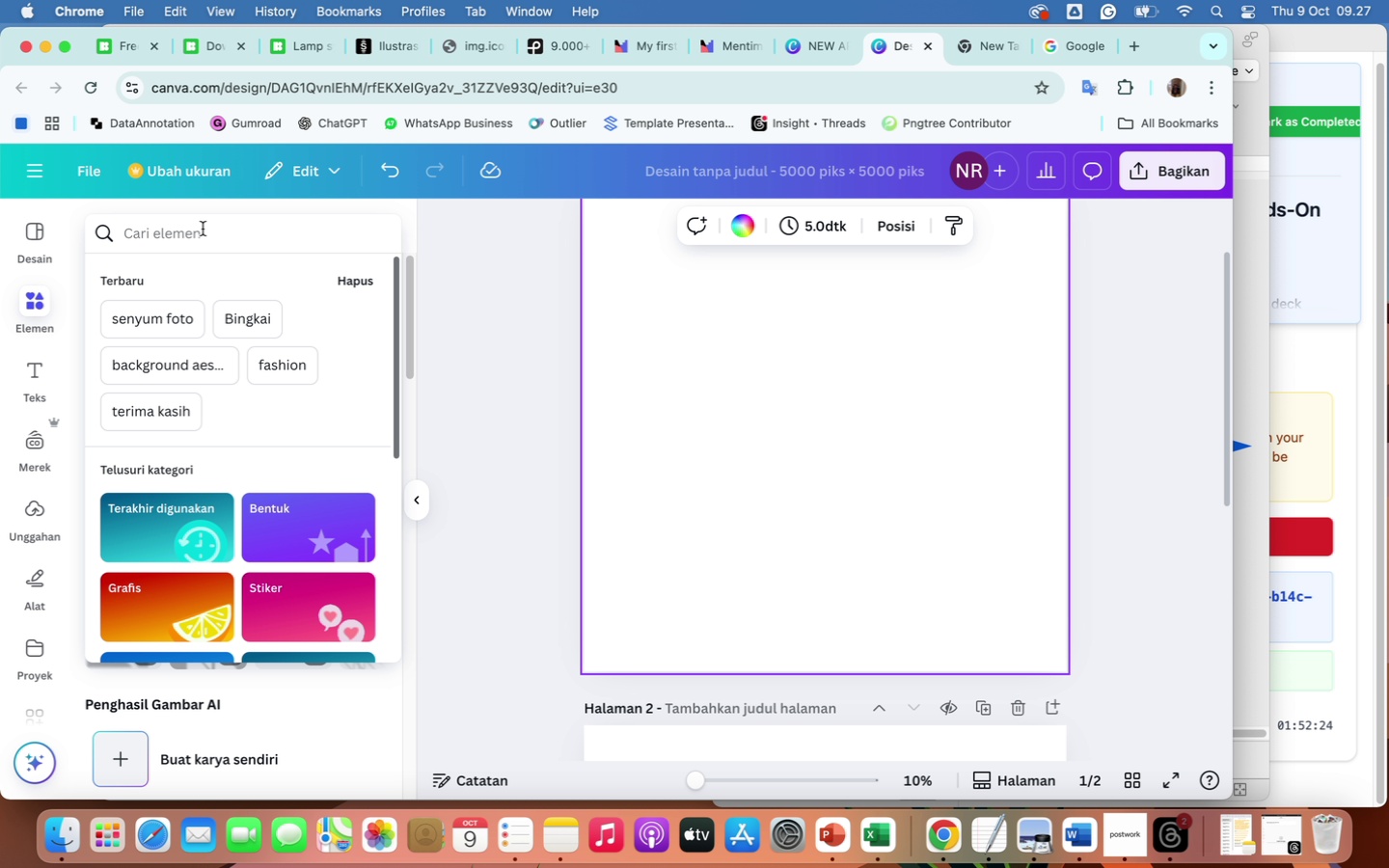 
type(panah)
 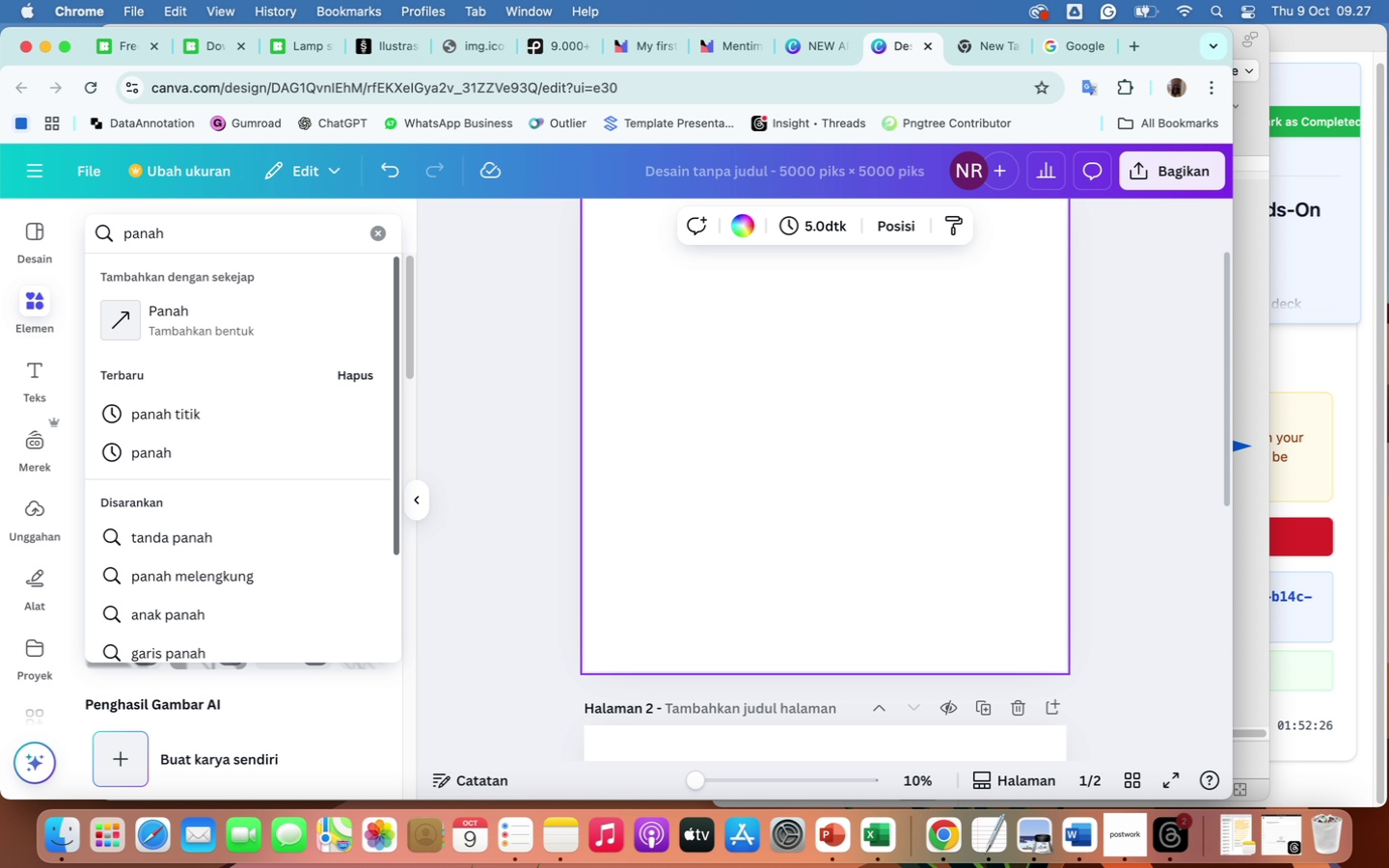 
key(Enter)
 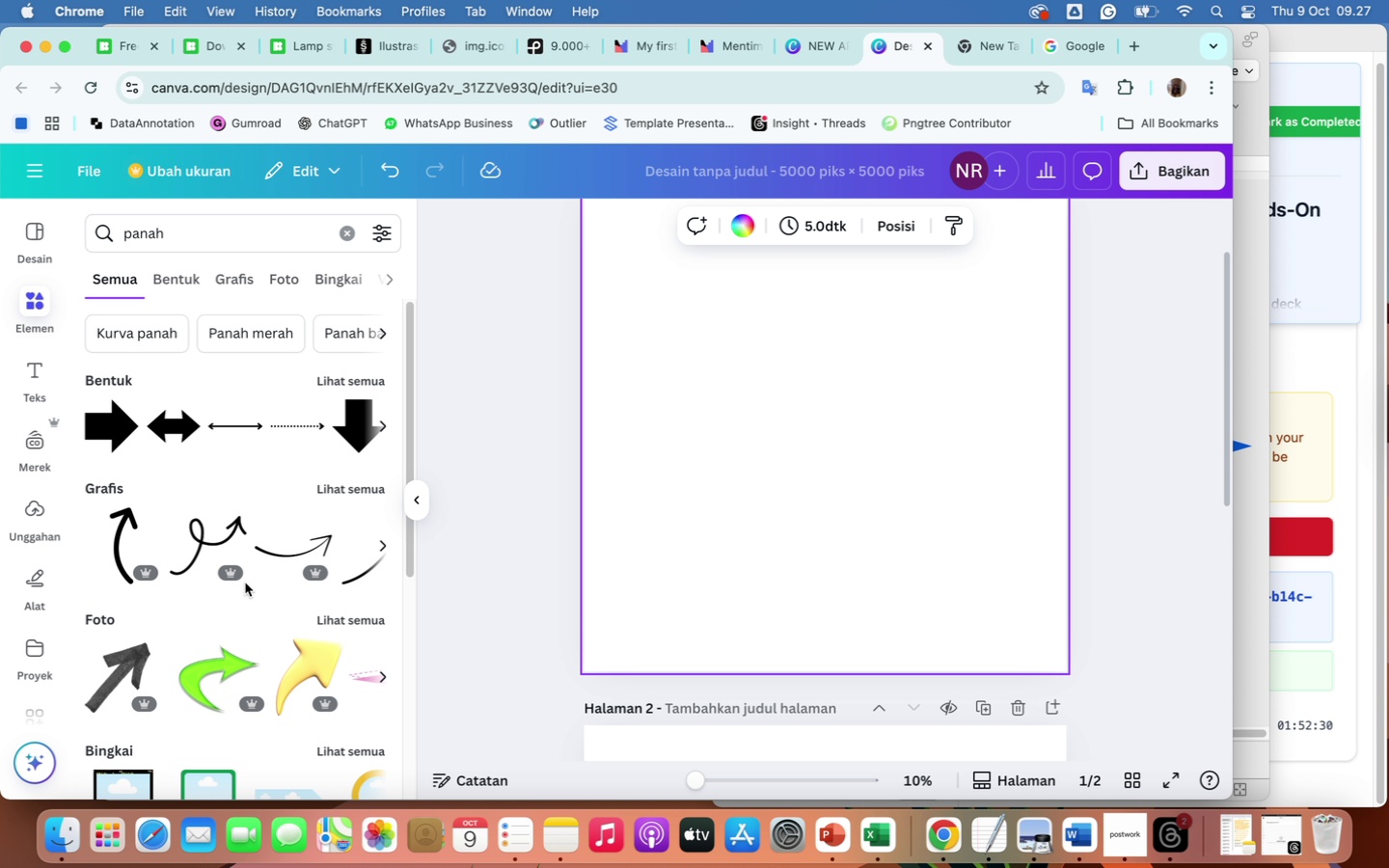 
left_click([357, 494])
 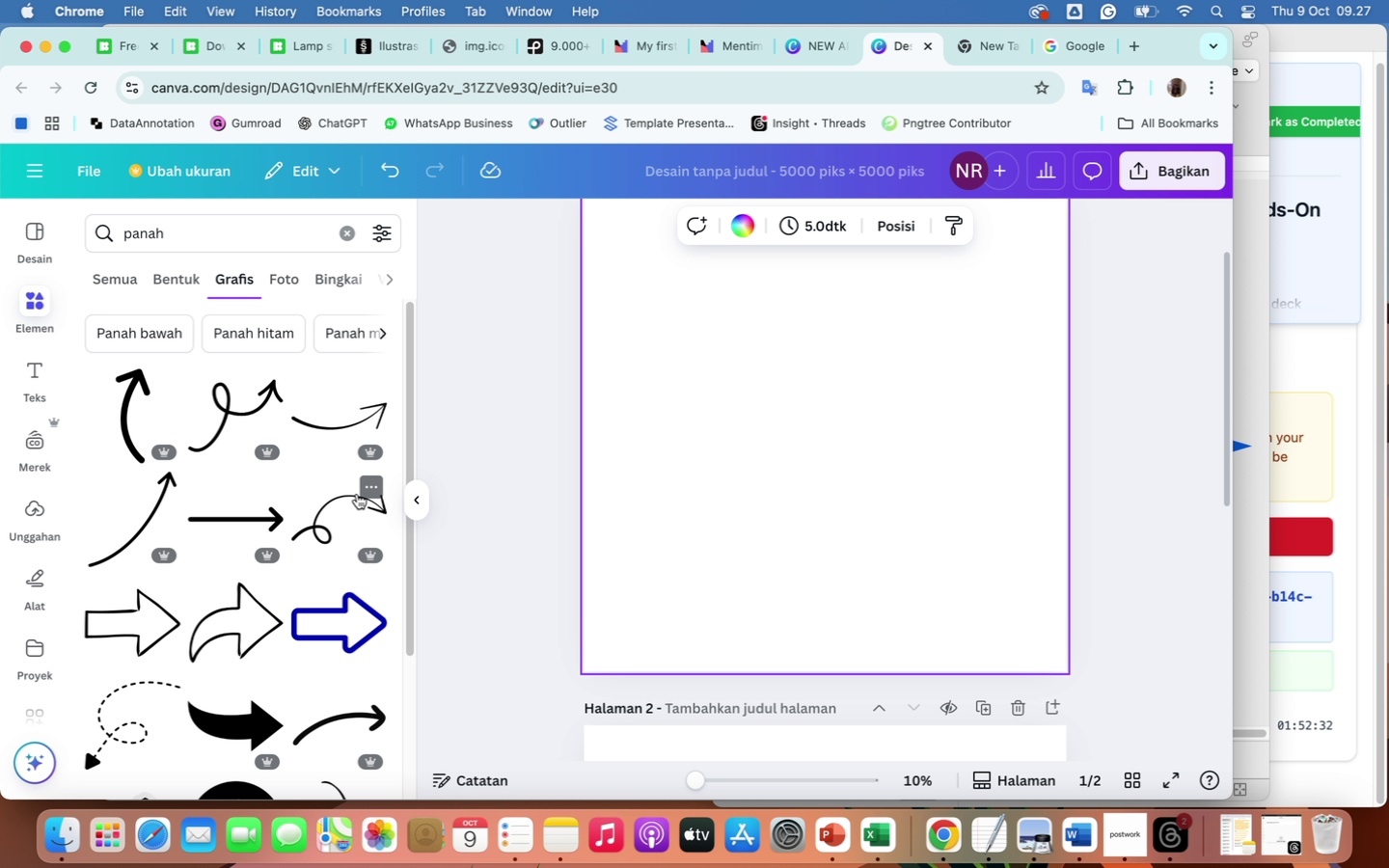 
scroll: coordinate [269, 636], scroll_direction: down, amount: 73.0
 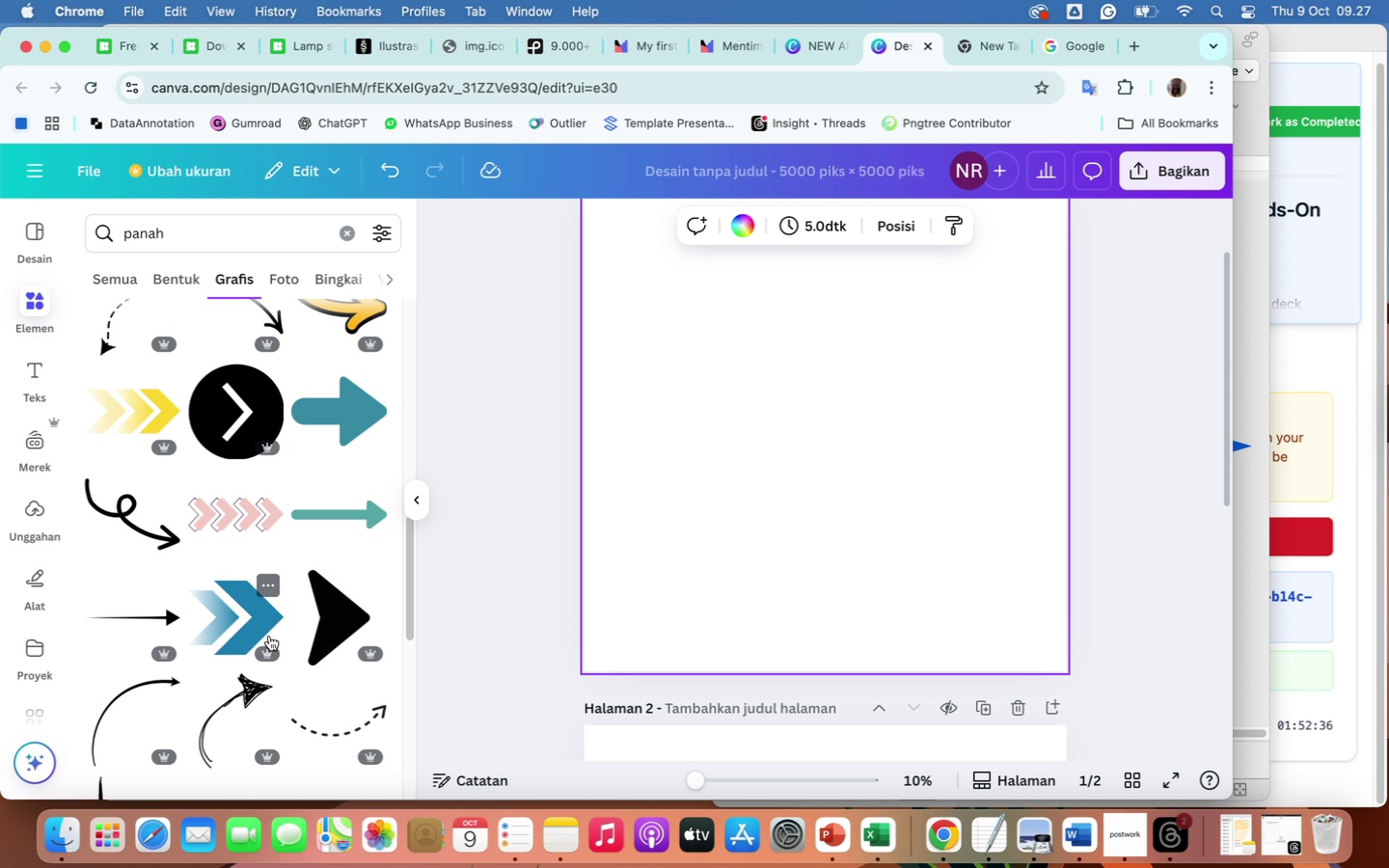 
scroll: coordinate [269, 636], scroll_direction: up, amount: 102.0
 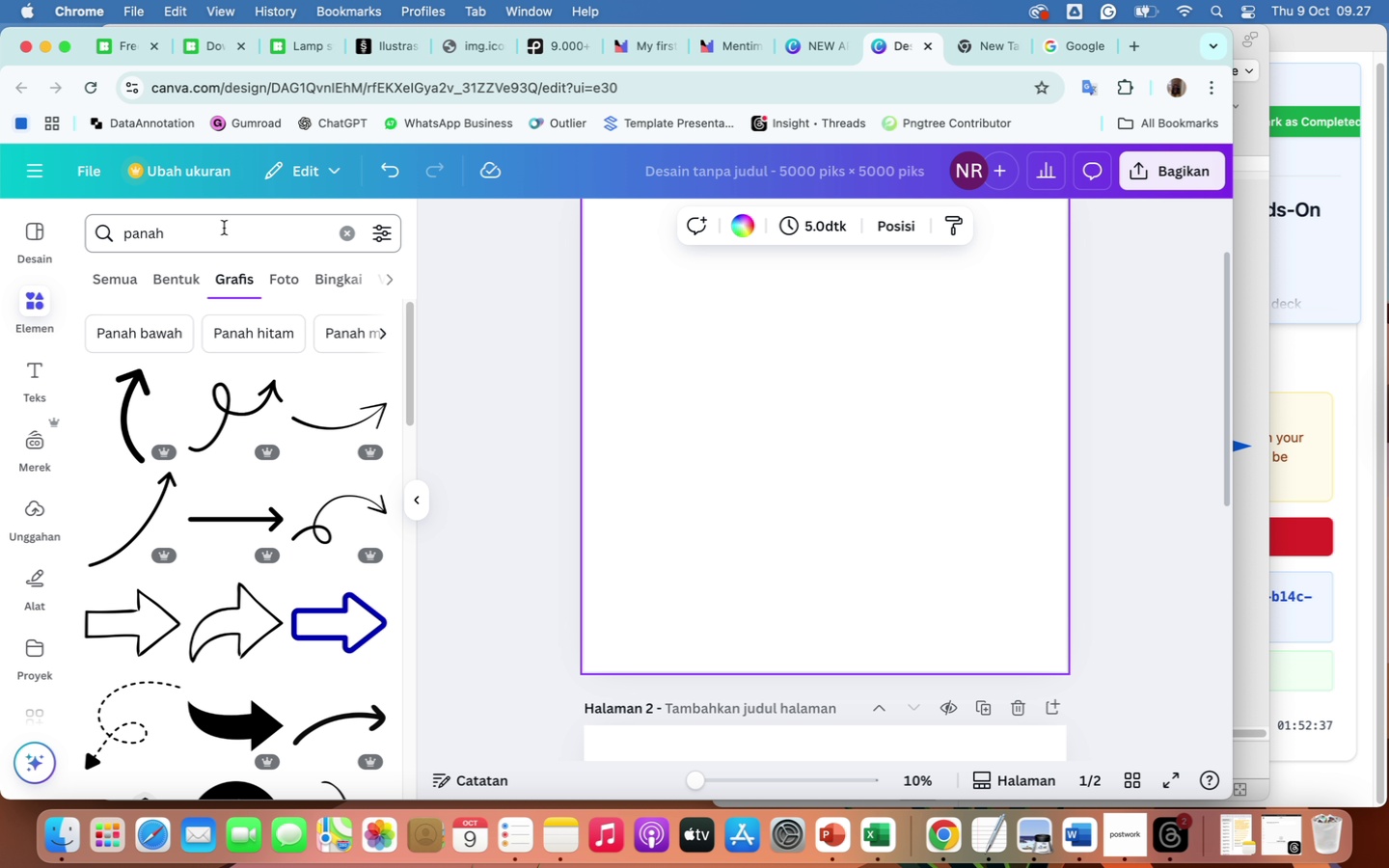 
left_click([222, 240])
 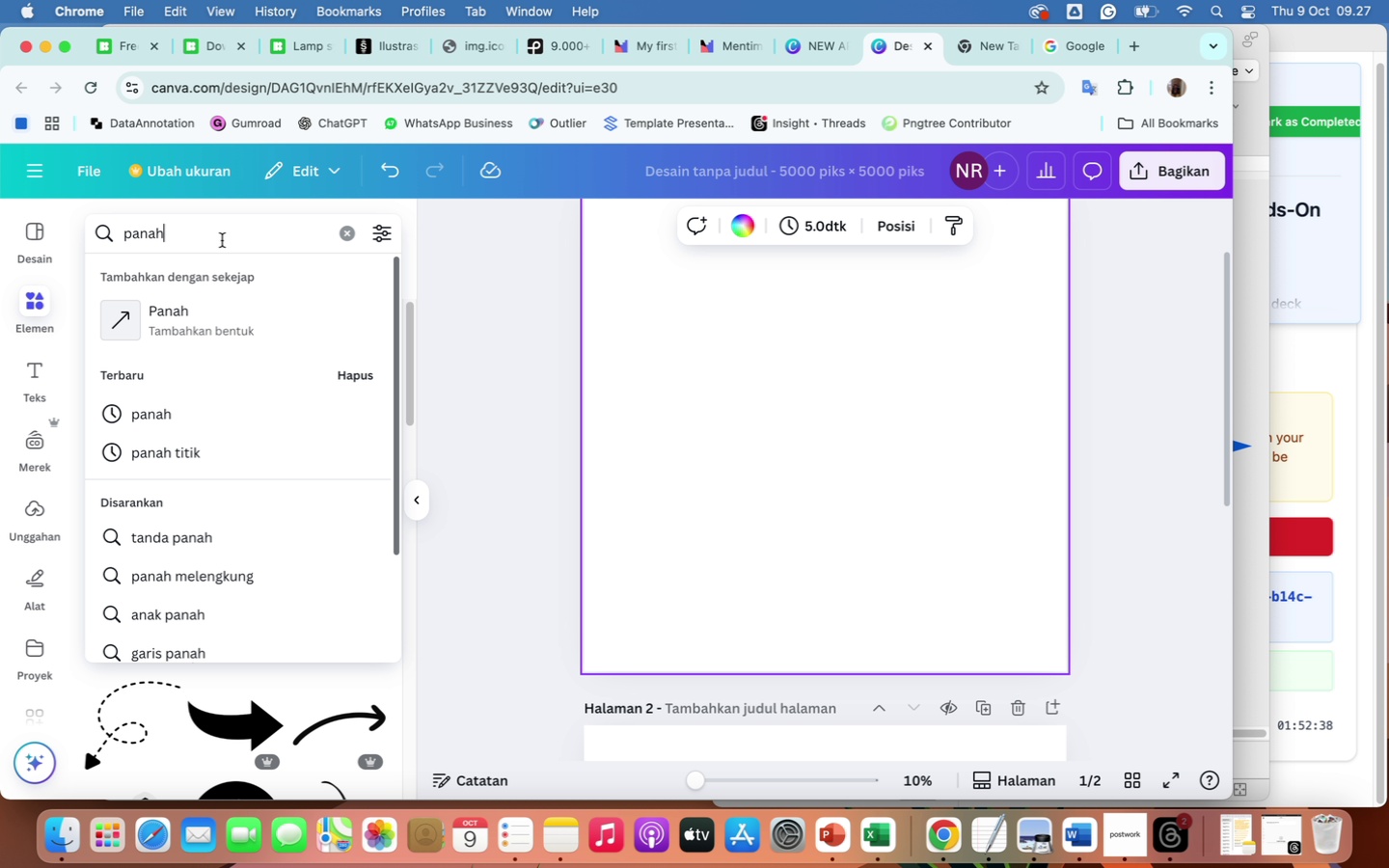 
type( gift)
 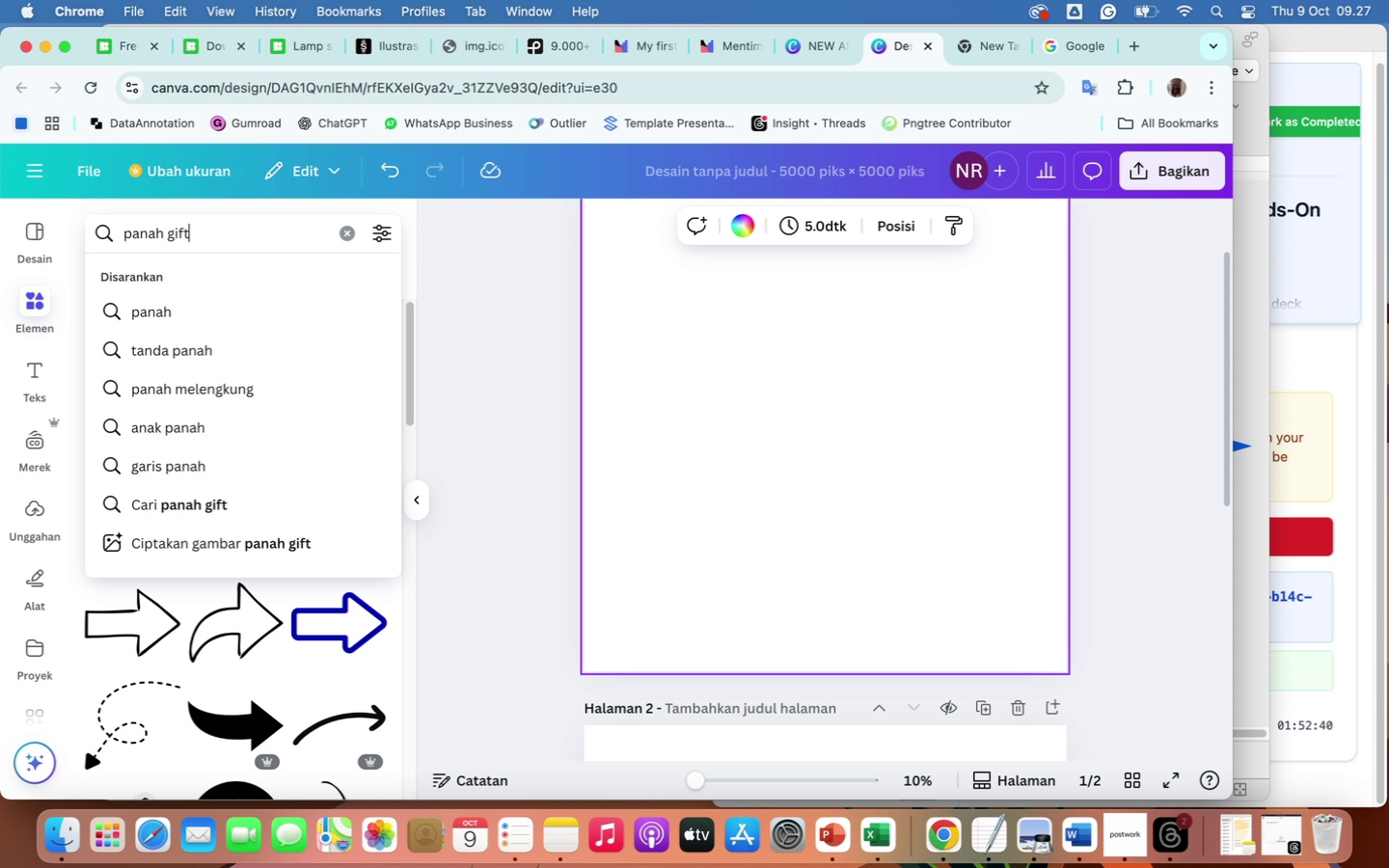 
key(Enter)
 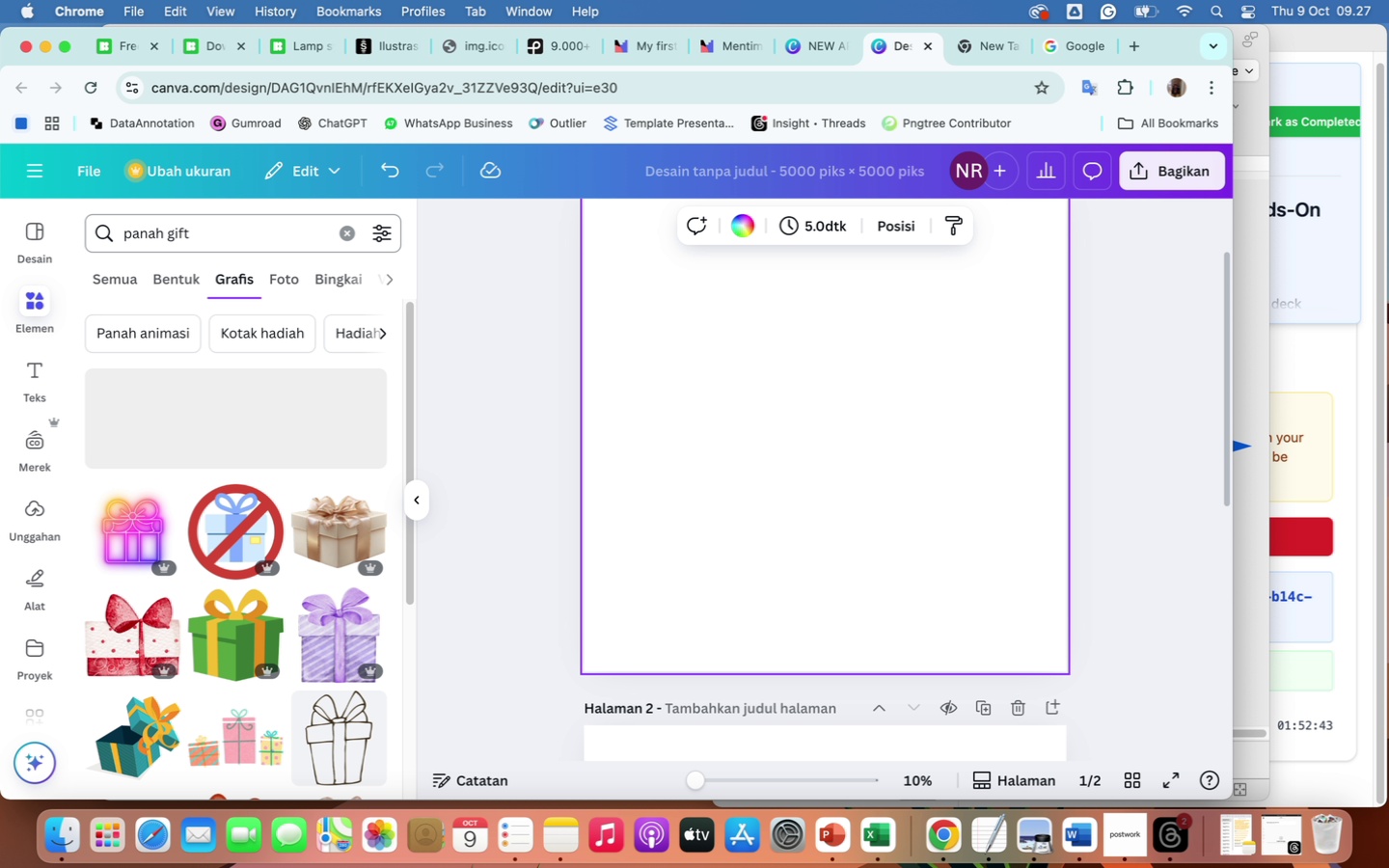 
left_click([200, 242])
 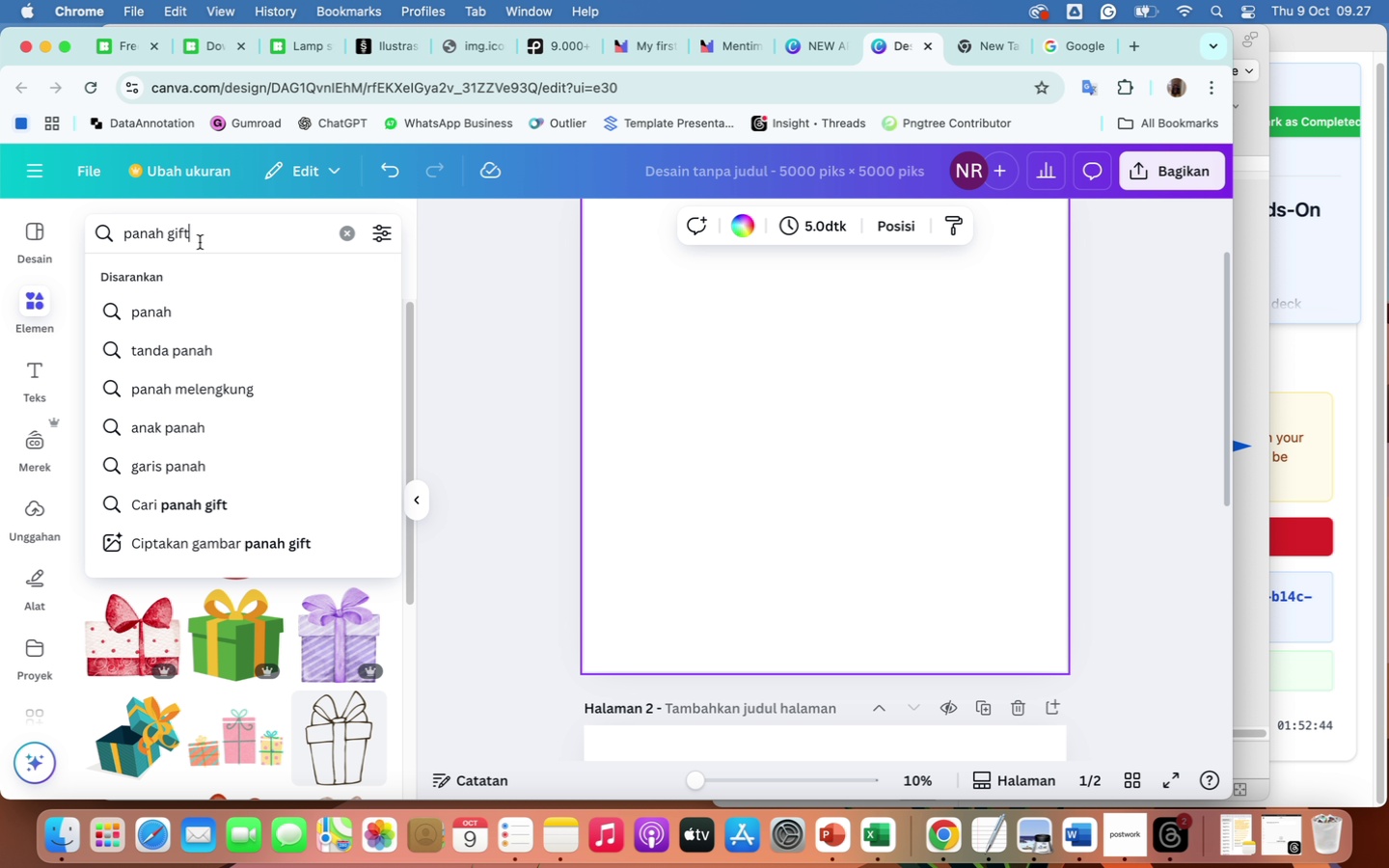 
key(Backspace)
 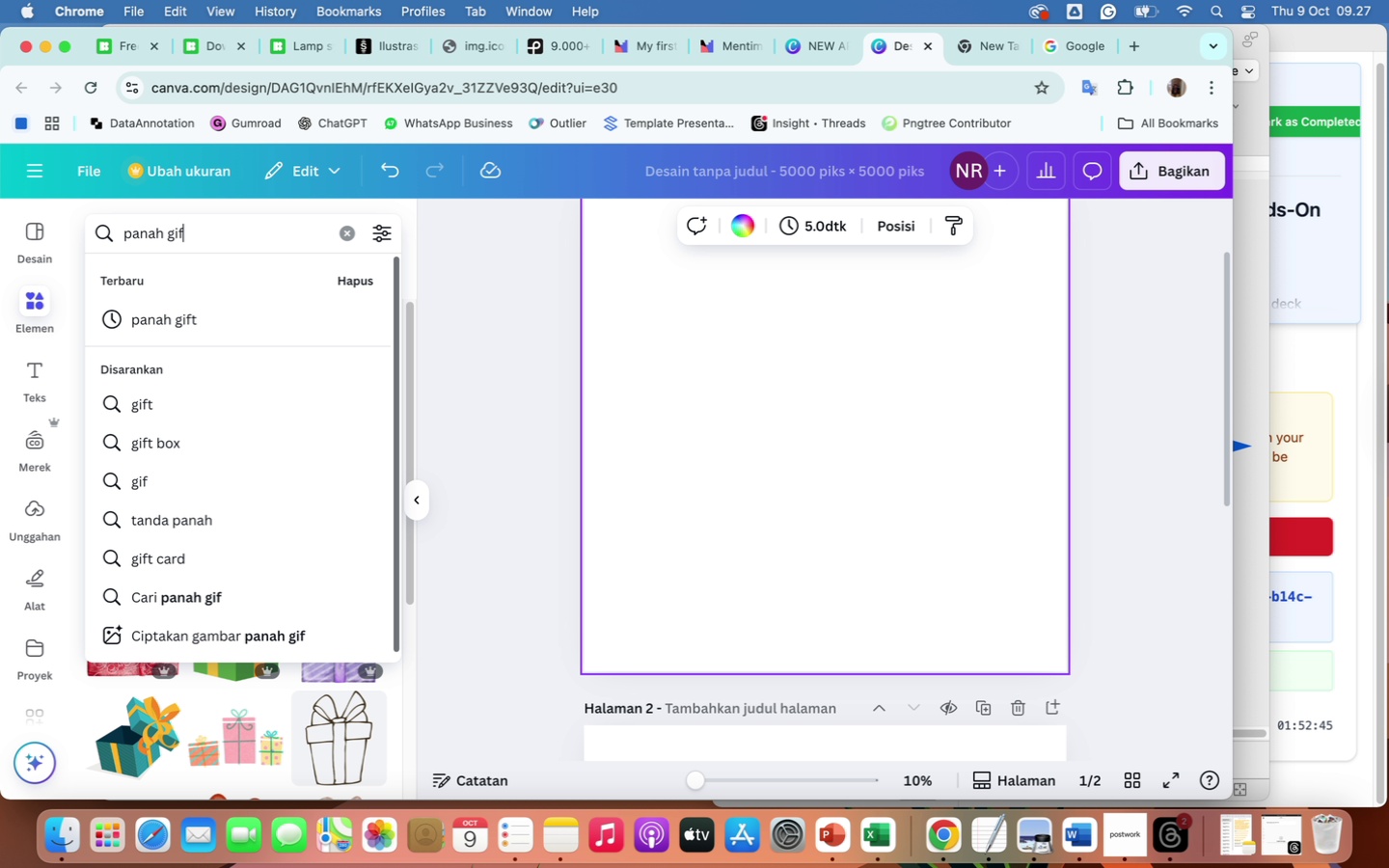 
key(Enter)
 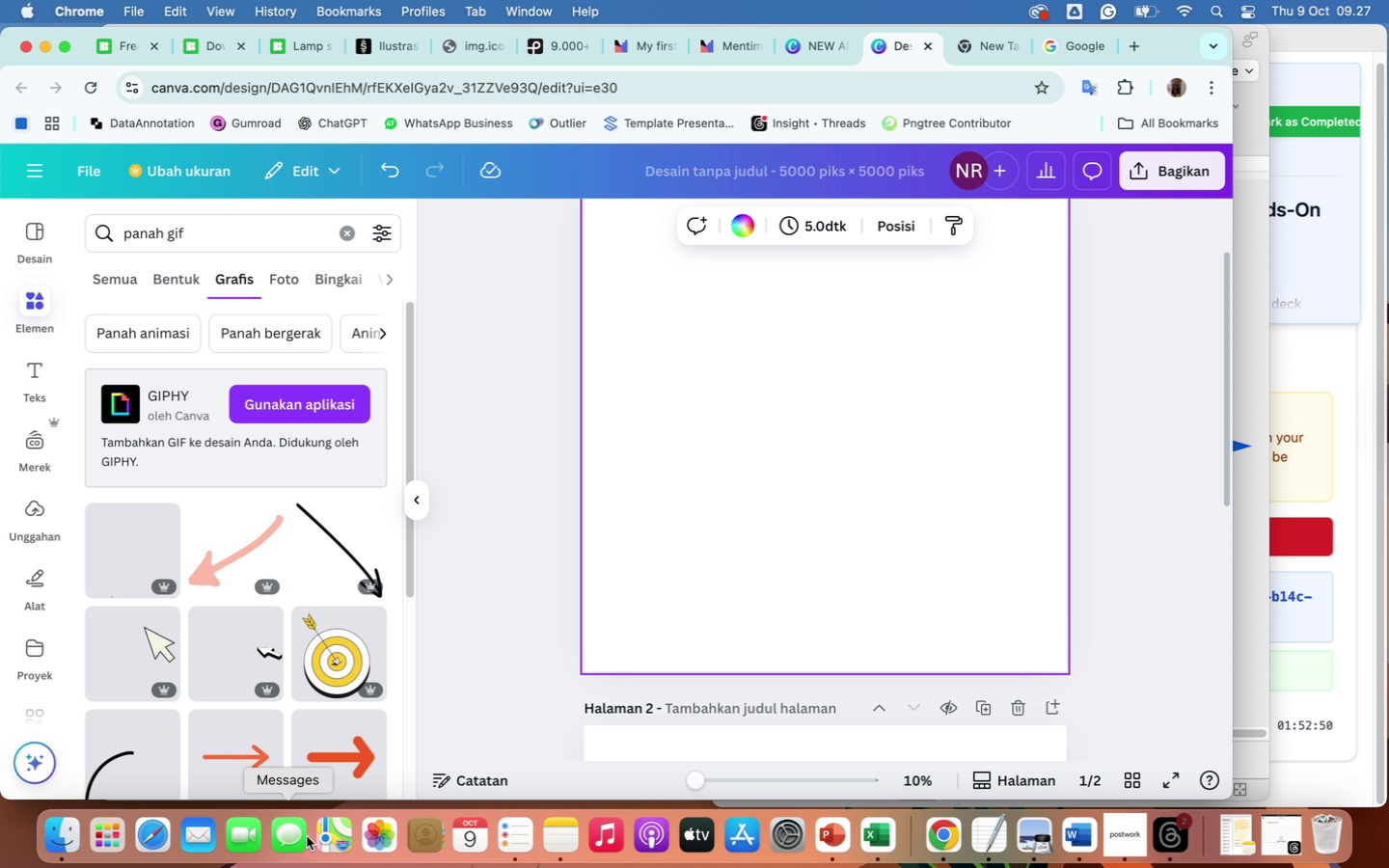 
wait(5.72)
 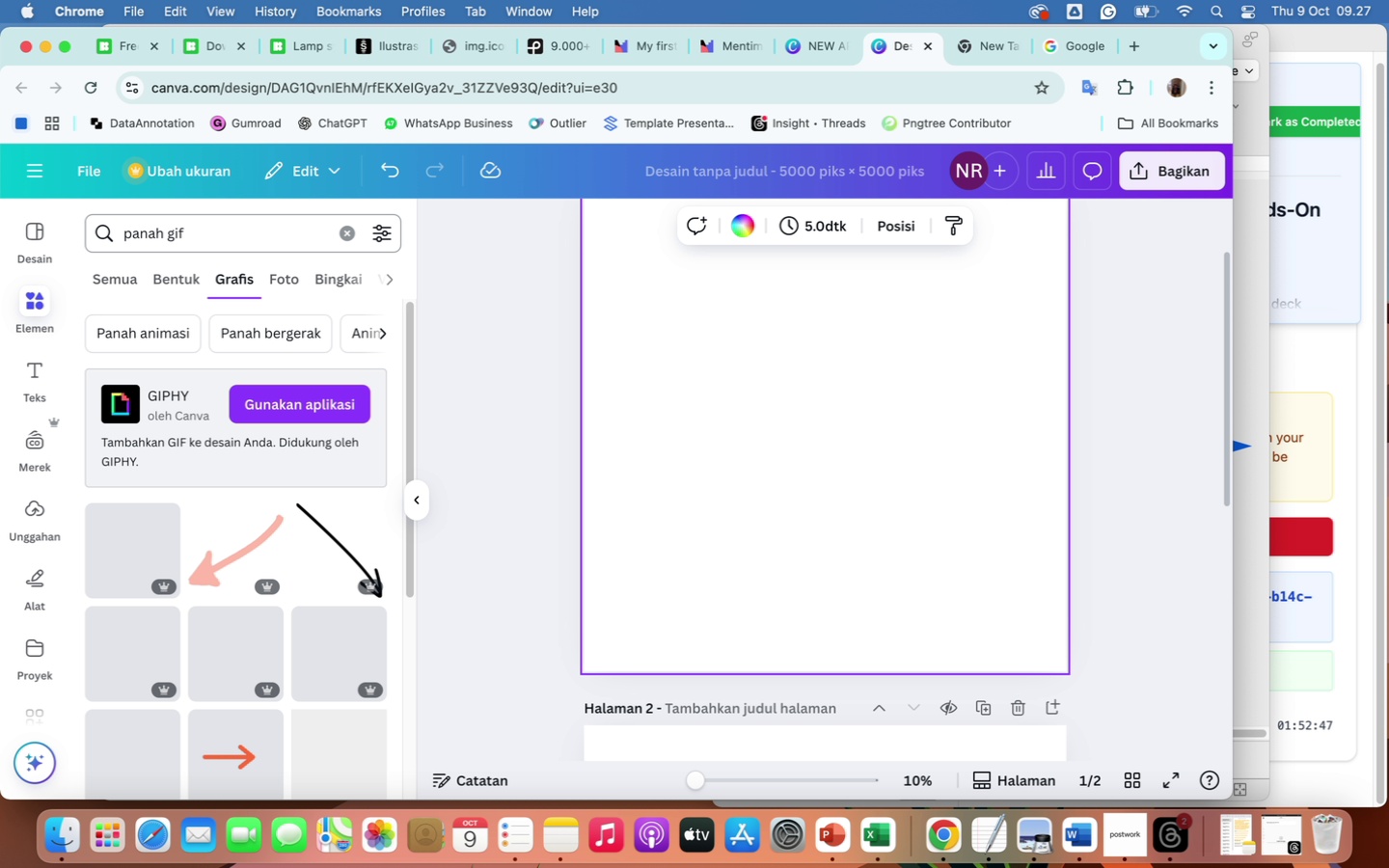 
mouse_move([258, 729])
 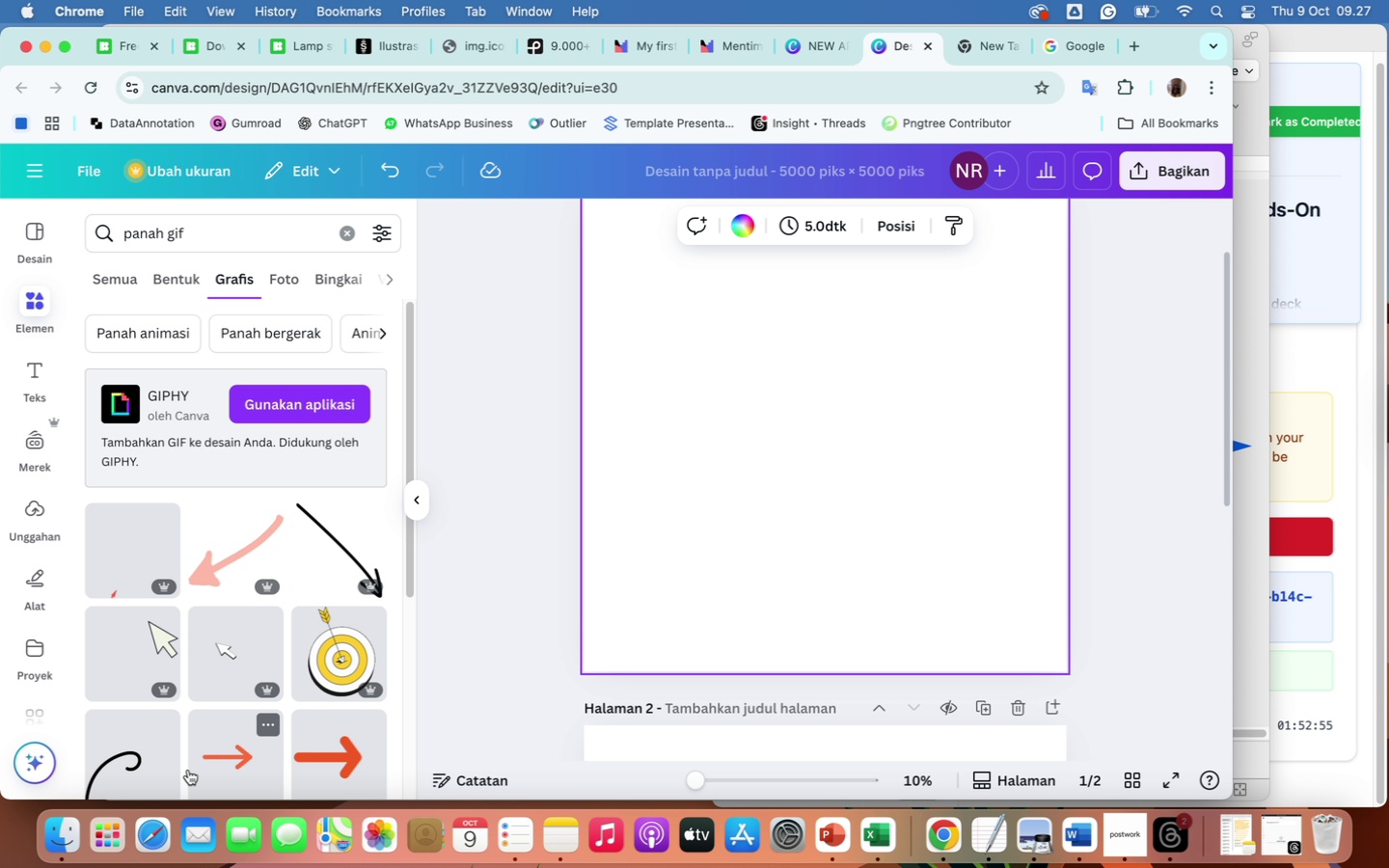 
scroll: coordinate [172, 788], scroll_direction: down, amount: 20.0
 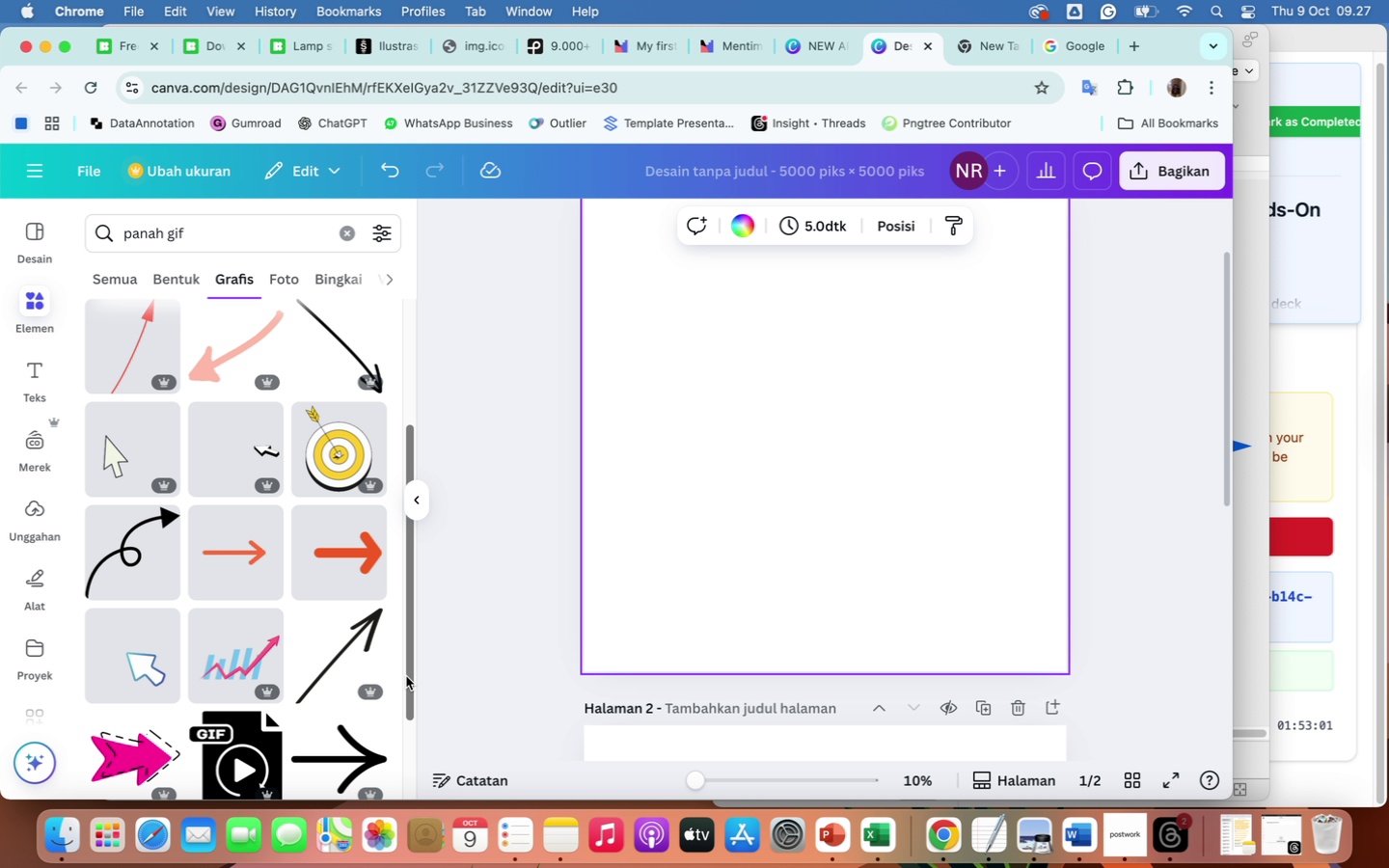 
wait(7.47)
 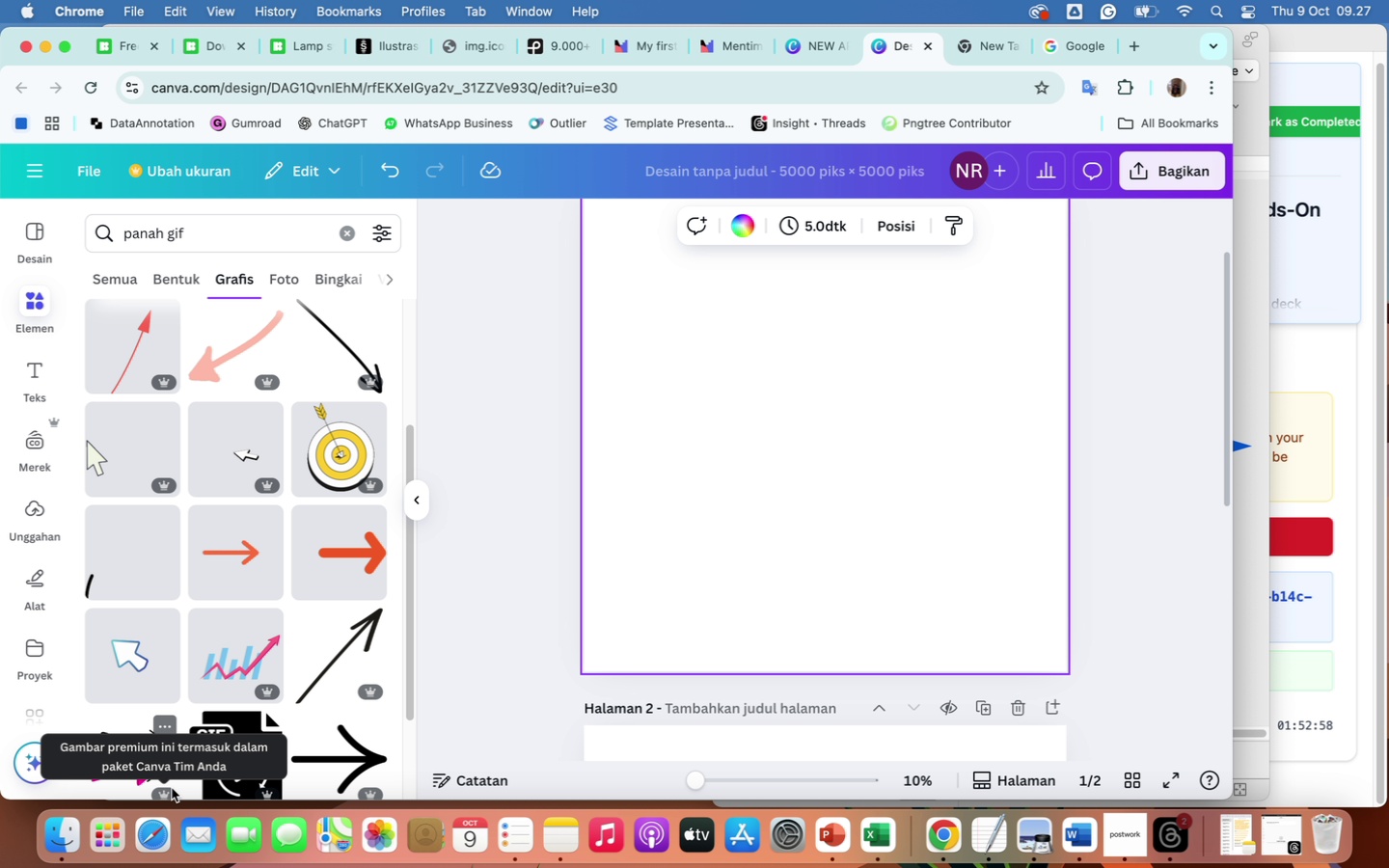 
scroll: coordinate [405, 677], scroll_direction: down, amount: 25.0
 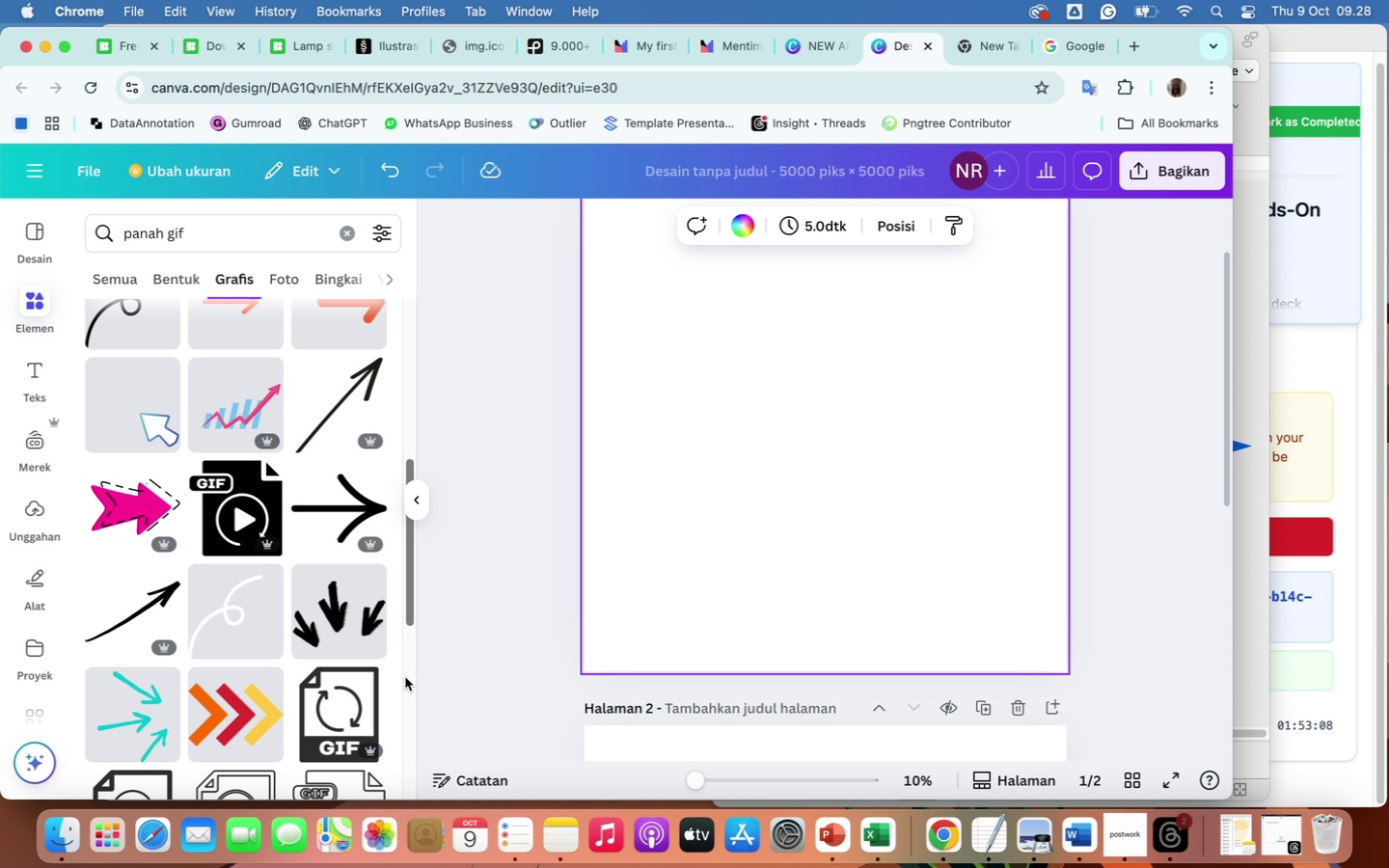 
wait(9.73)
 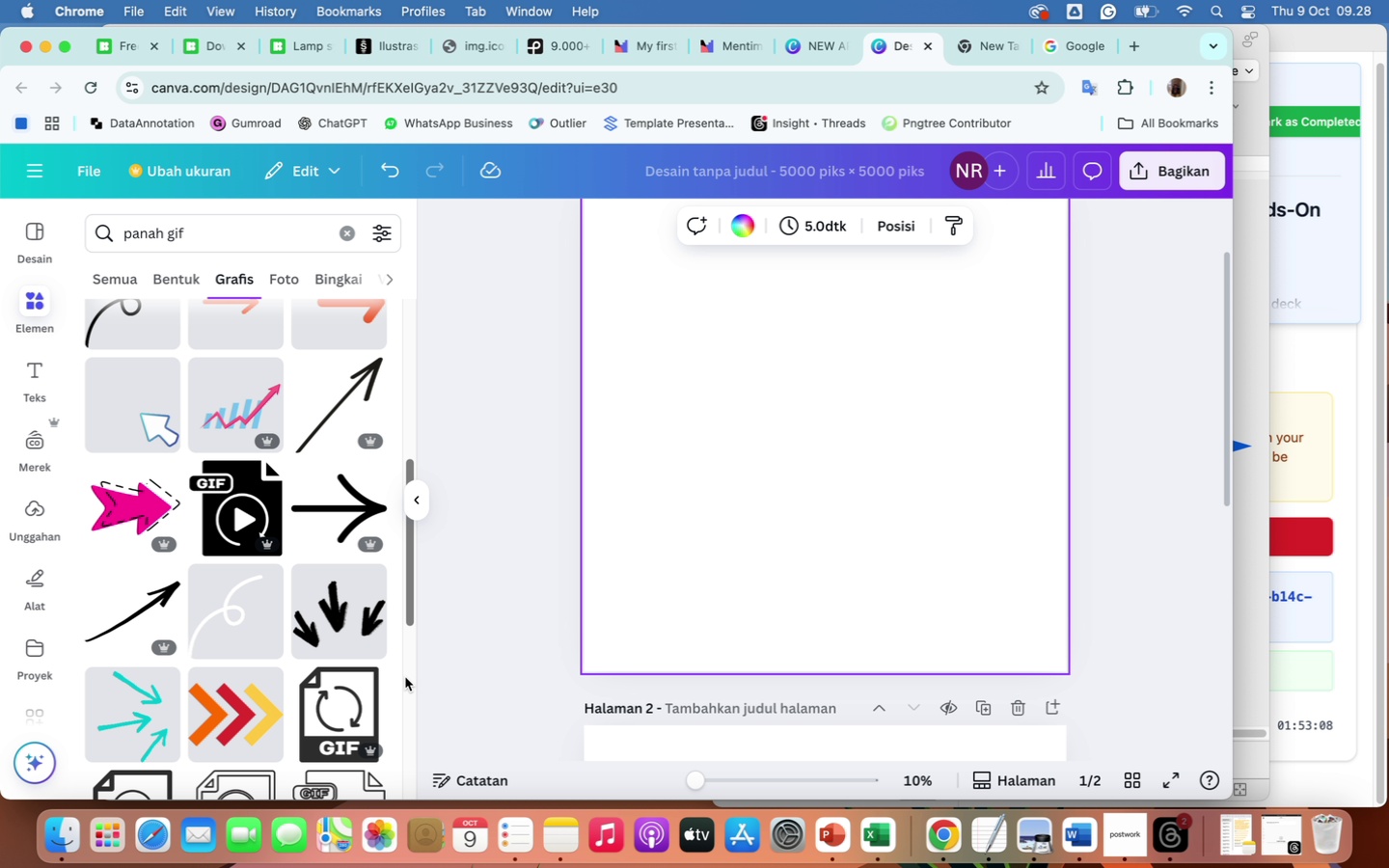 
scroll: coordinate [289, 689], scroll_direction: down, amount: 27.0
 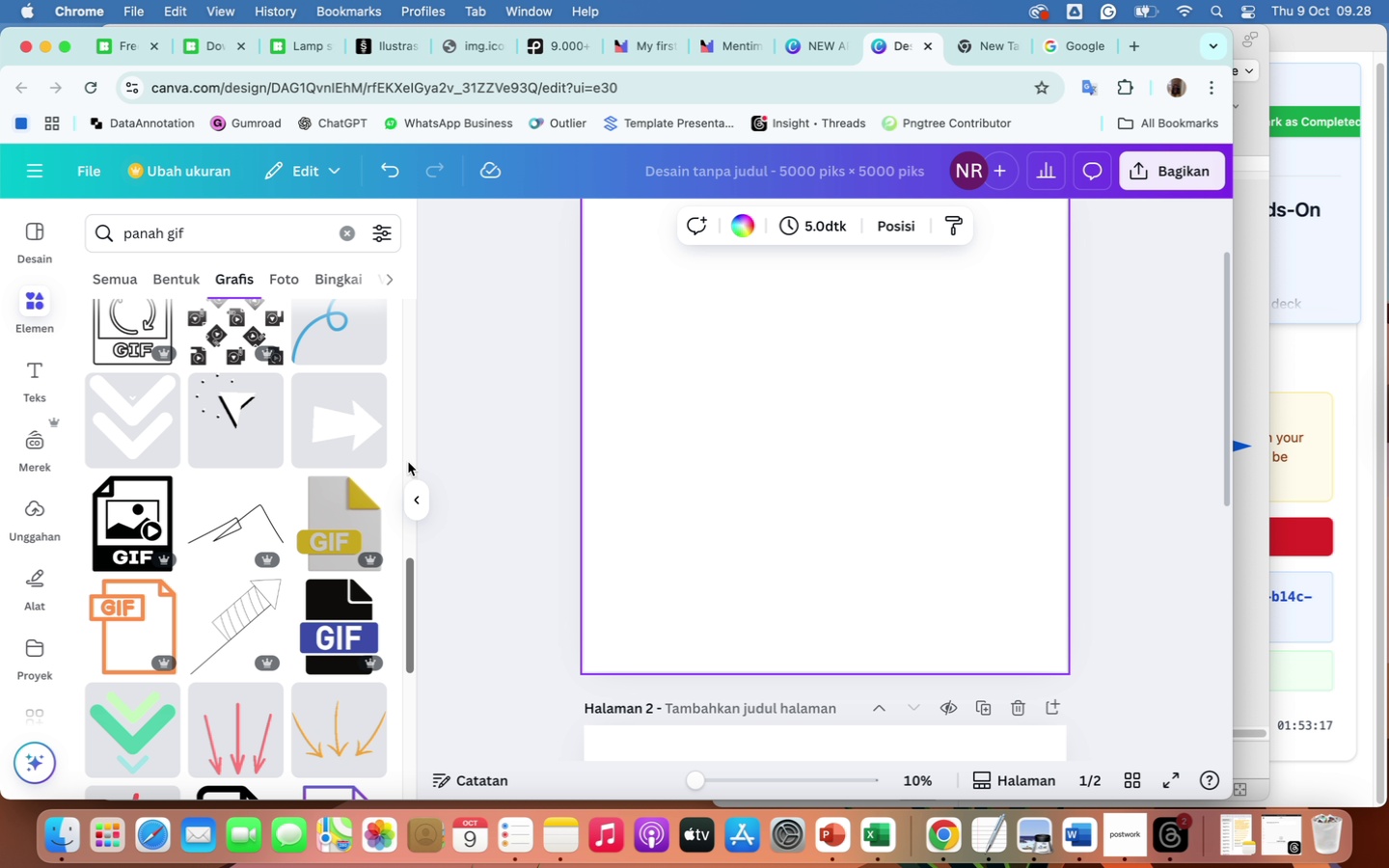 
left_click([367, 434])
 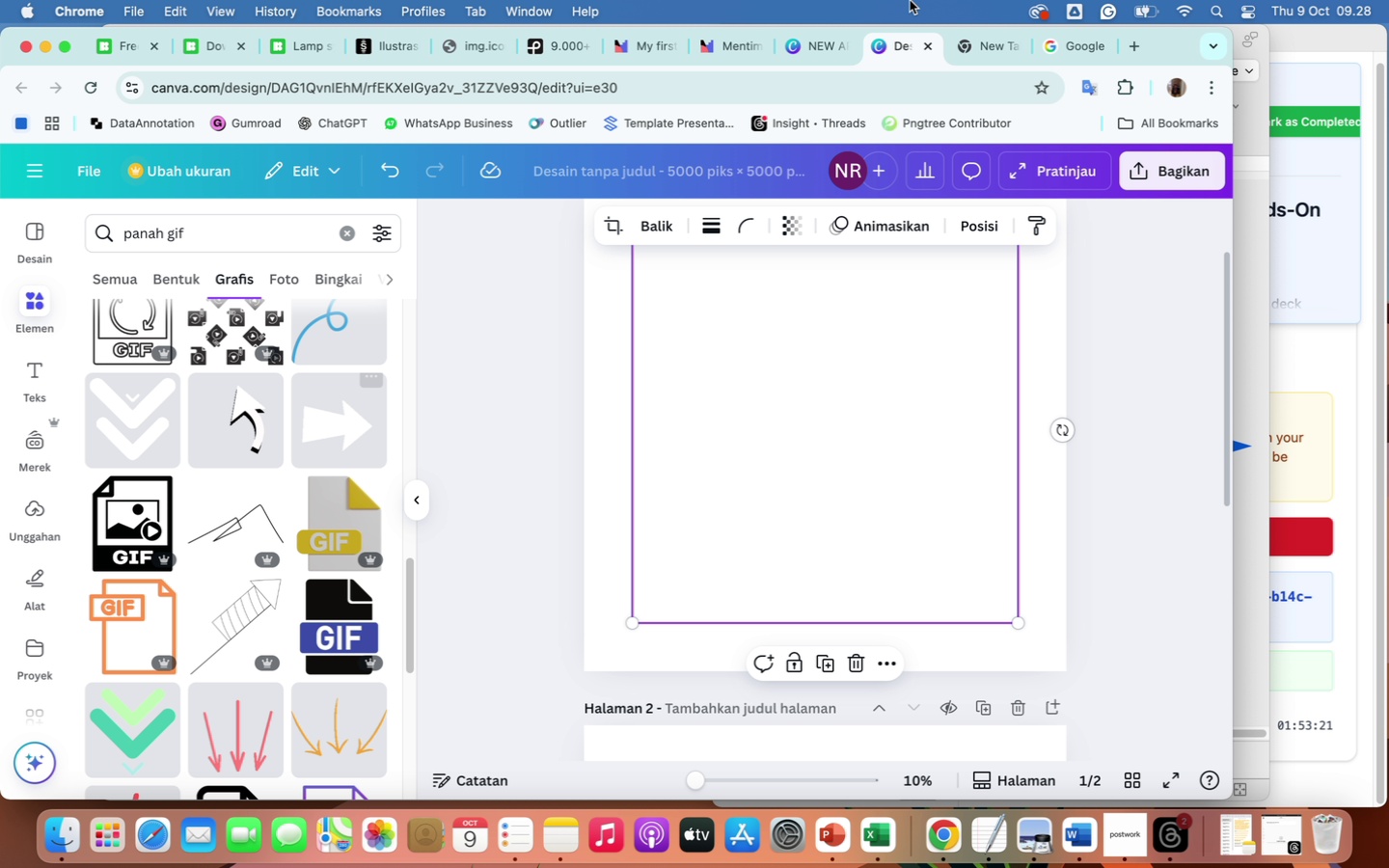 
left_click([1170, 174])
 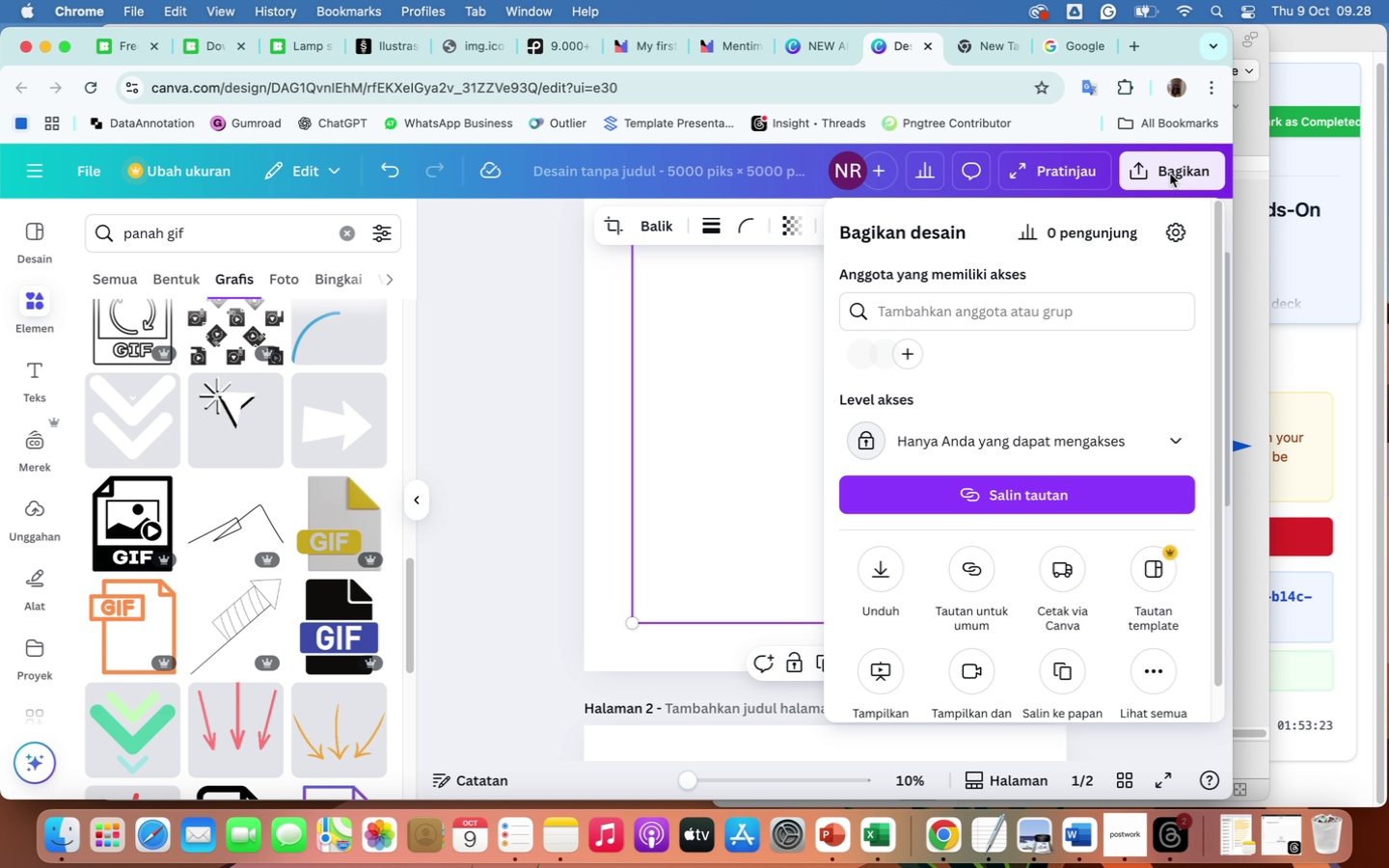 
mouse_move([1005, 320])
 